 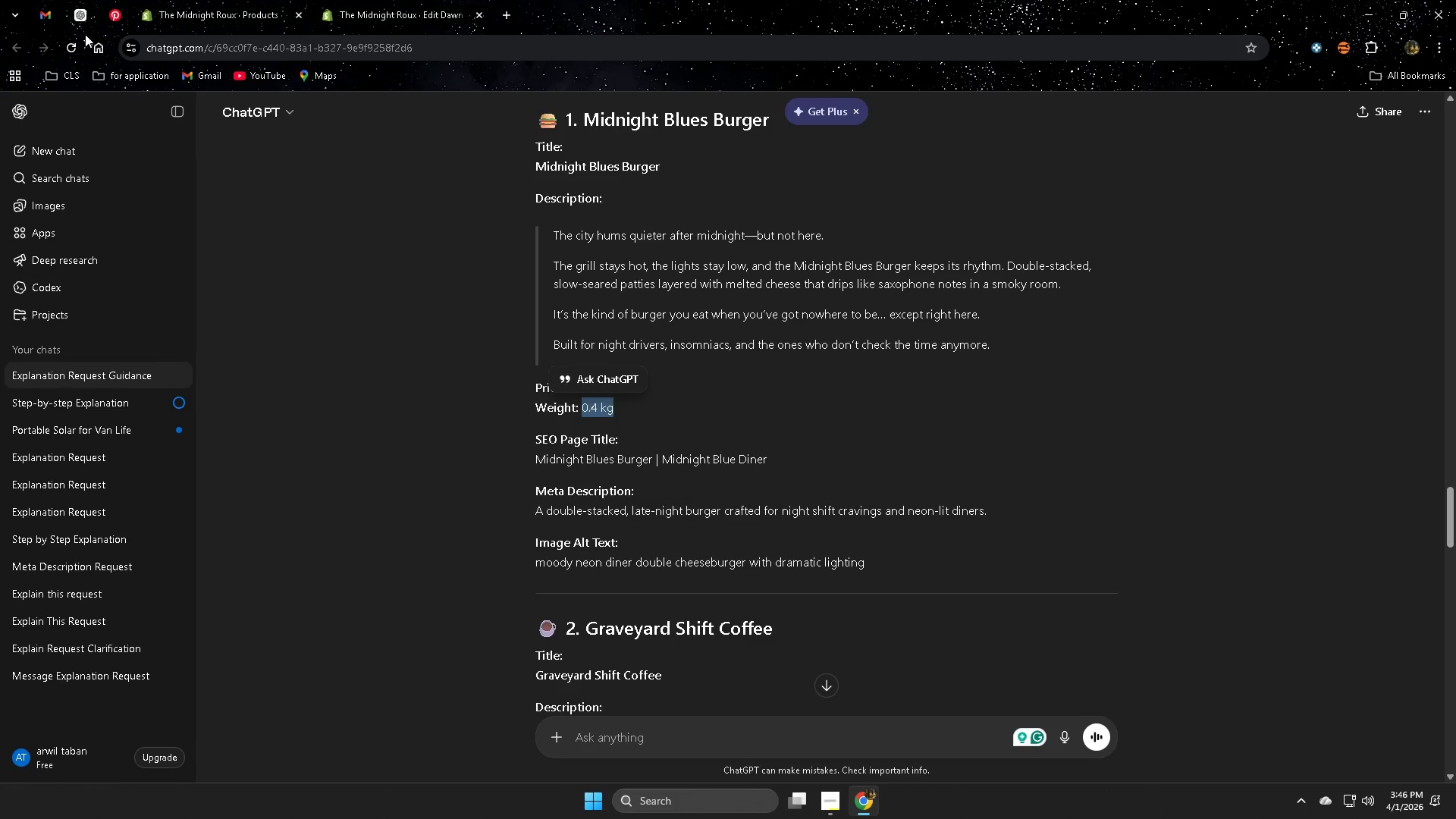 
left_click([193, 0])
 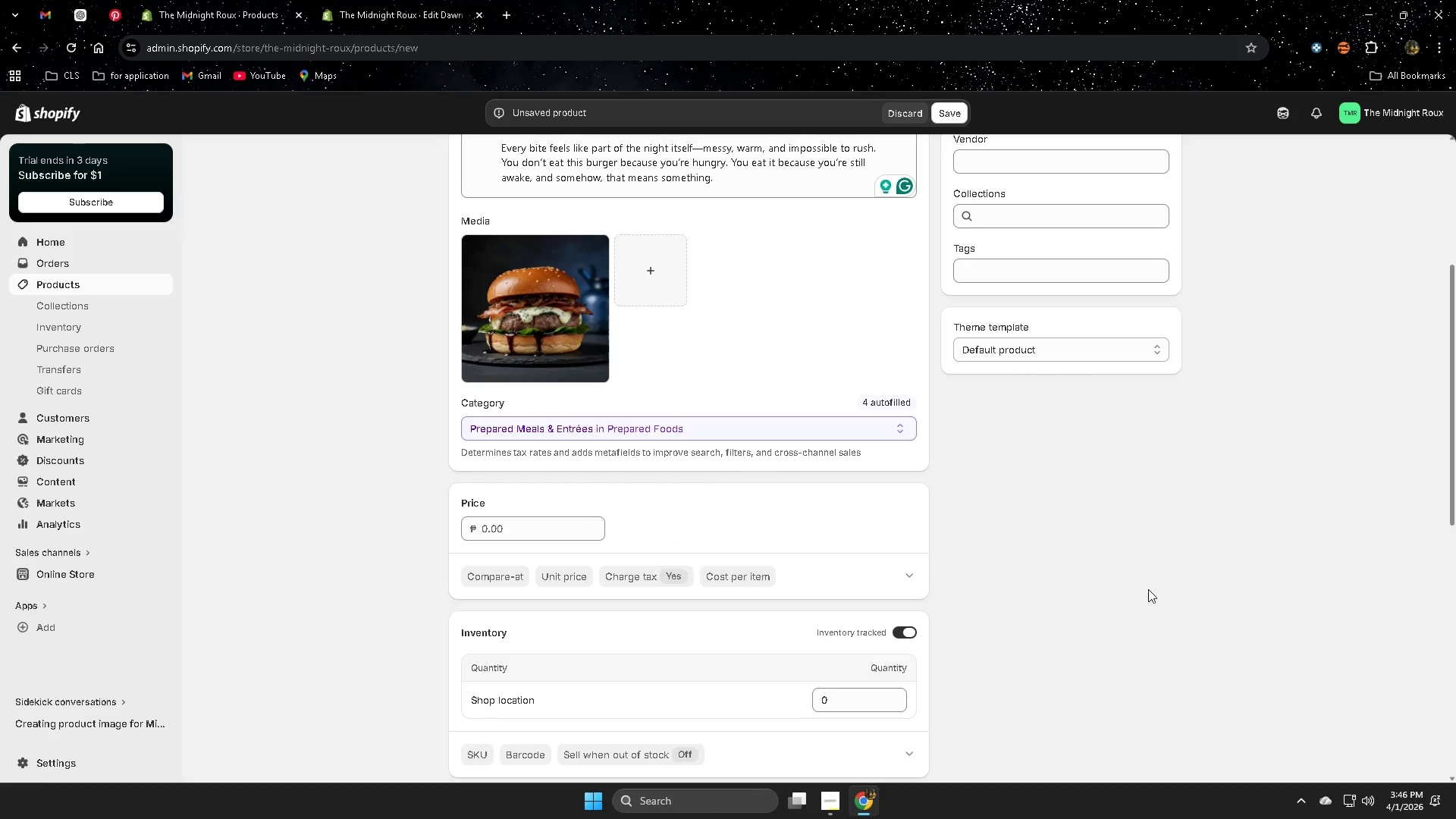 
left_click([562, 534])
 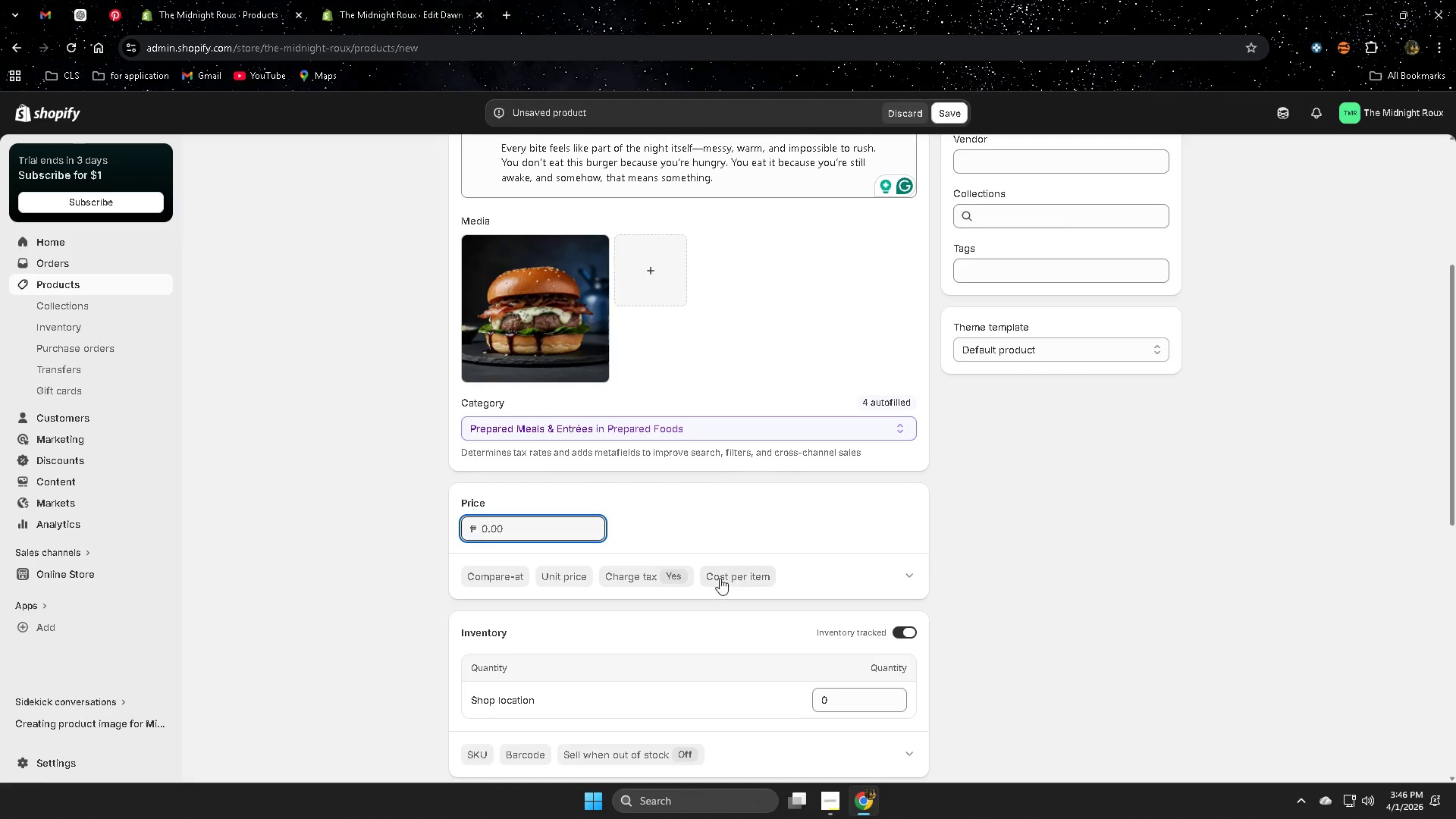 
scroll: coordinate [780, 578], scroll_direction: down, amount: 2.0
 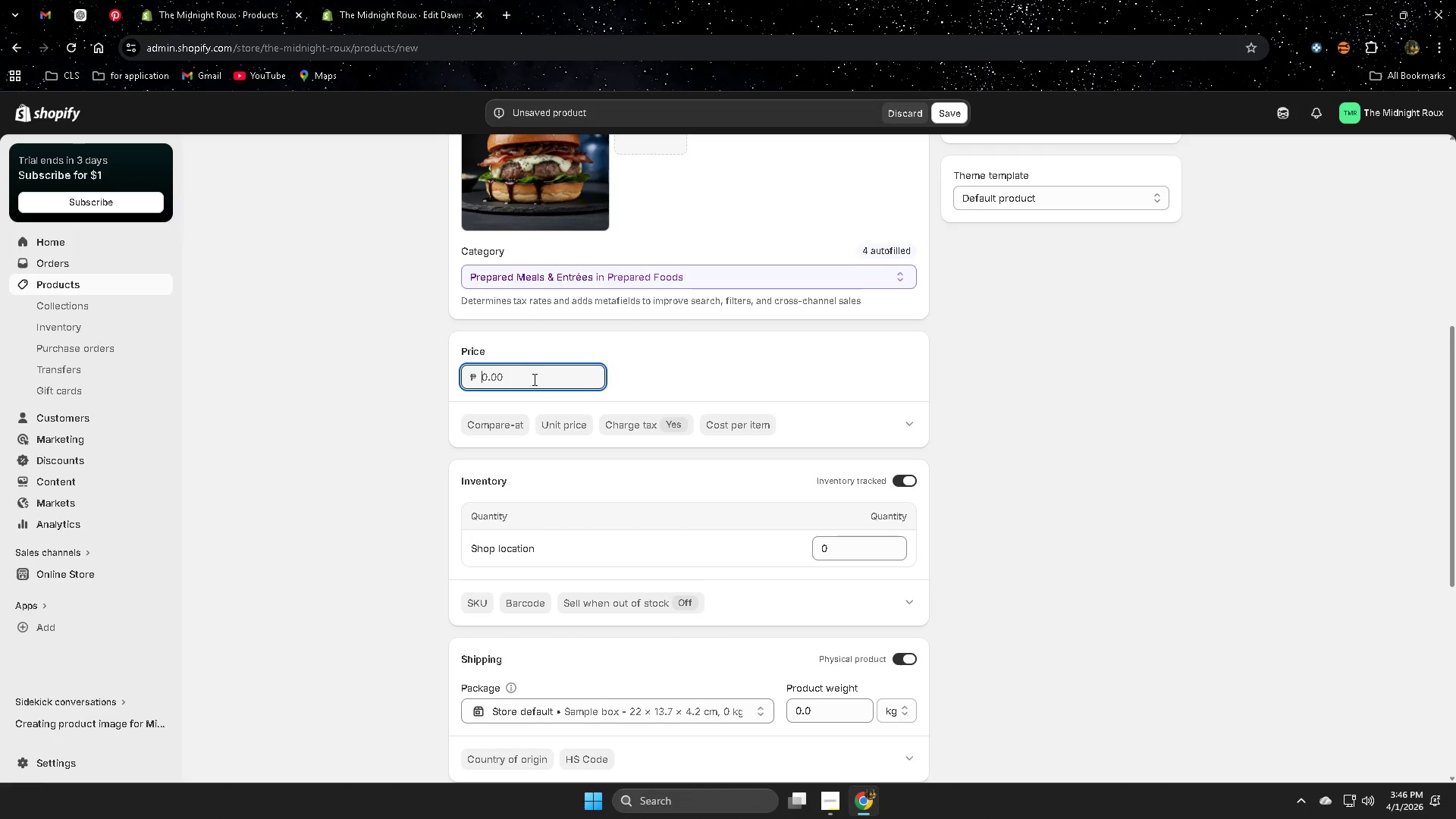 
wait(6.73)
 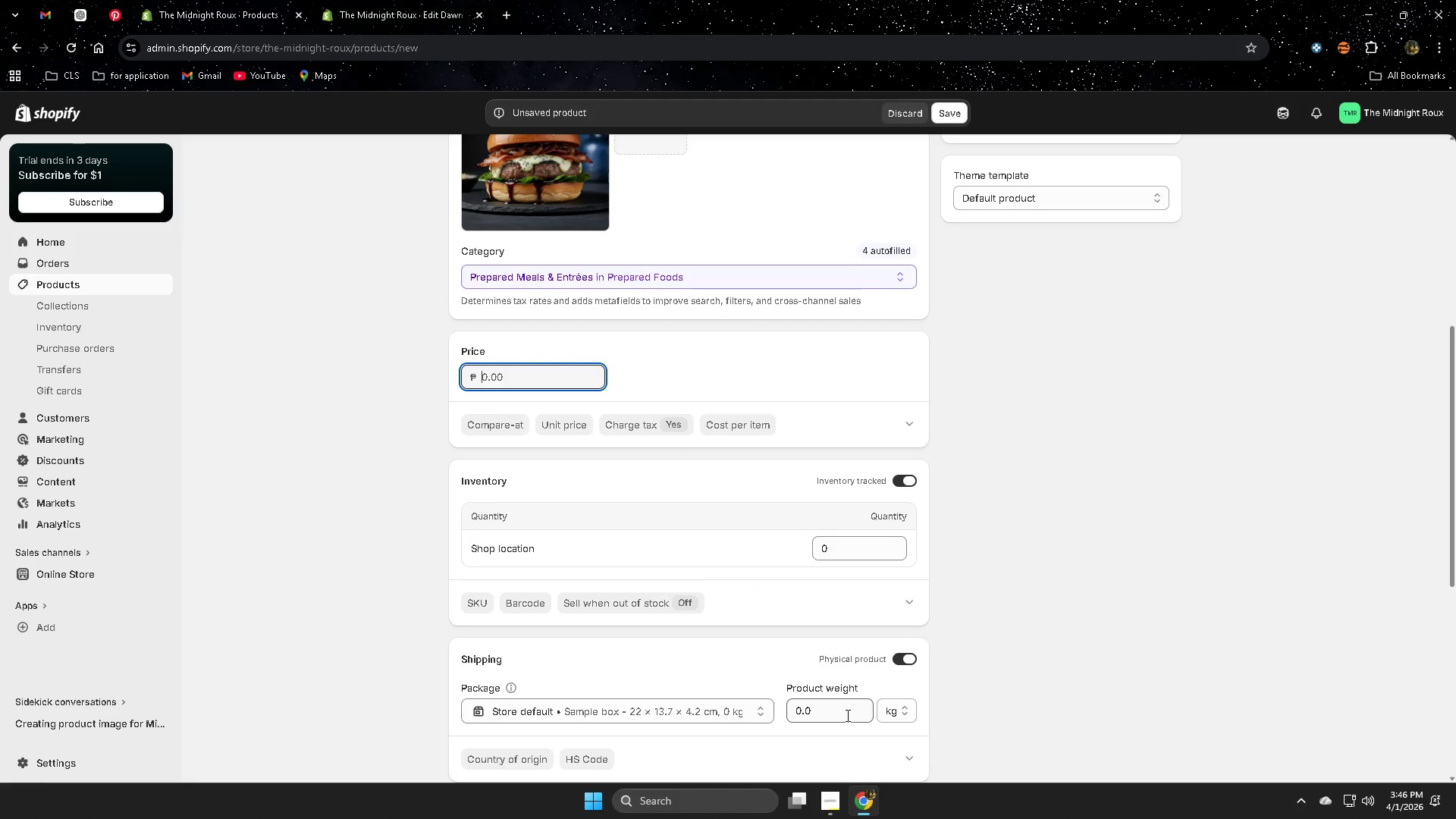 
left_click([83, 18])
 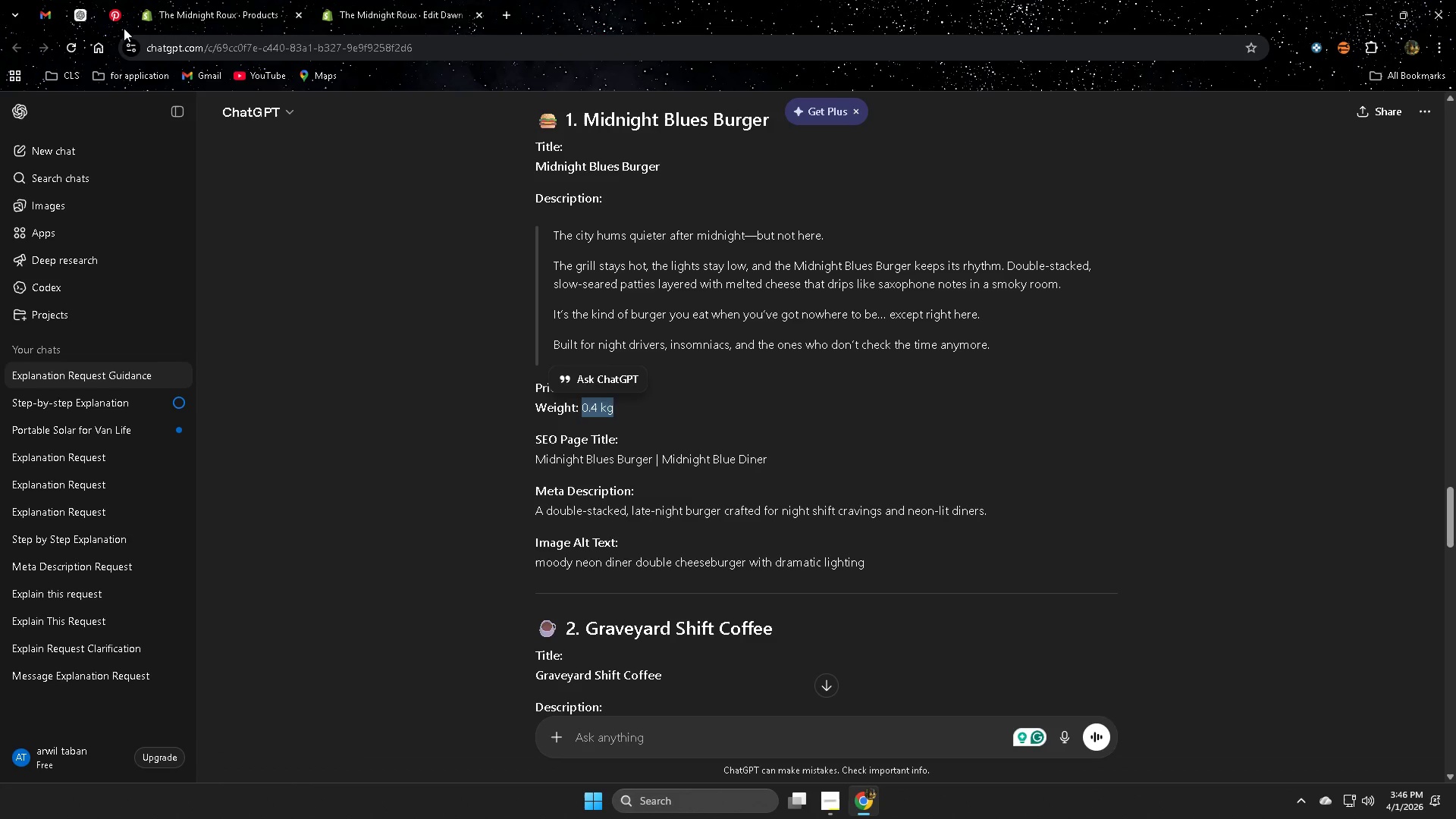 
left_click([807, 421])
 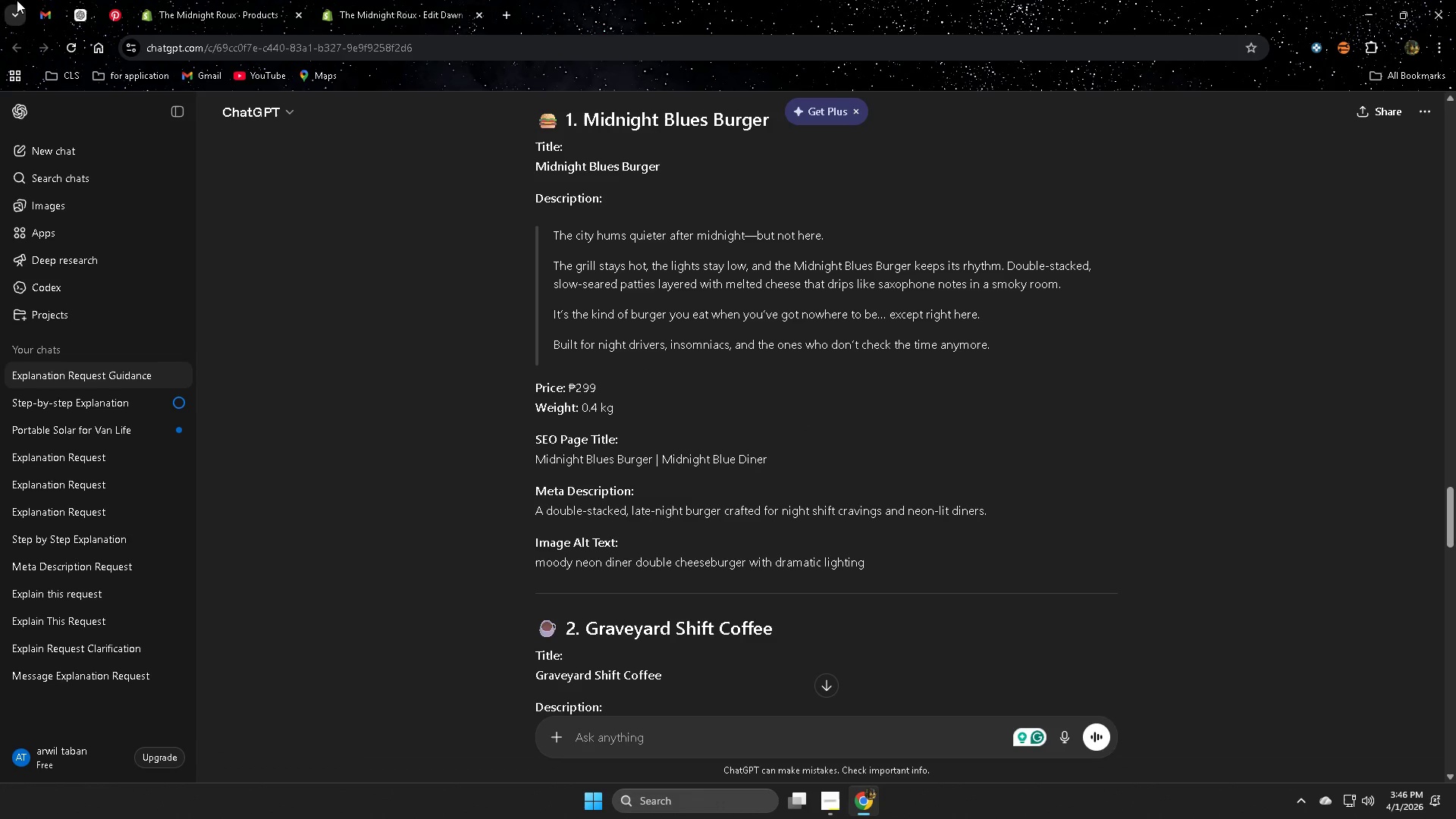 
left_click([77, 8])
 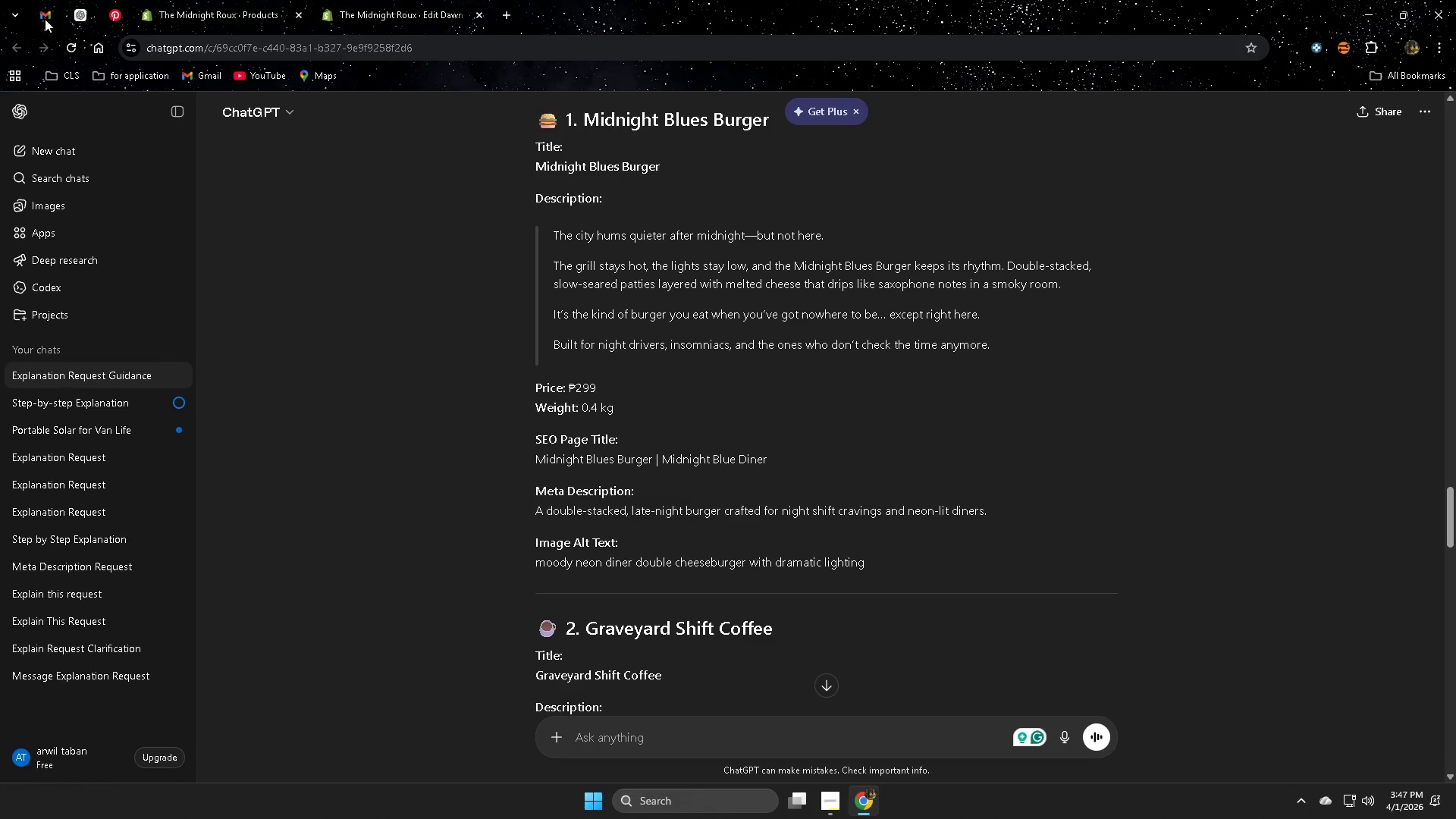 
left_click([44, 14])
 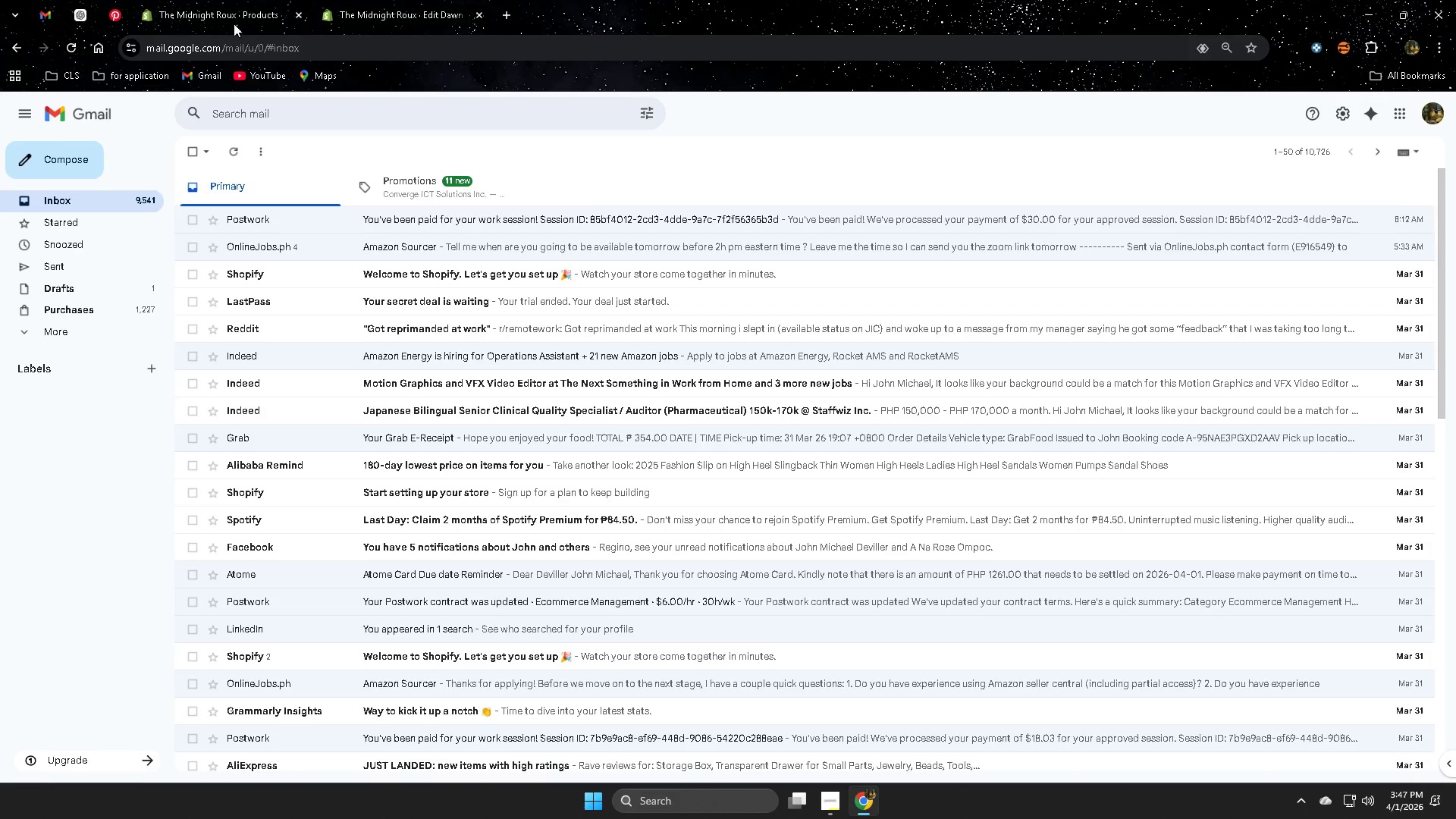 
left_click([234, 3])
 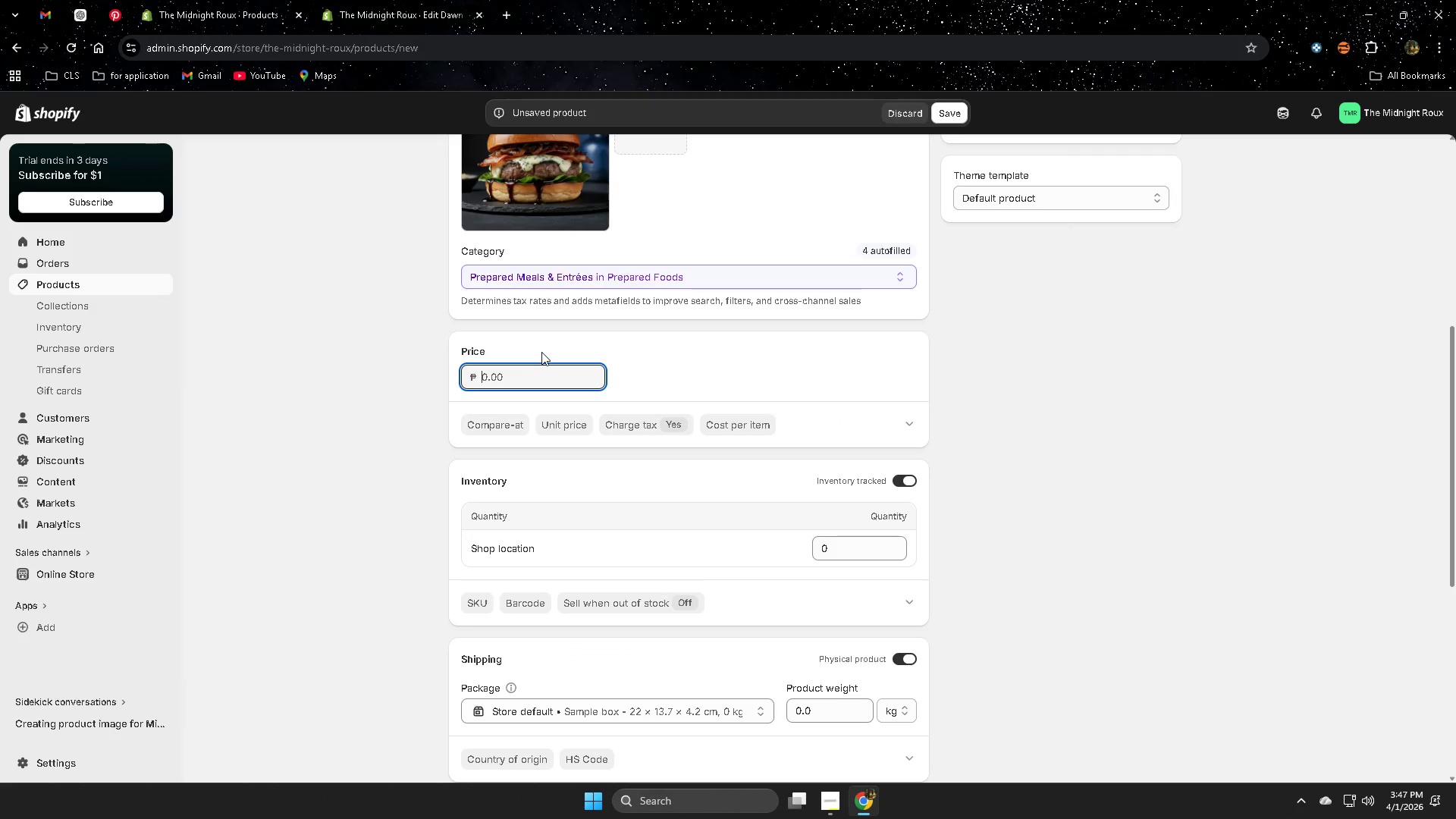 
key(4)
 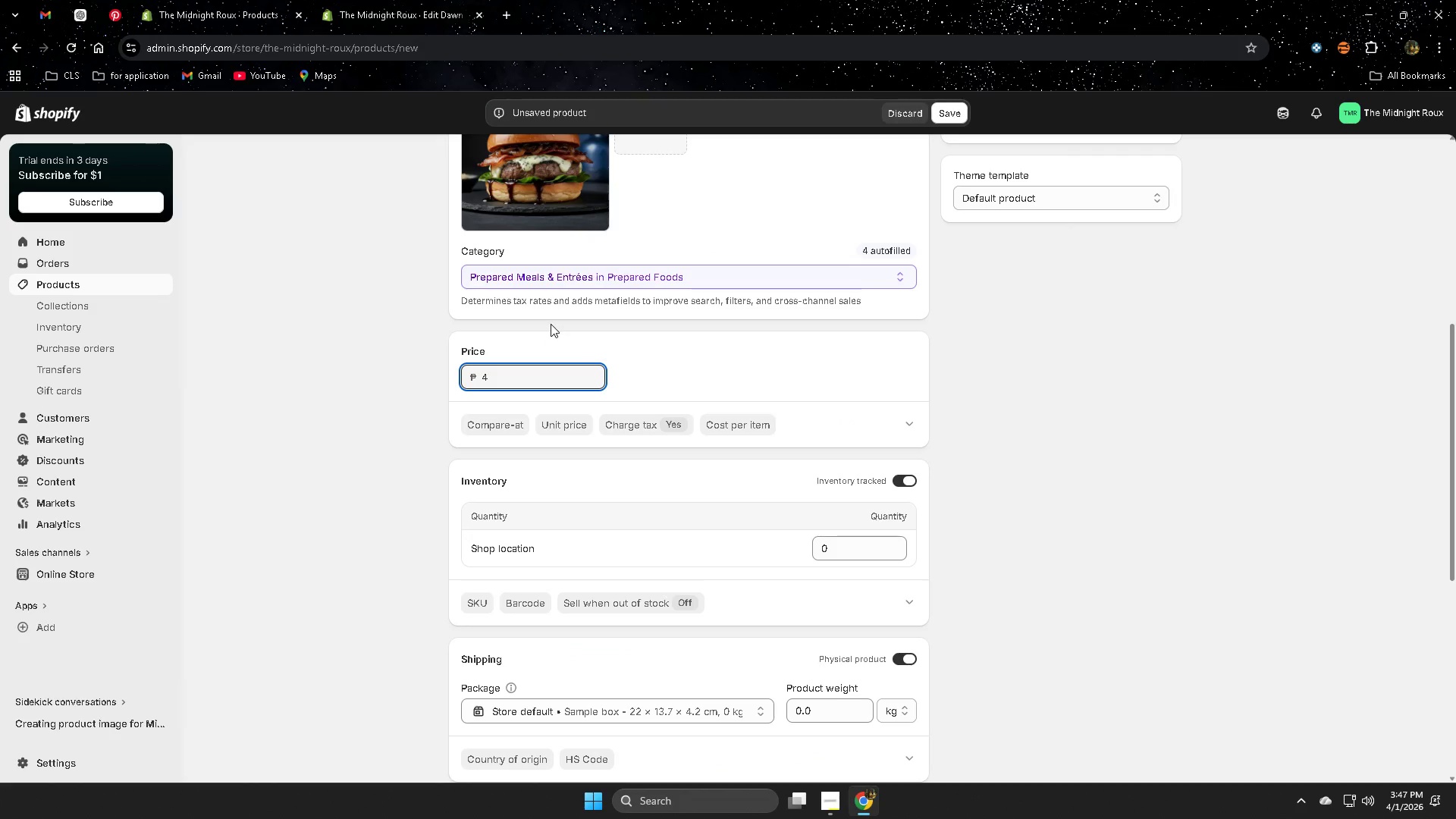 
key(Backspace)
type(29)
 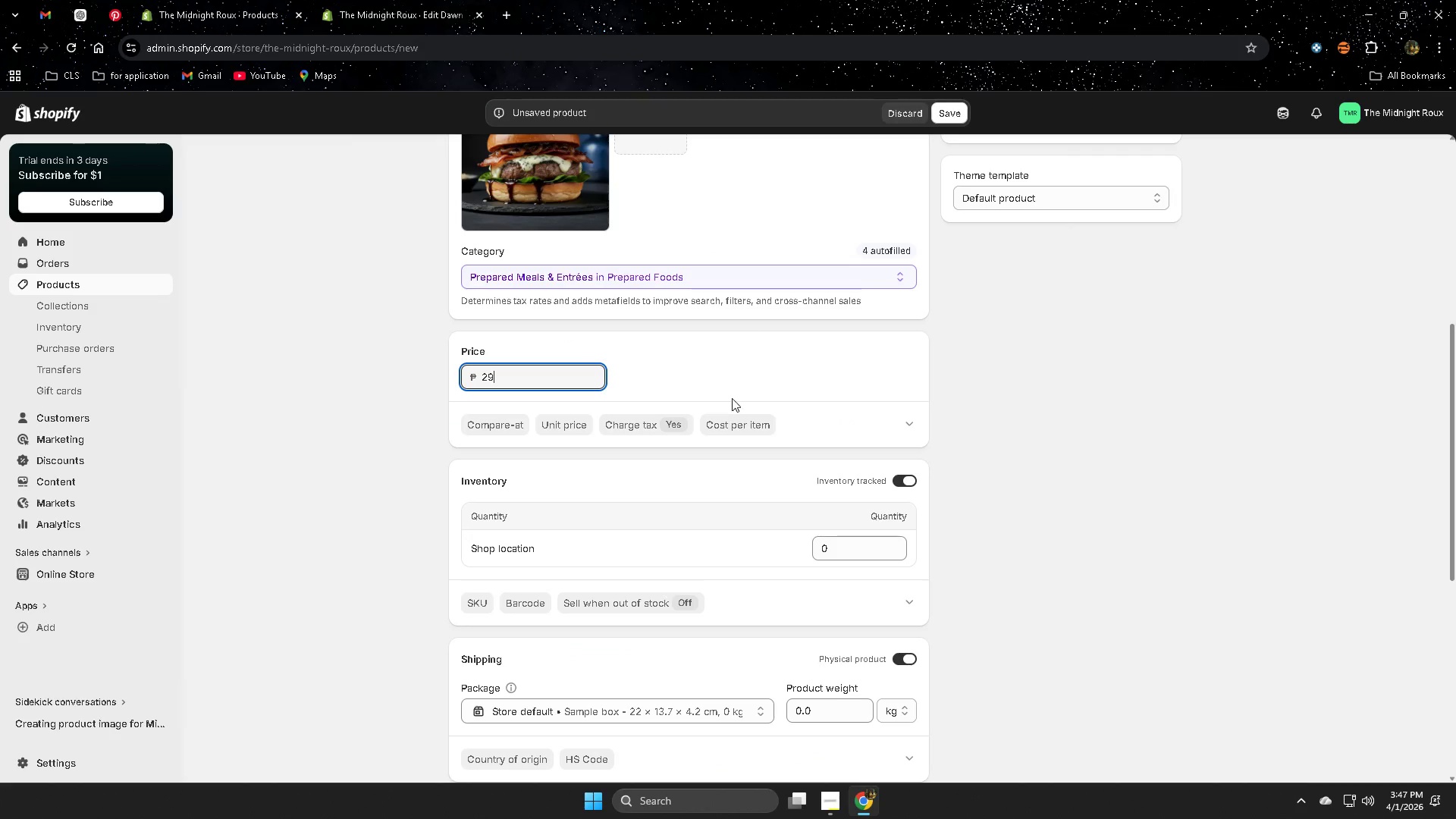 
left_click([726, 359])
 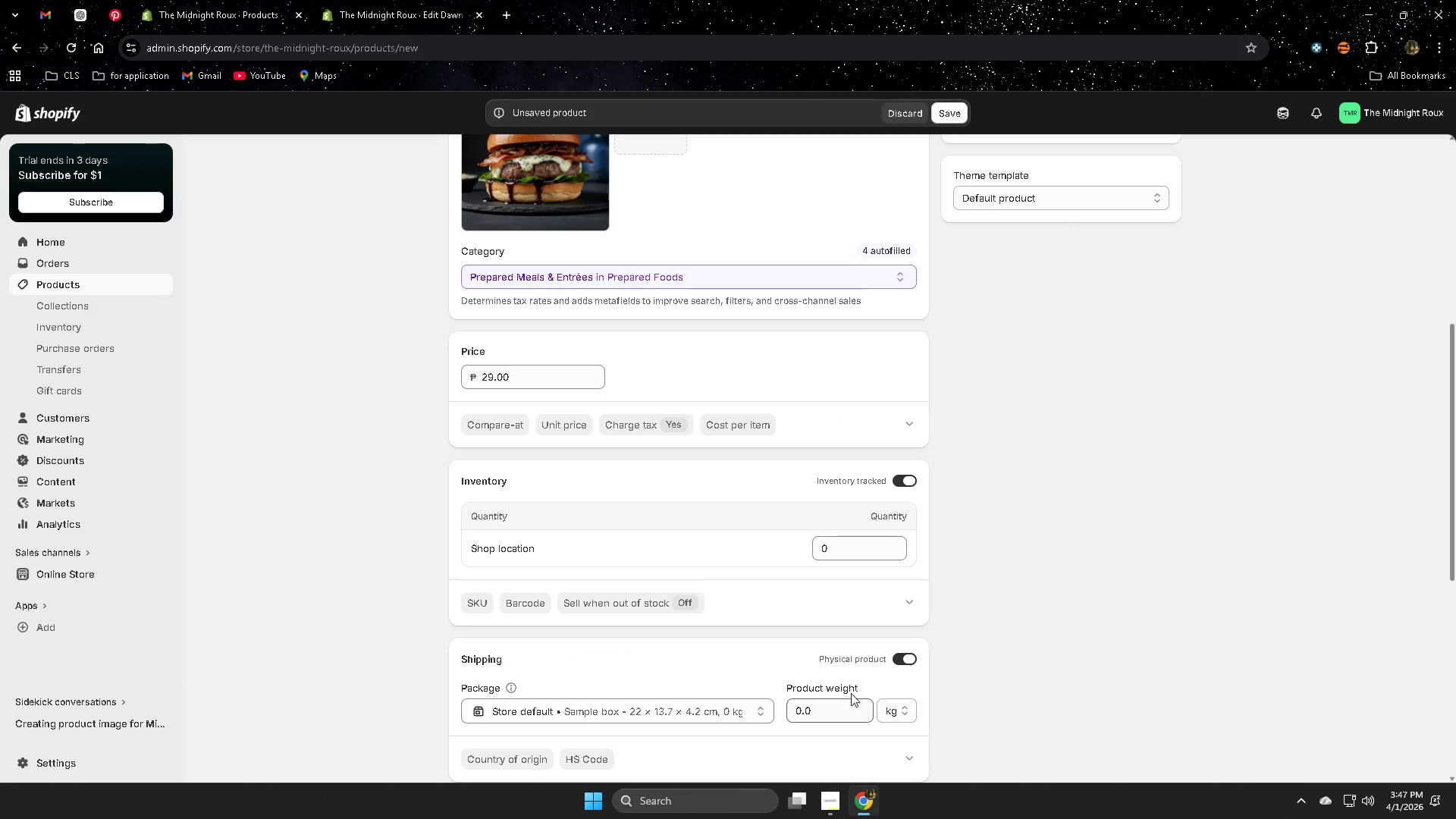 
left_click([81, 14])
 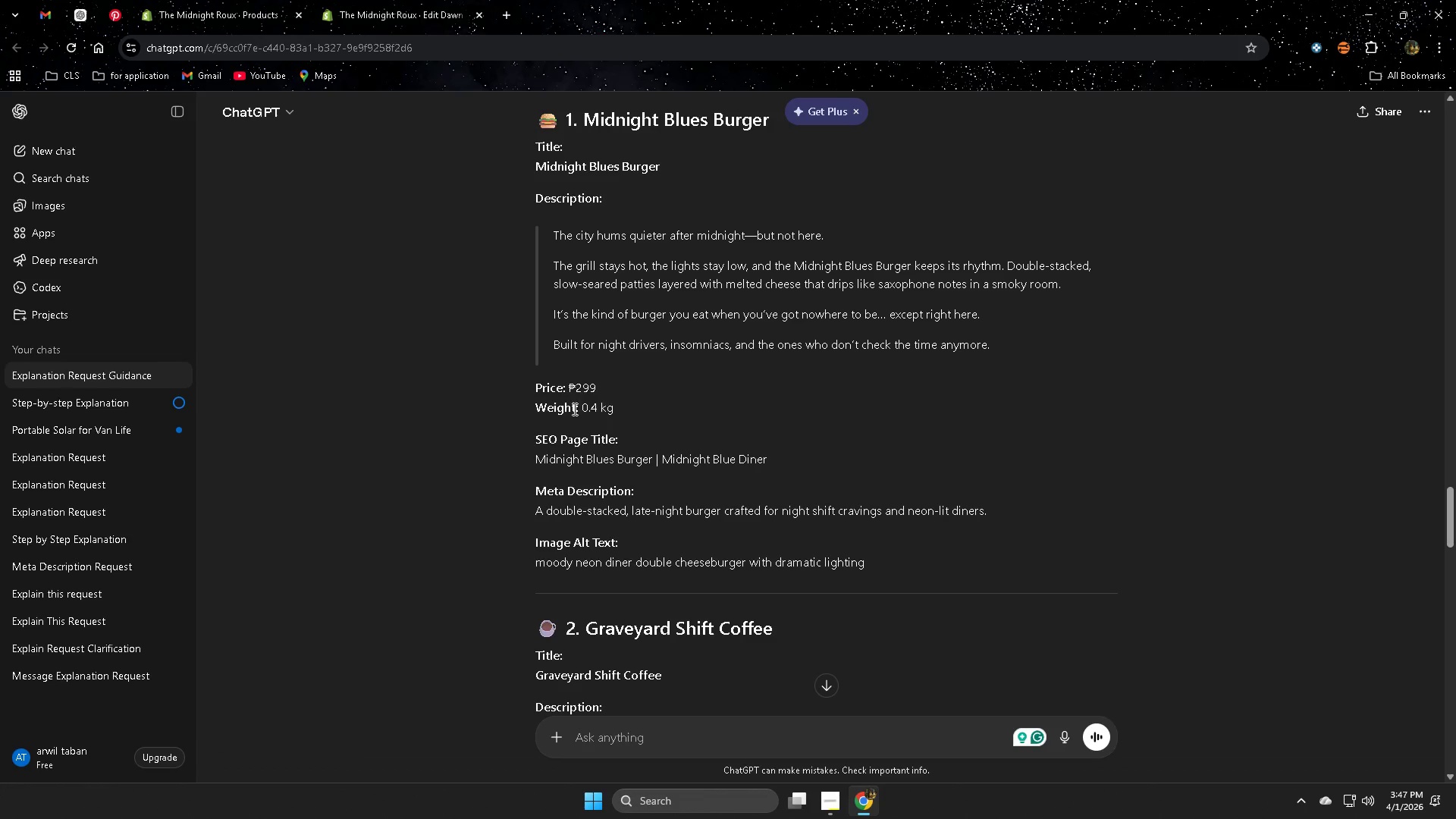 
left_click_drag(start_coordinate=[581, 407], to_coordinate=[596, 407])
 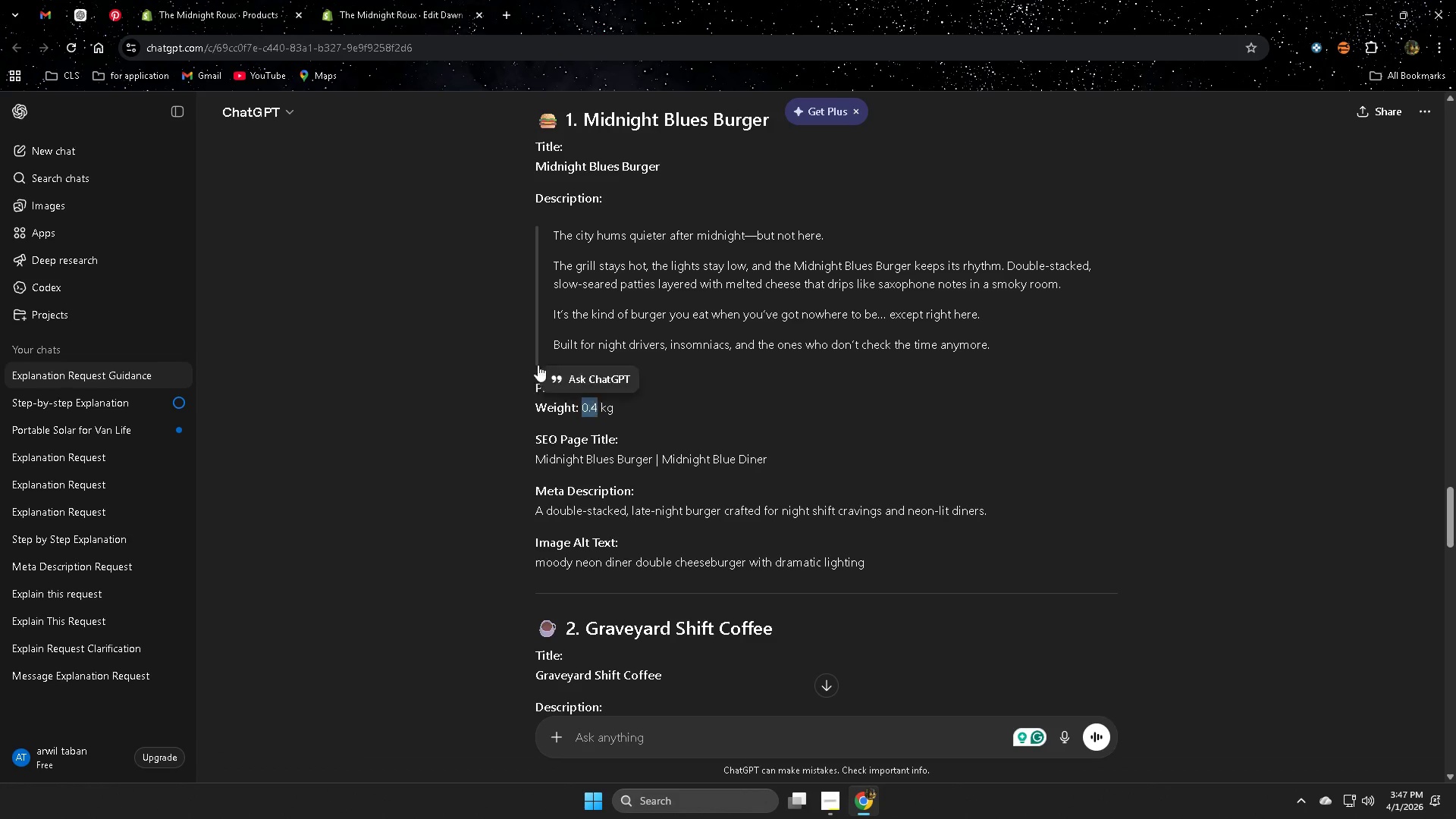 
key(Control+ControlLeft)
 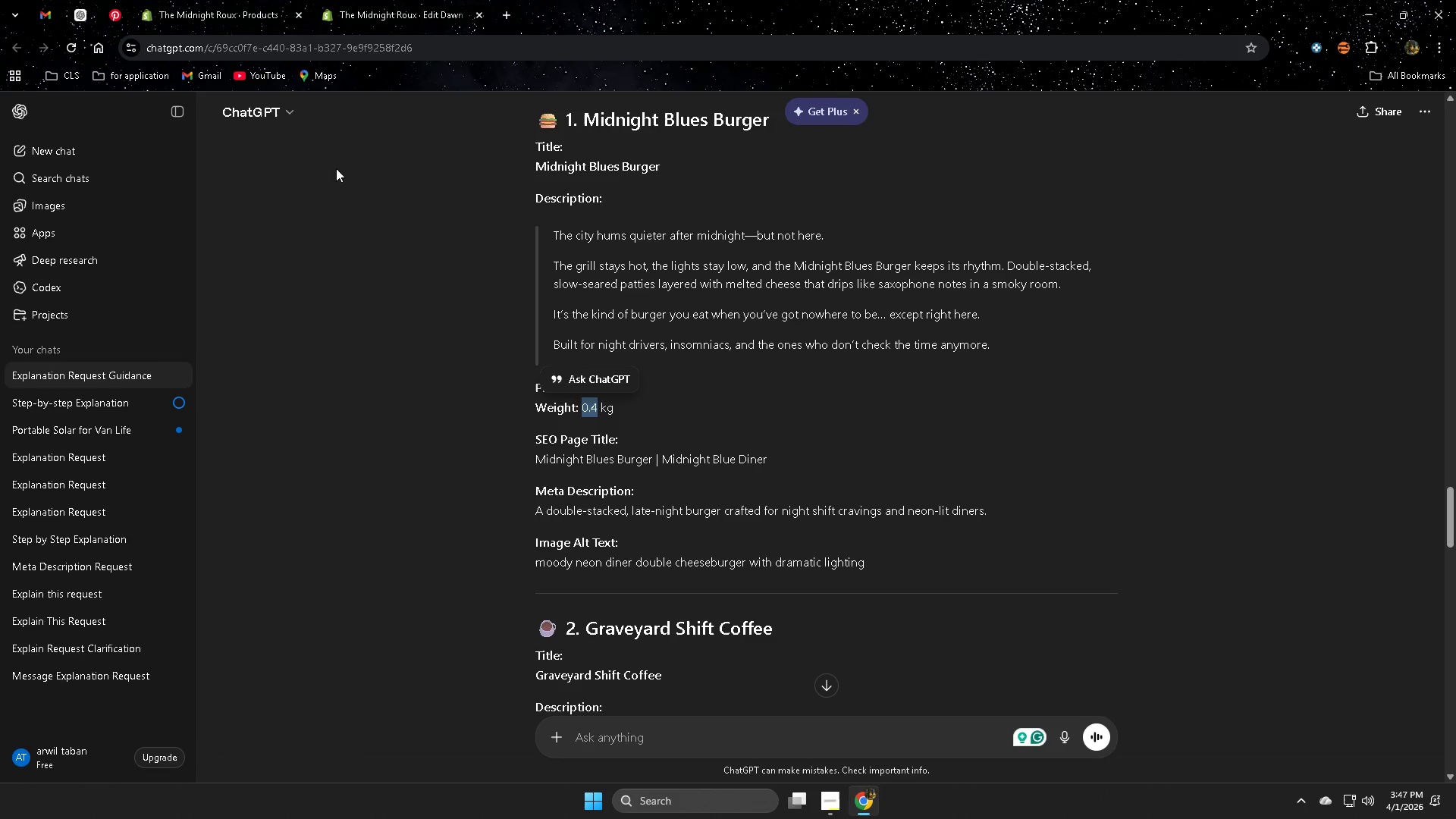 
key(Control+C)
 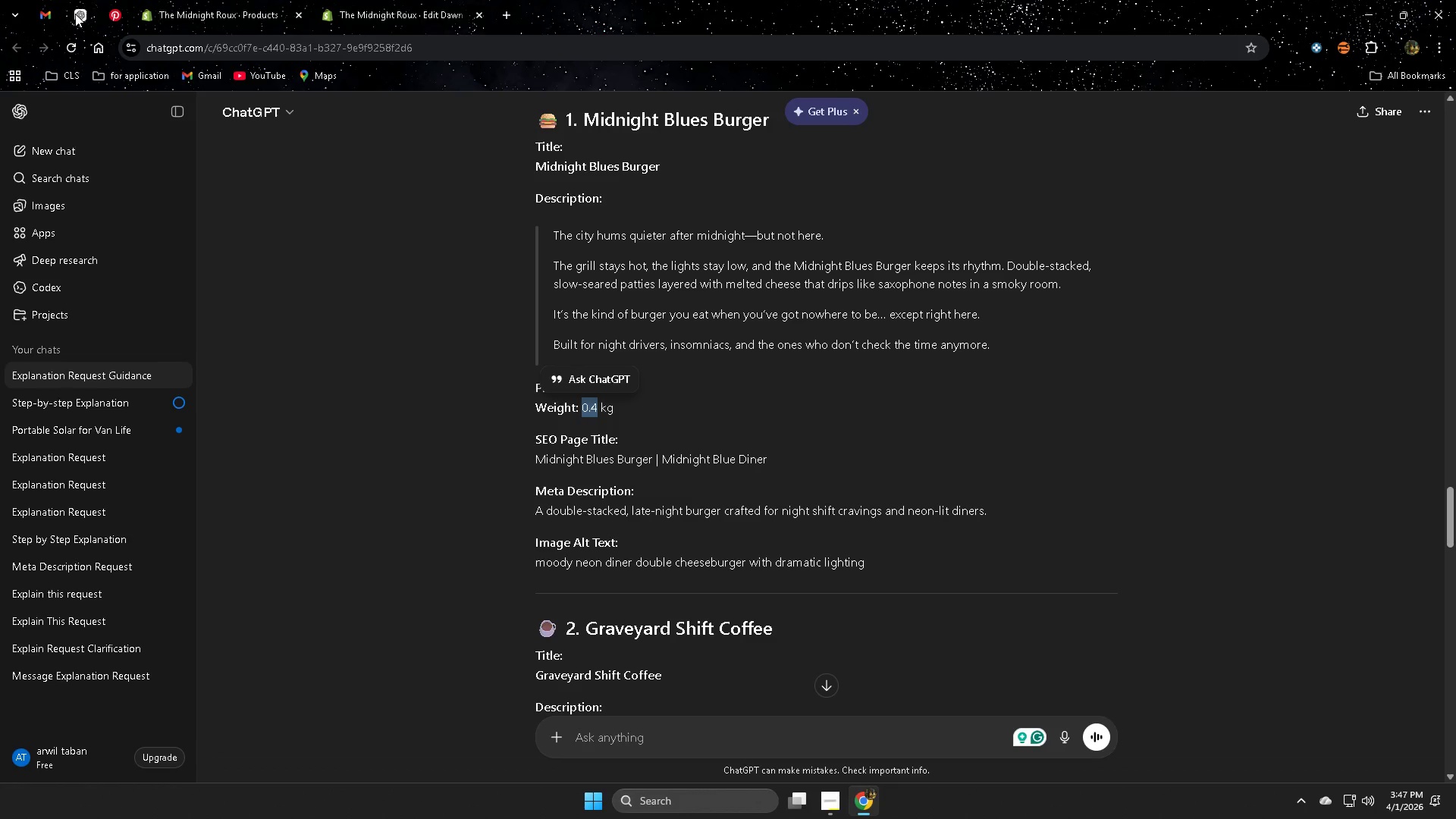 
left_click([76, 14])
 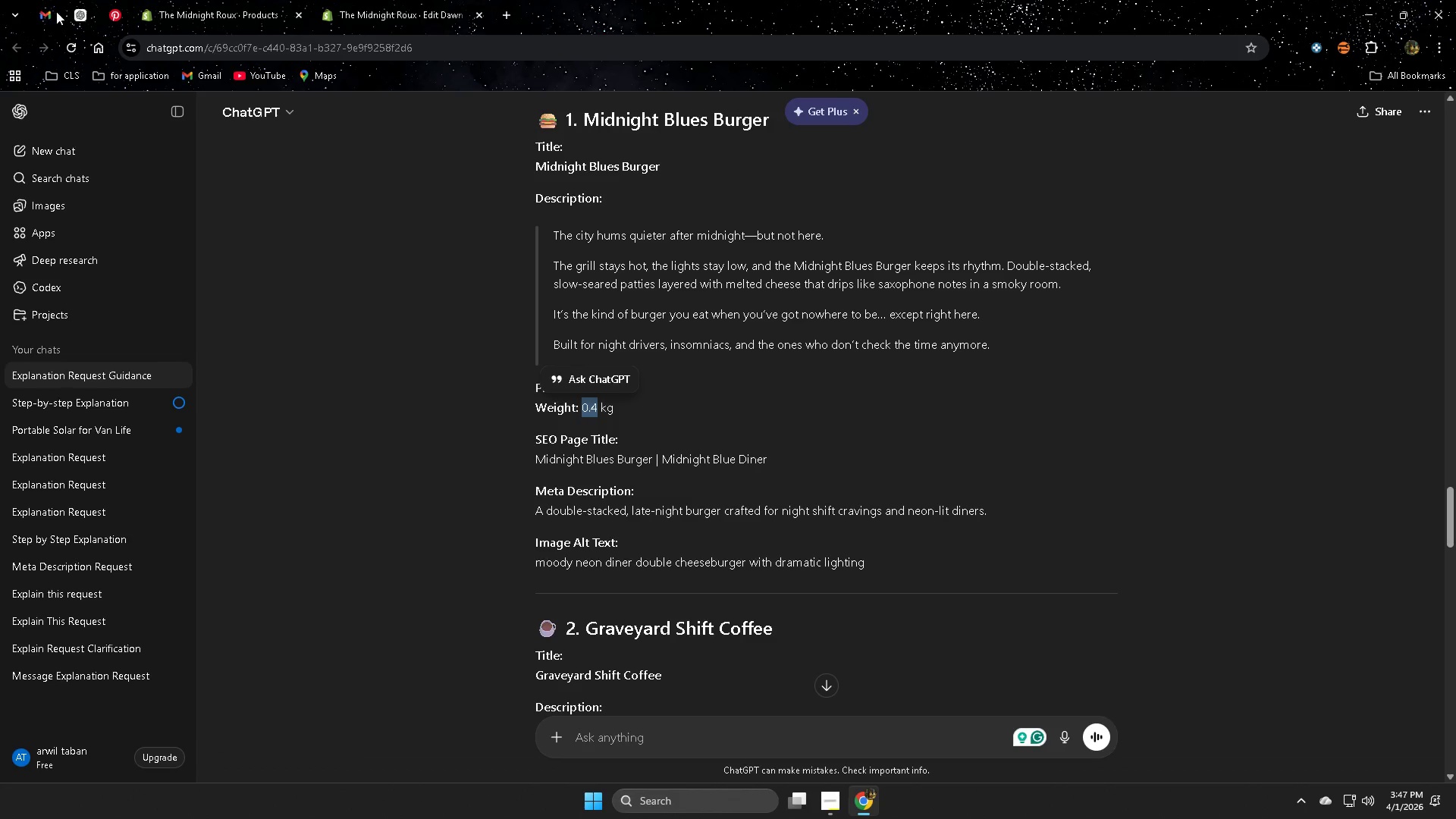 
left_click([220, 0])
 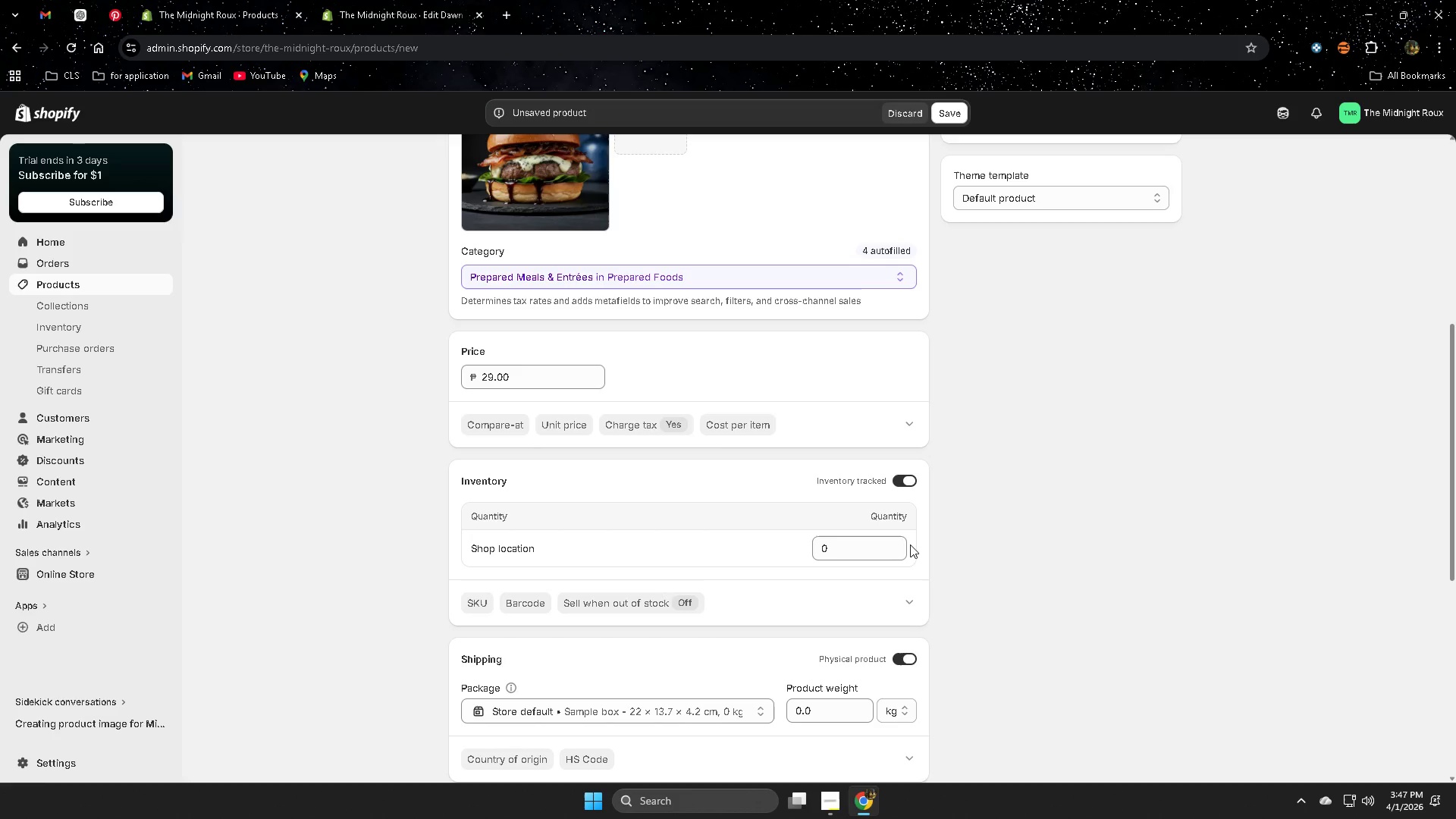 
scroll: coordinate [909, 638], scroll_direction: down, amount: 1.0
 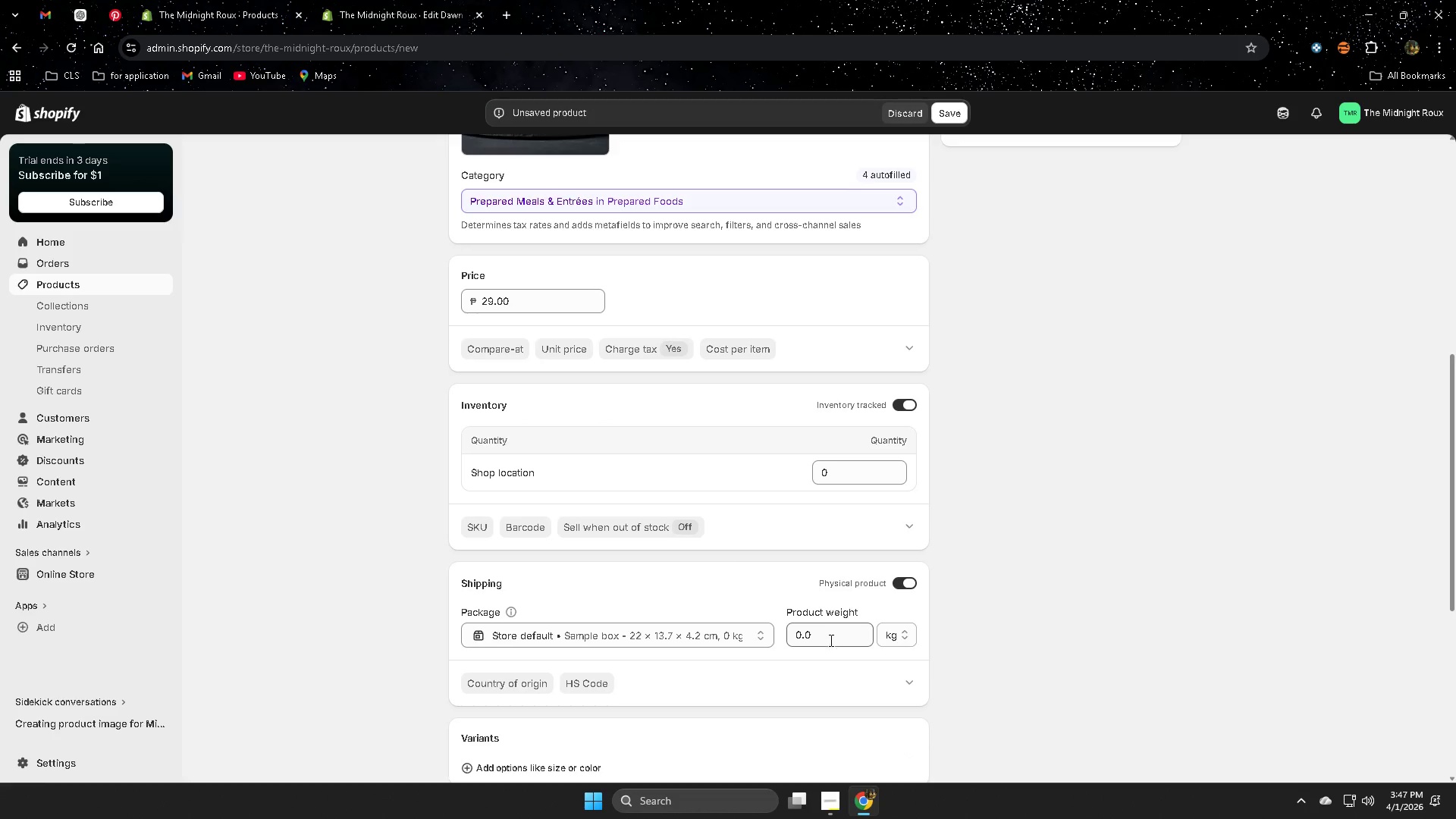 
double_click([830, 640])
 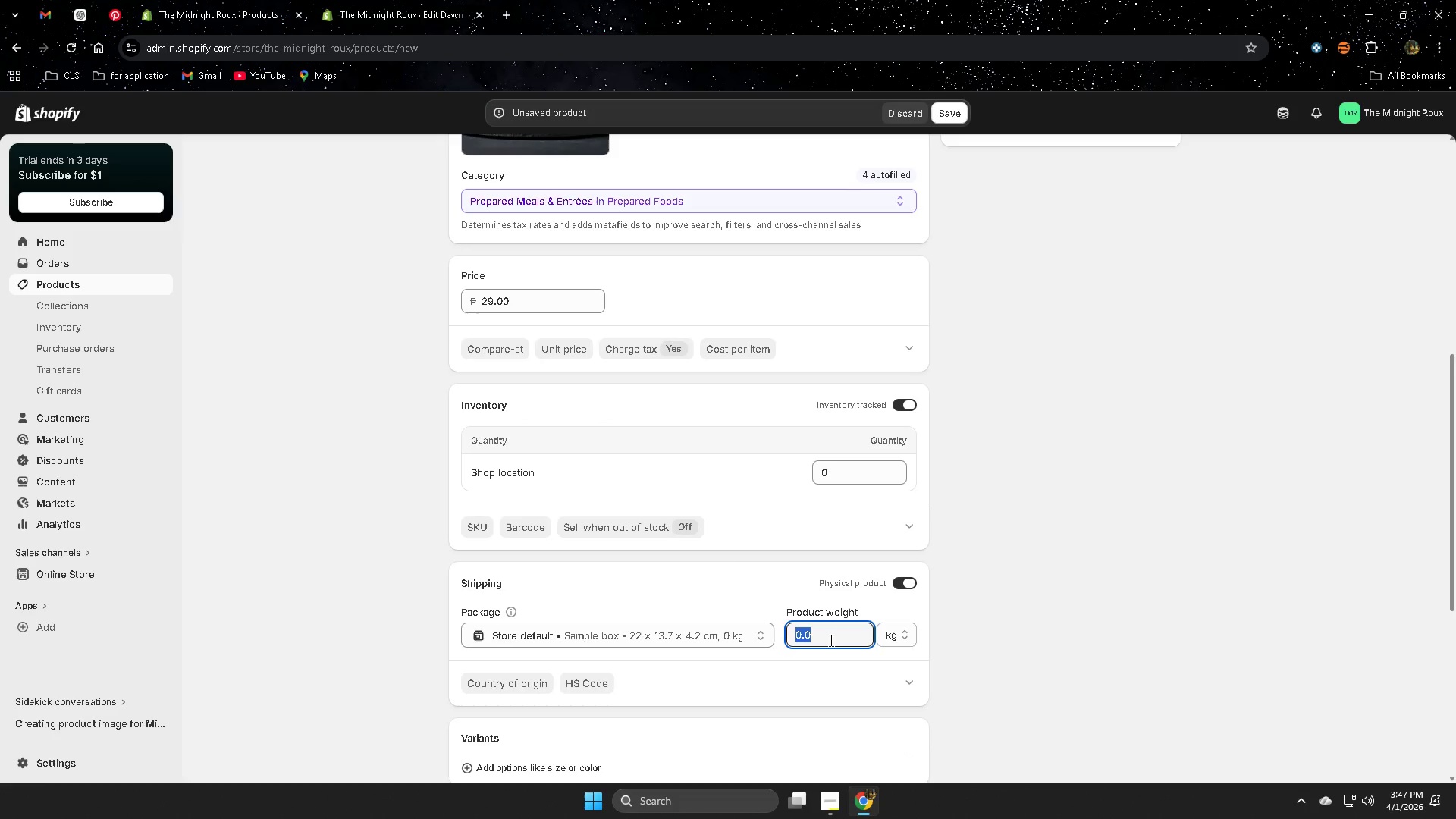 
key(Control+ControlLeft)
 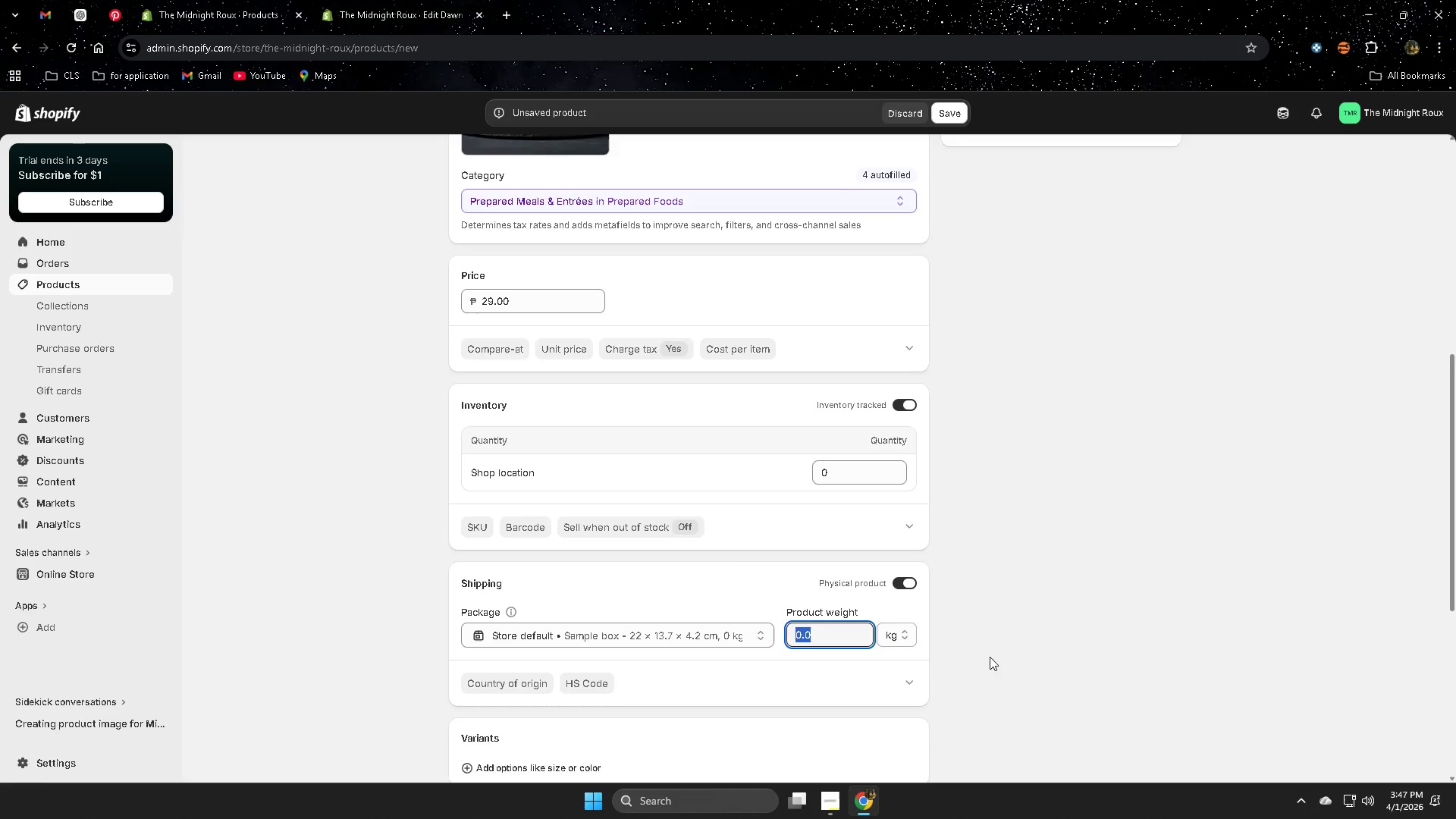 
key(Control+V)
 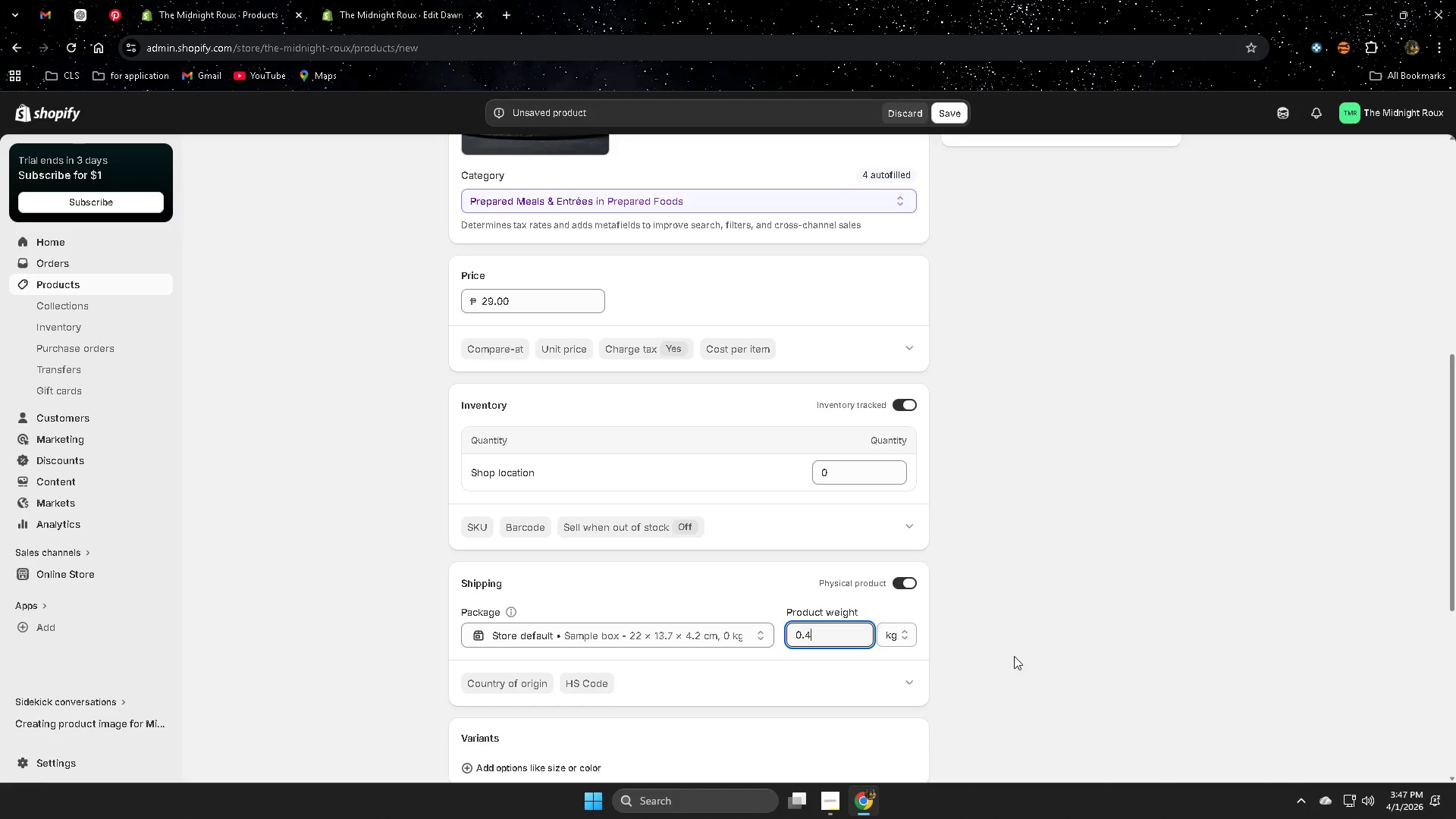 
left_click([1014, 656])
 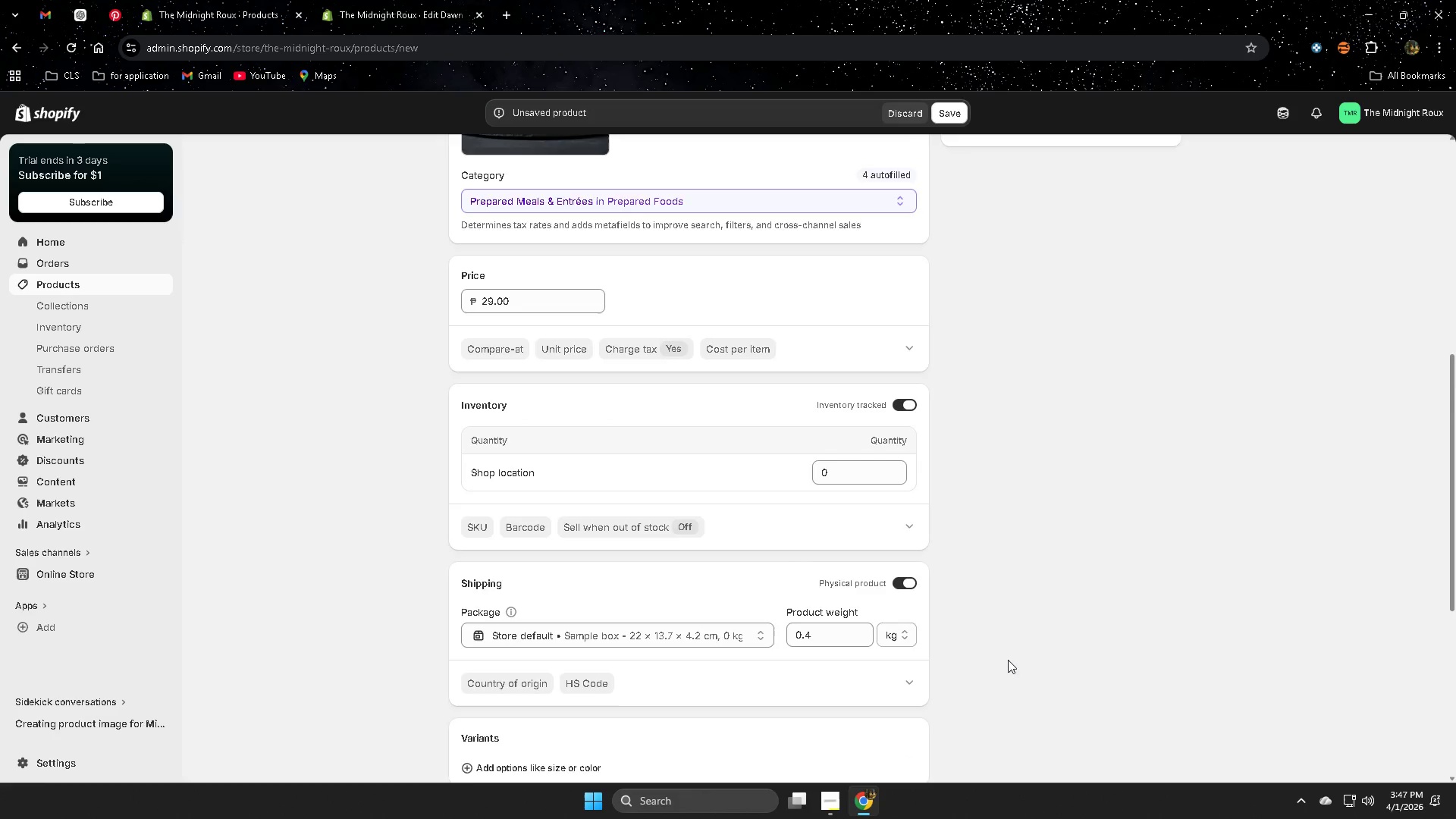 
scroll: coordinate [1004, 640], scroll_direction: down, amount: 2.0
 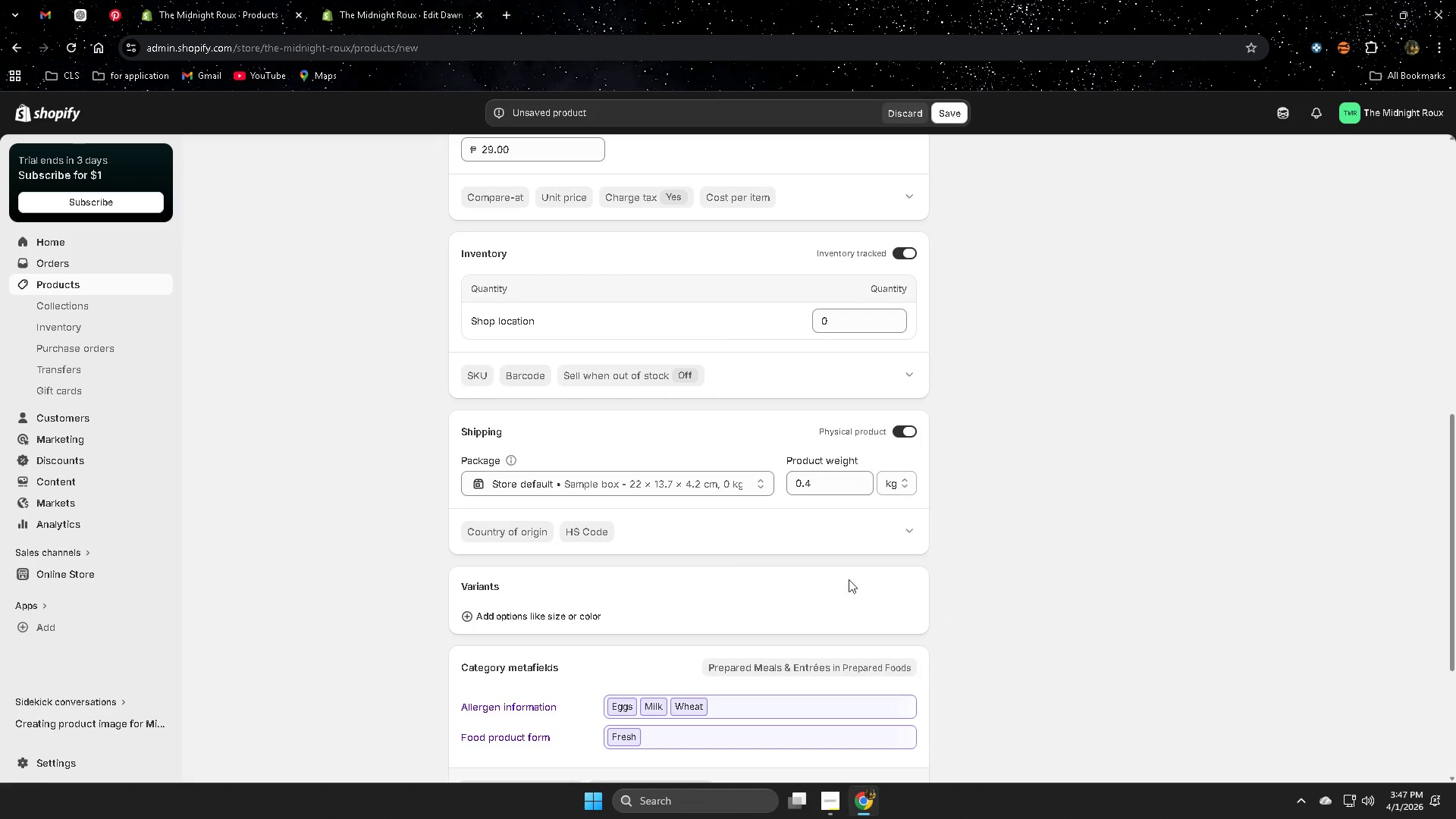 
left_click([794, 534])
 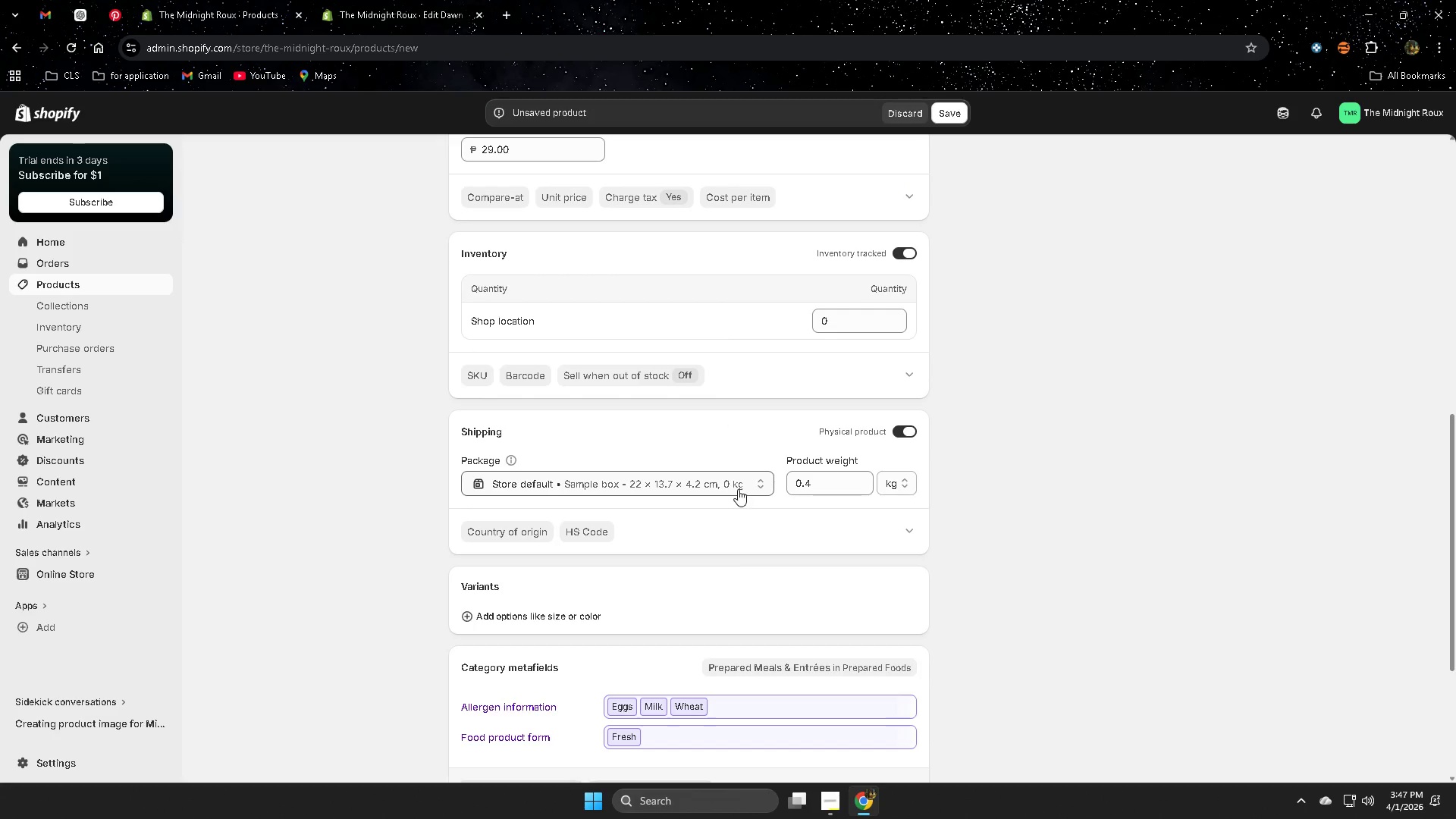 
left_click([742, 482])
 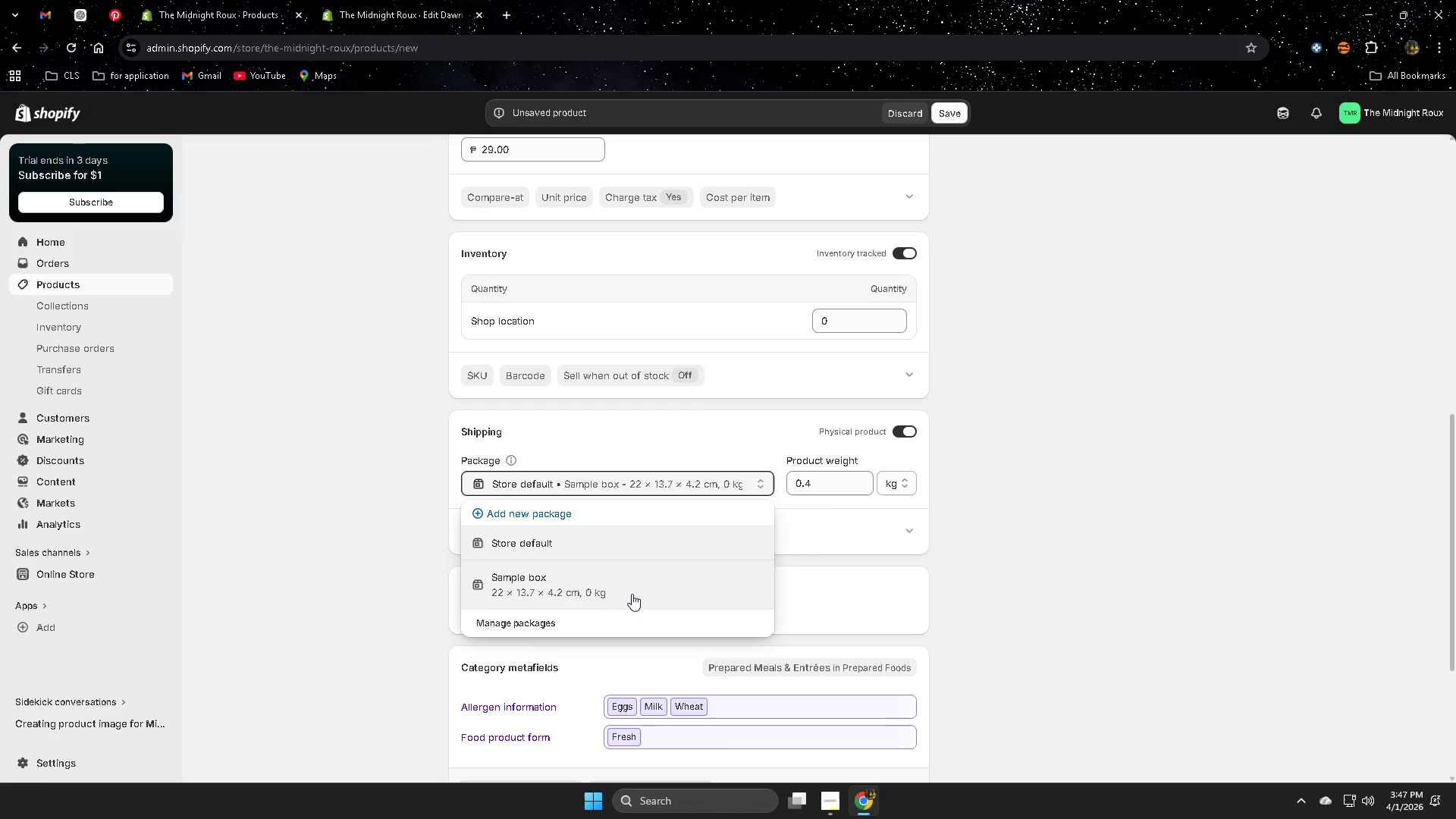 
wait(5.95)
 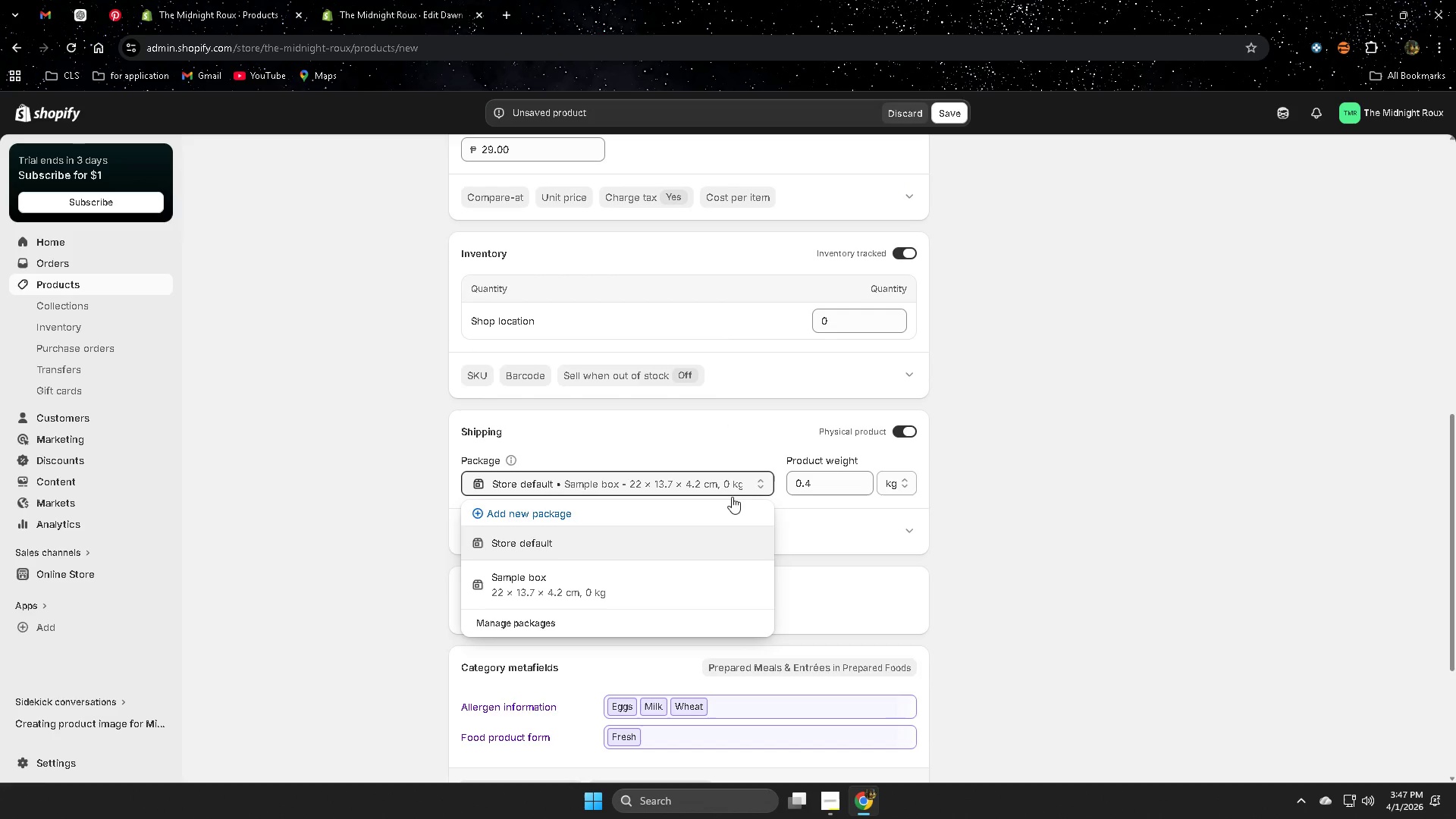 
left_click([526, 515])
 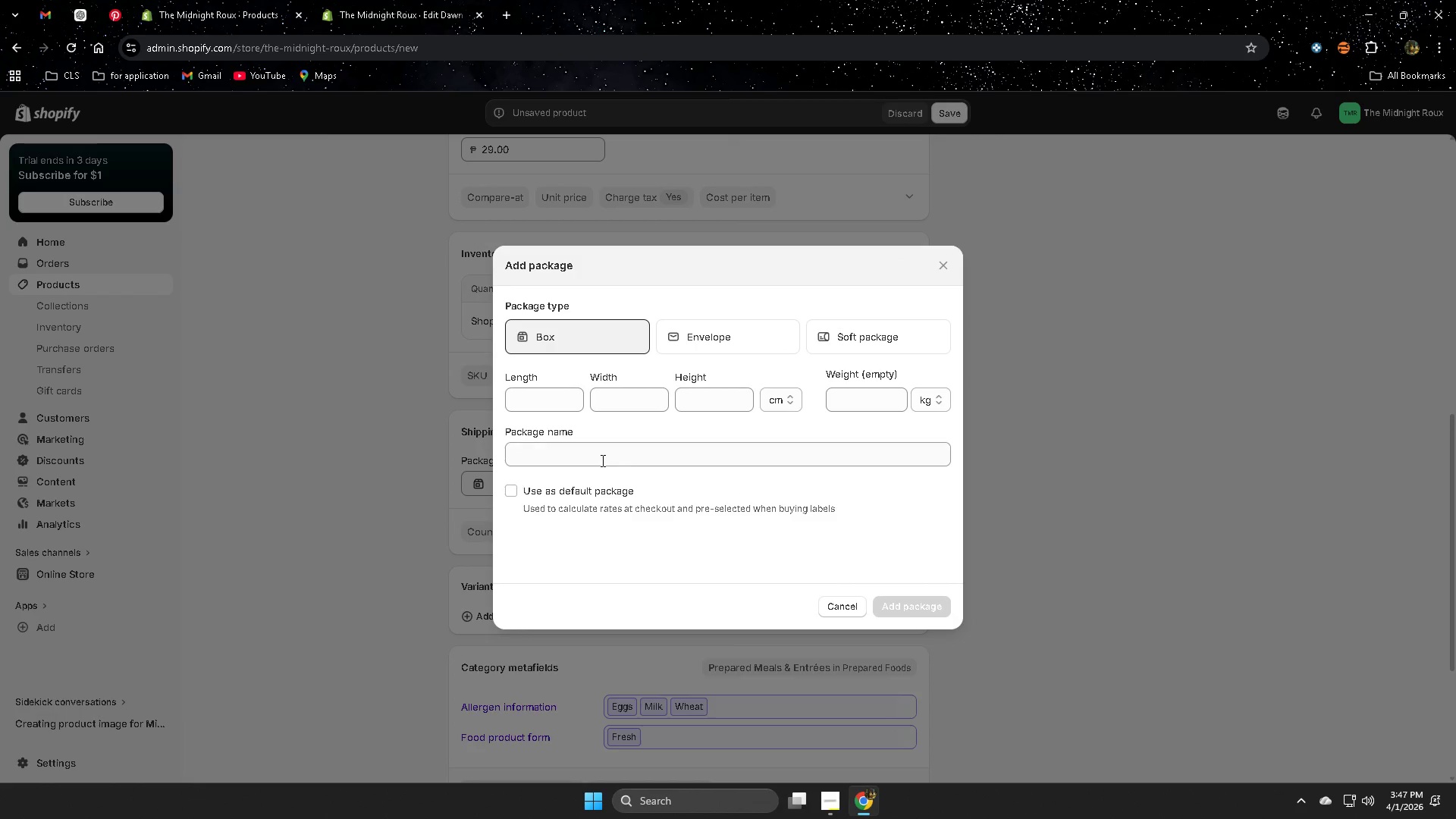 
wait(6.97)
 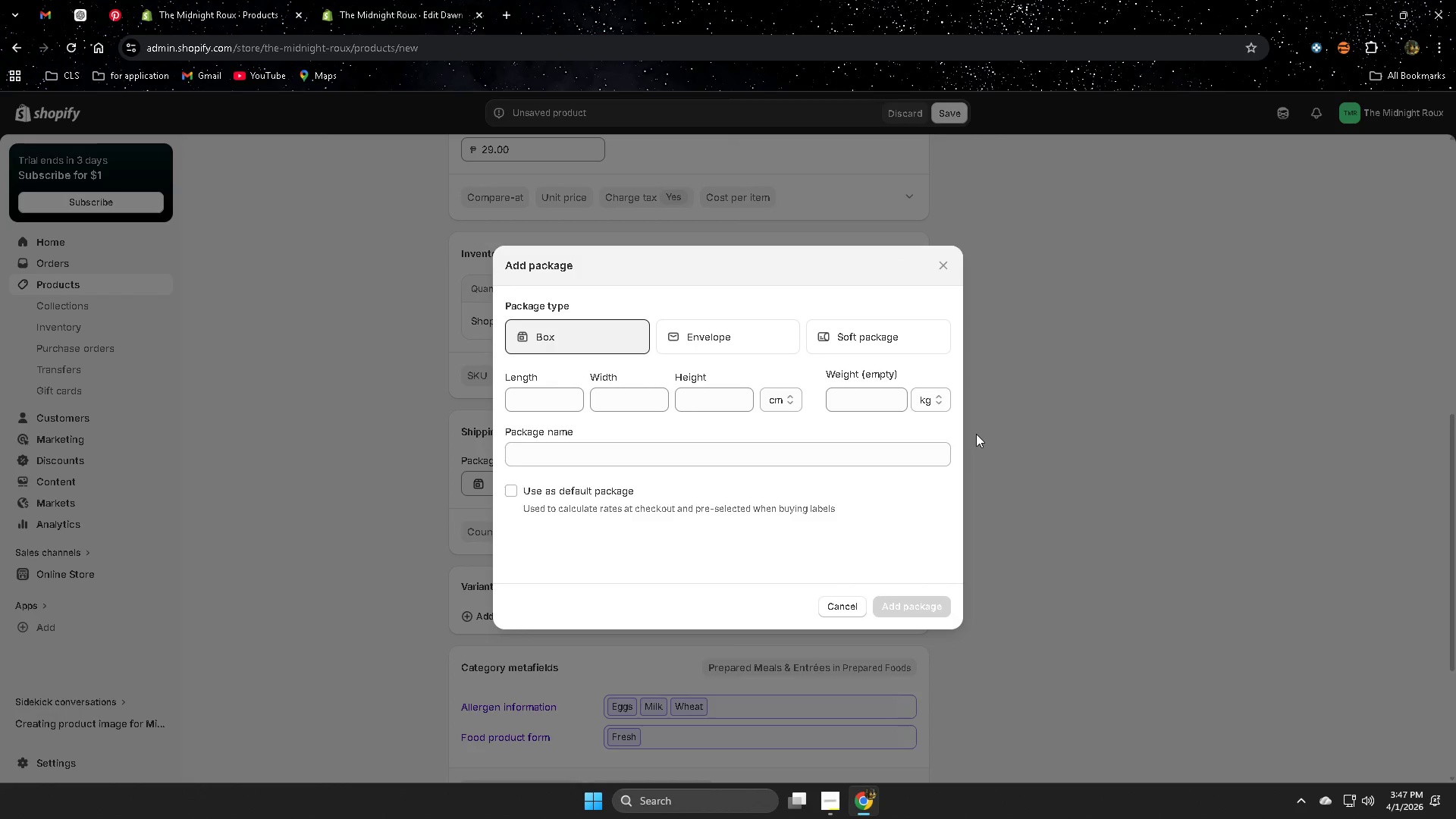 
left_click([943, 271])
 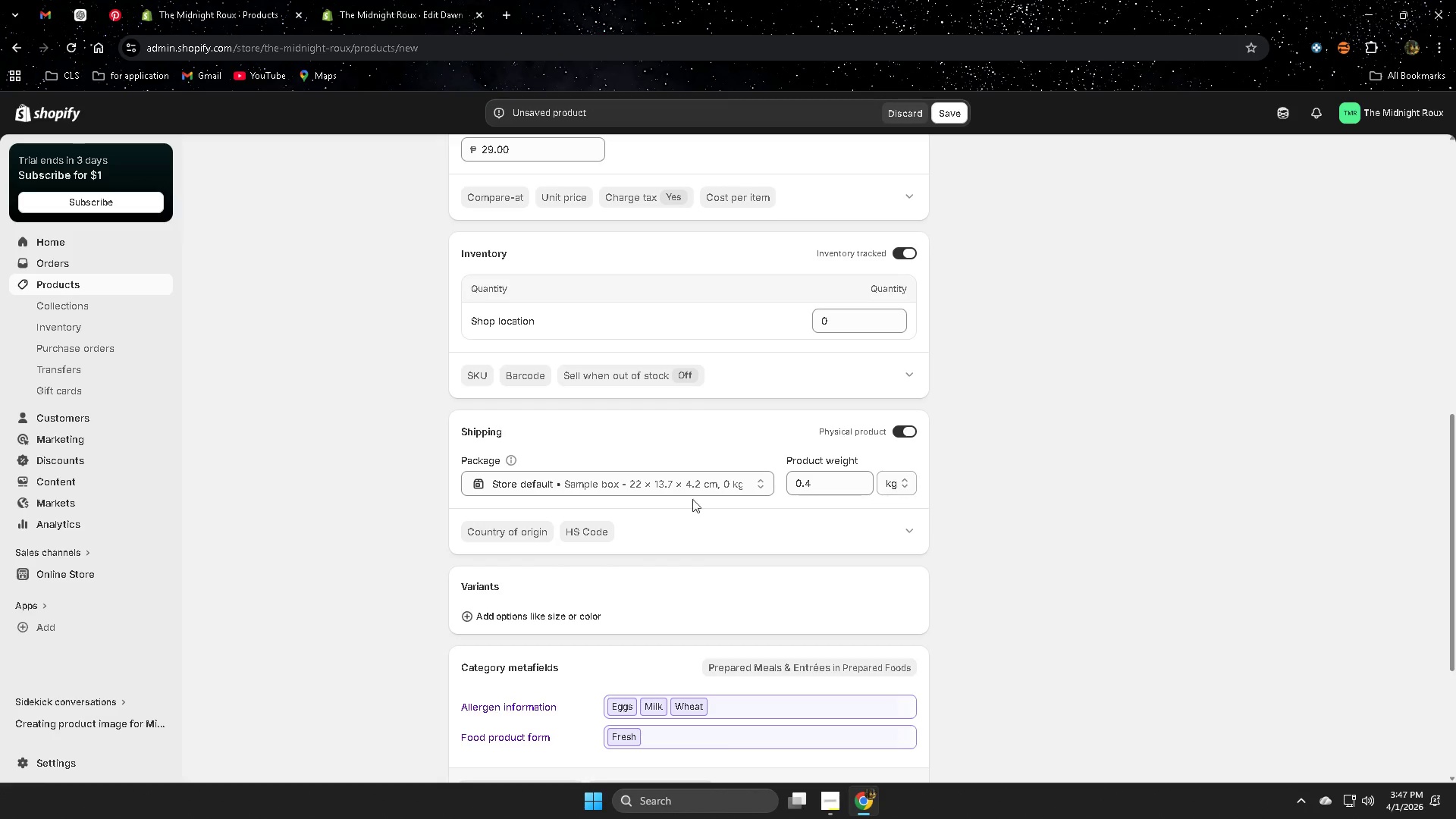 
left_click([688, 491])
 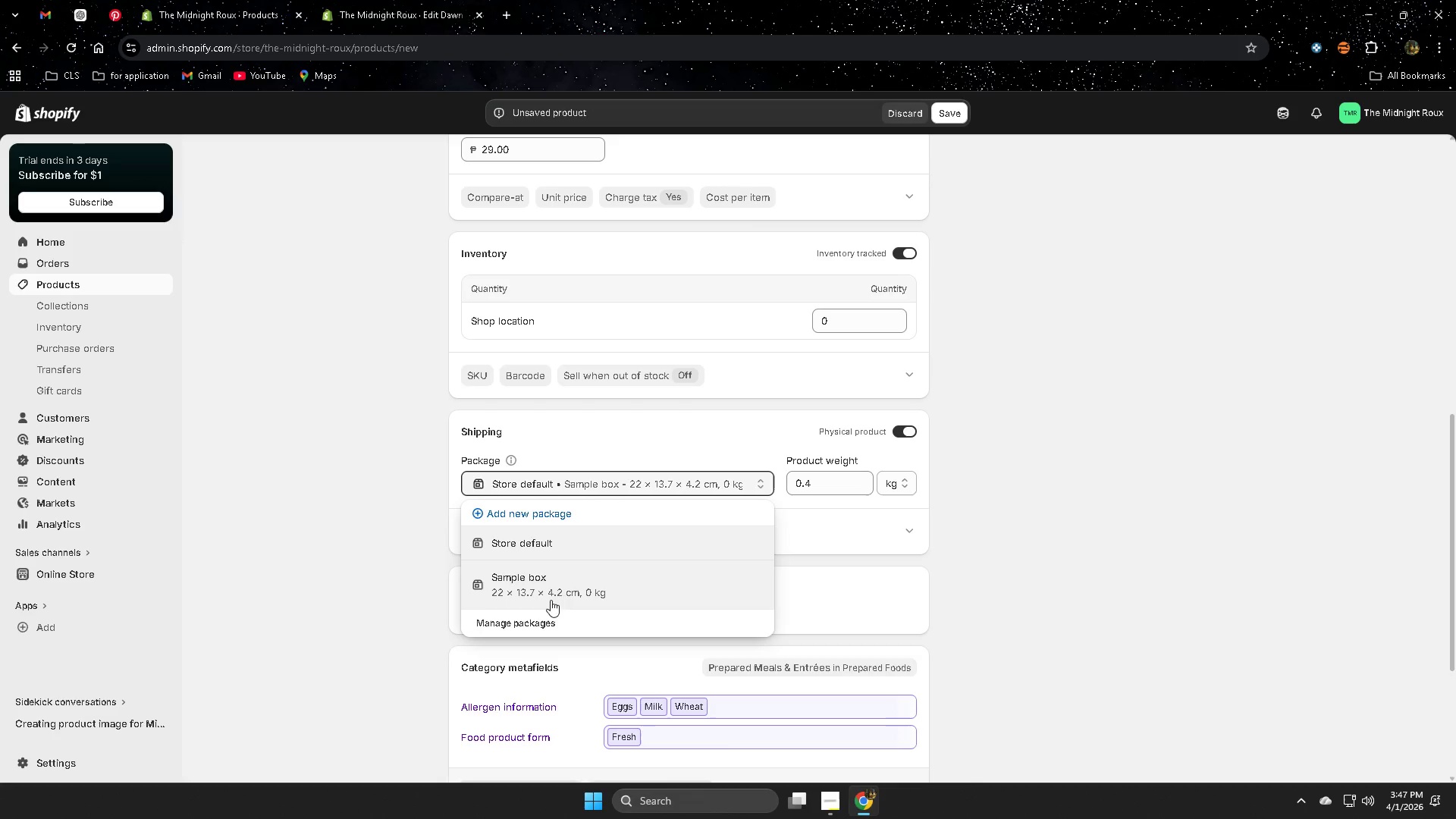 
left_click([563, 590])
 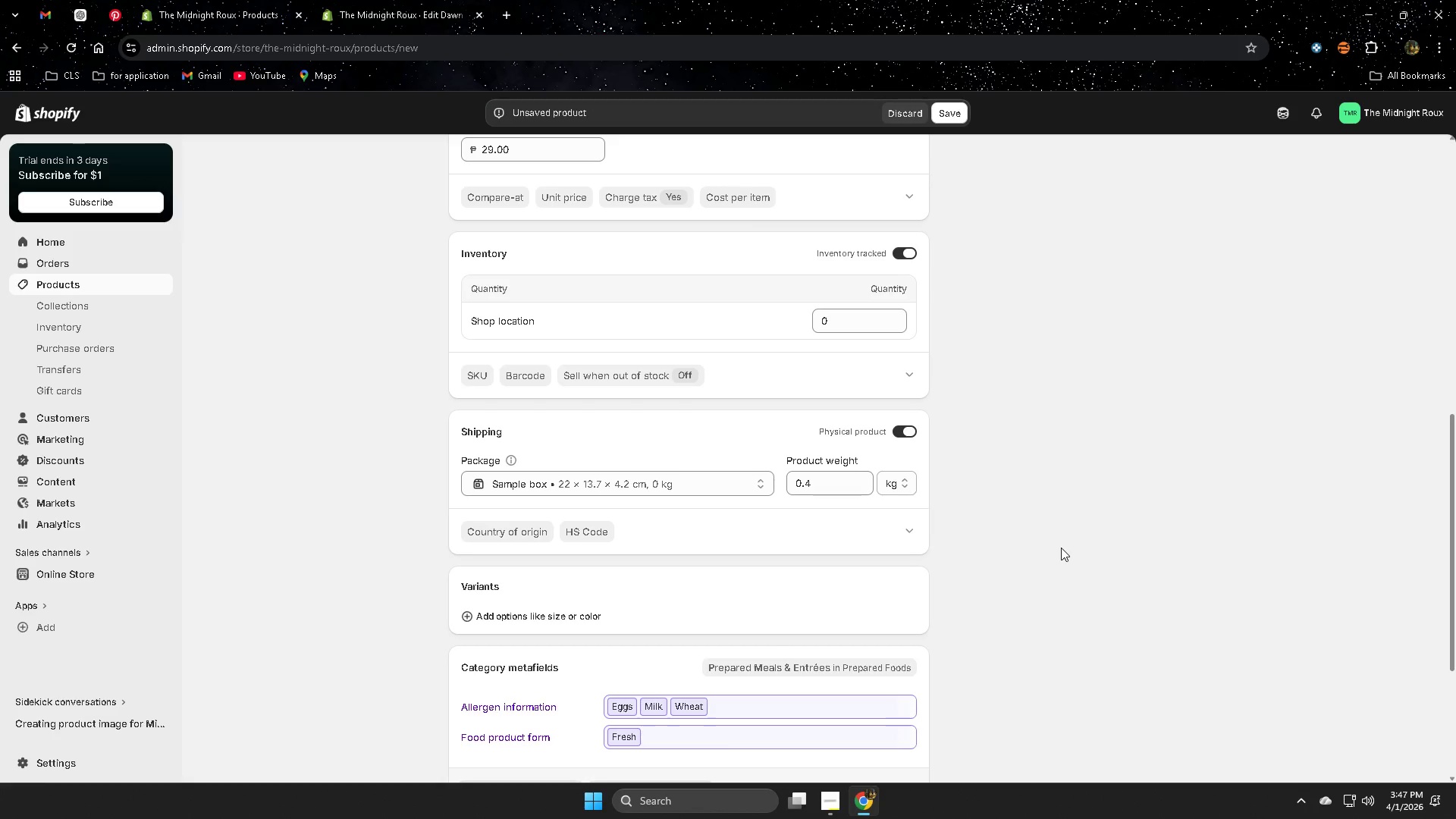 
left_click([1062, 547])
 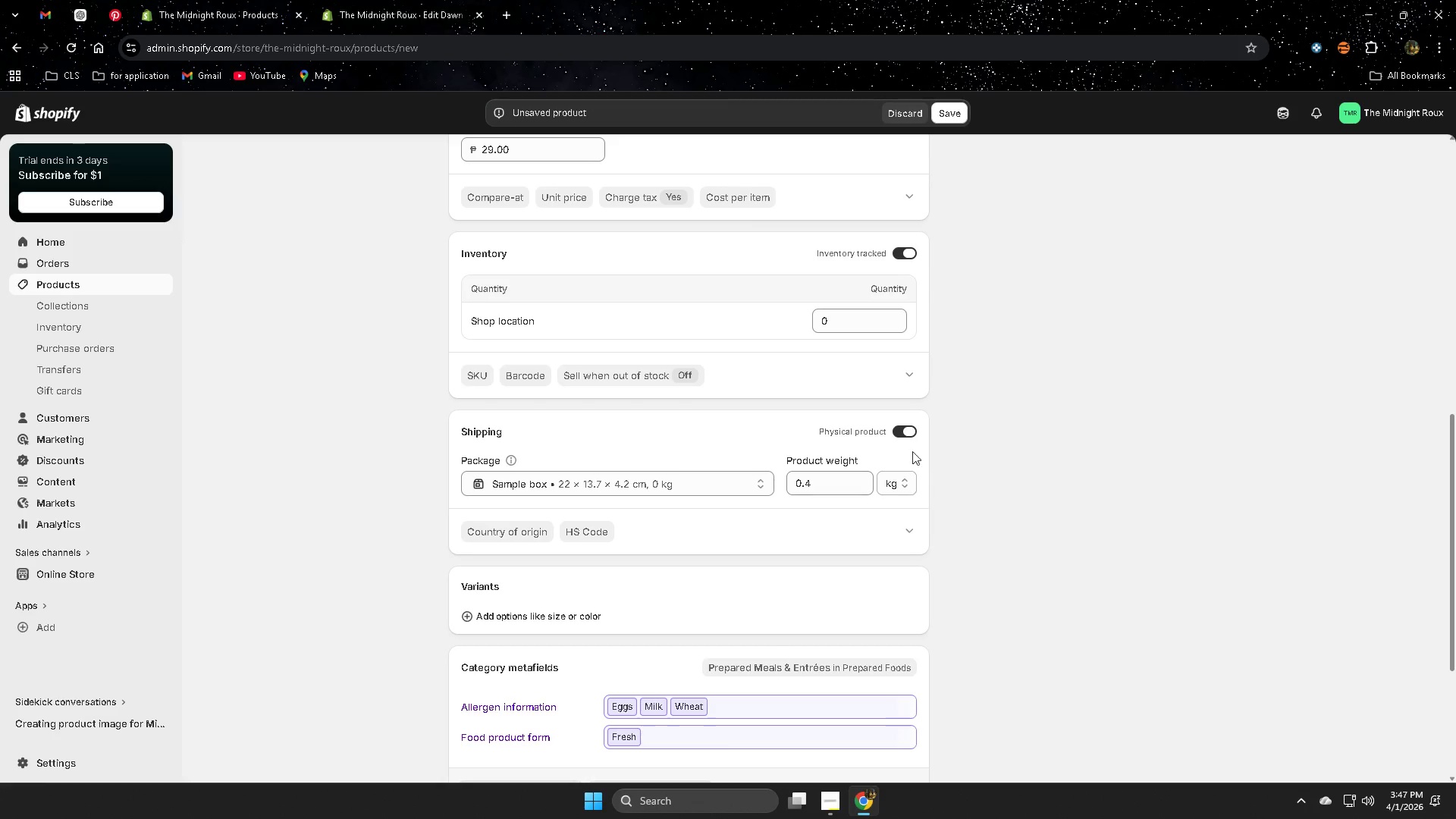 
left_click([905, 429])
 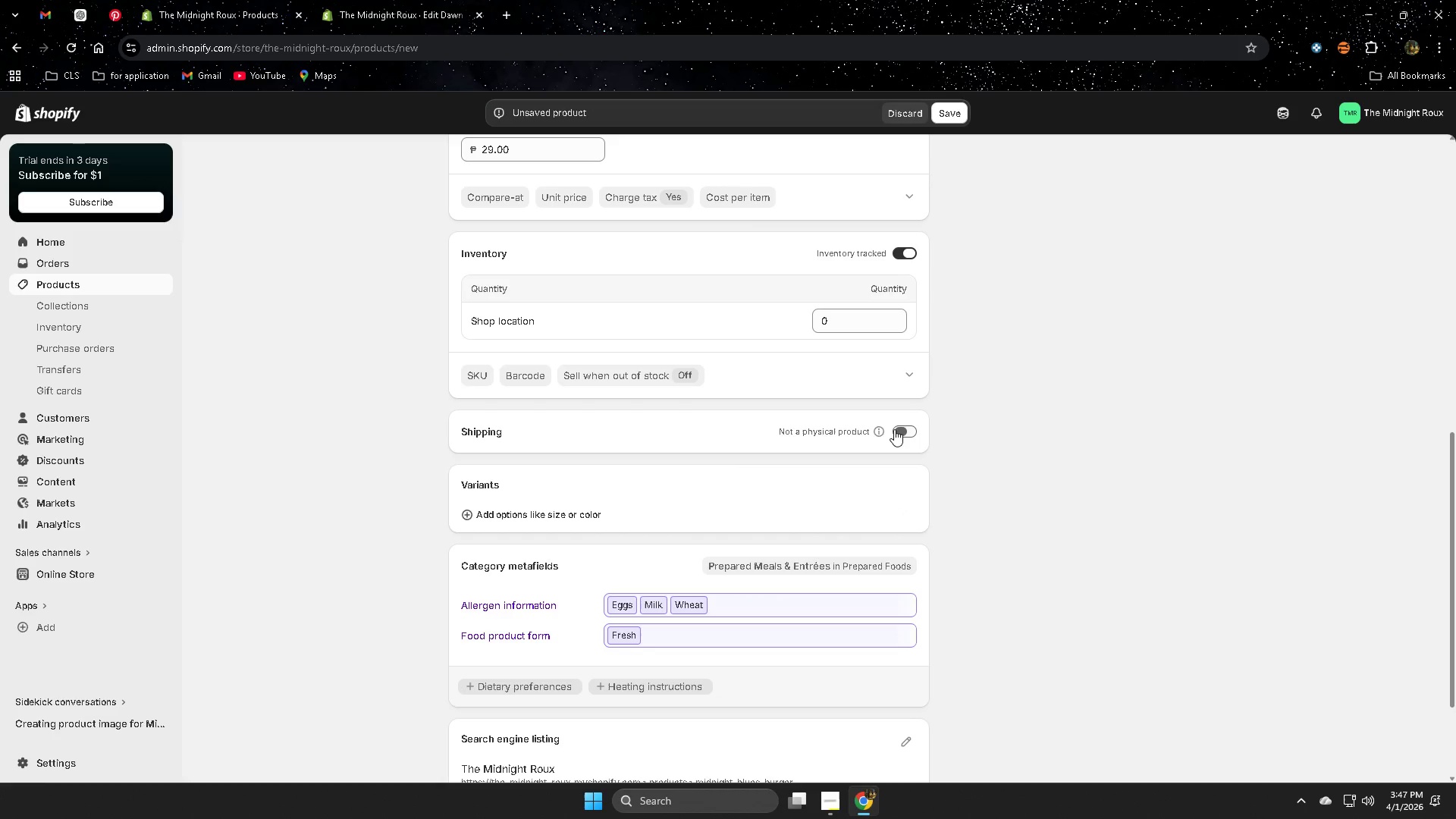 
left_click([896, 429])
 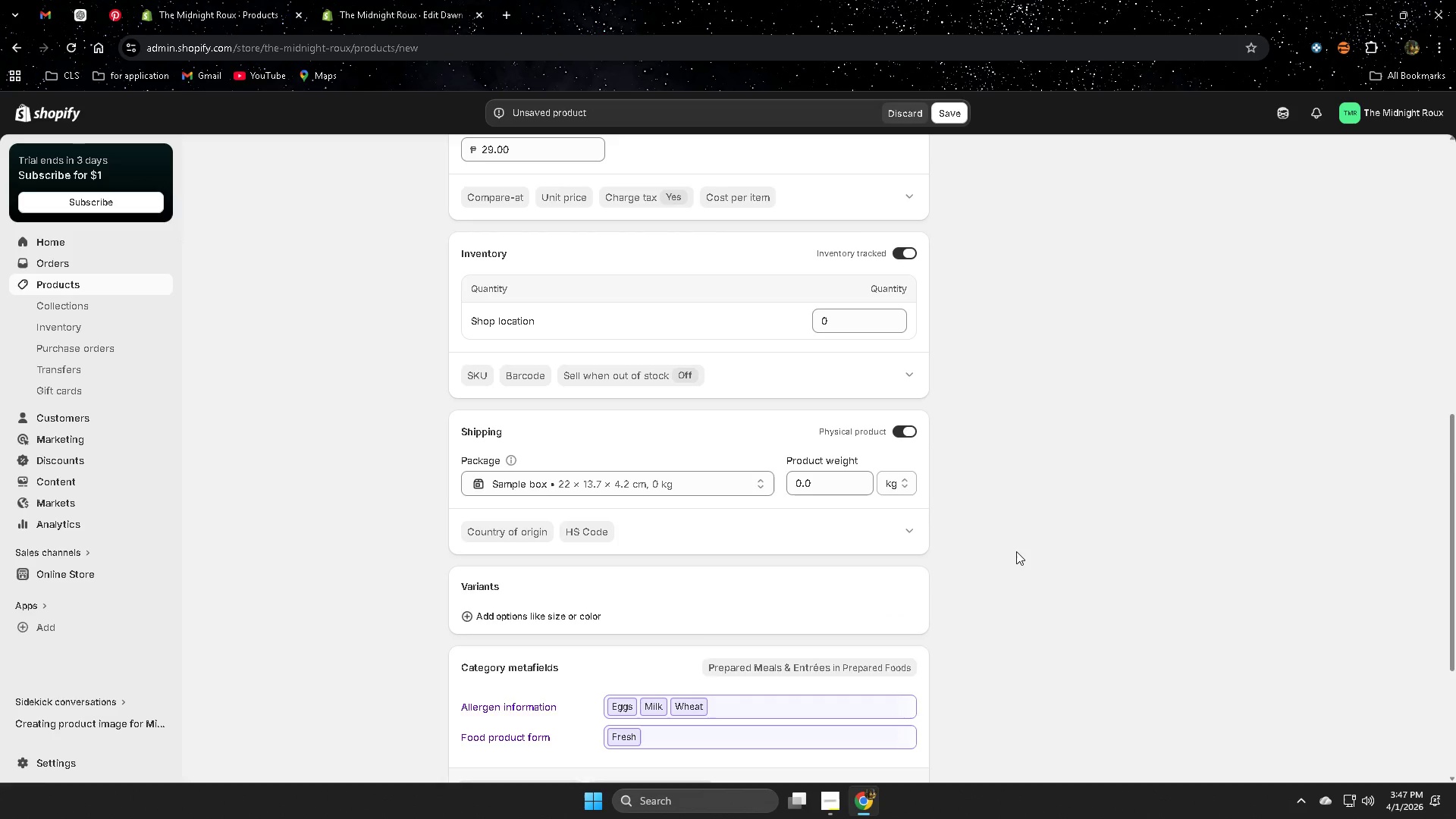 
left_click([1017, 532])
 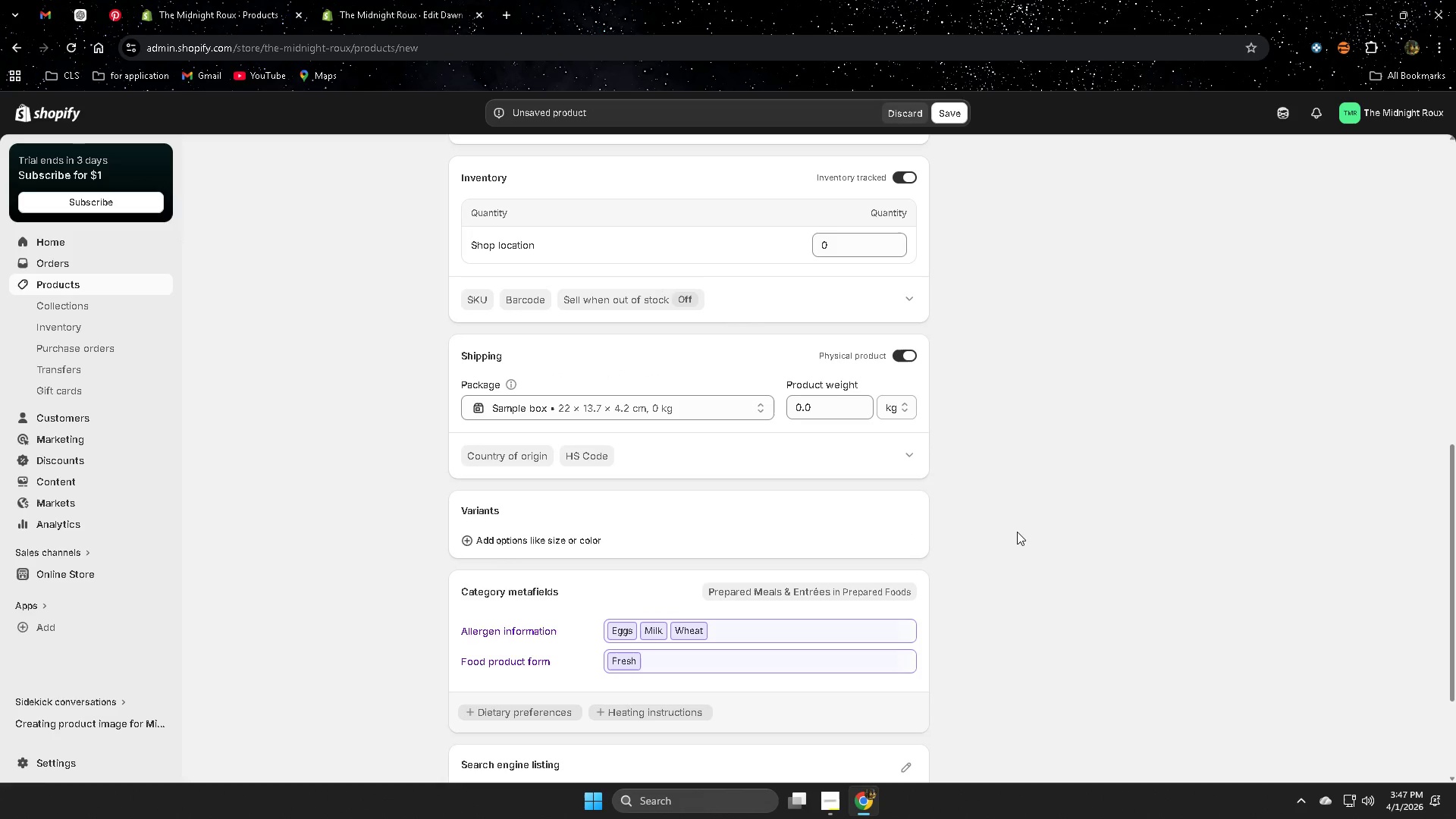 
scroll: coordinate [1016, 551], scroll_direction: down, amount: 1.0
 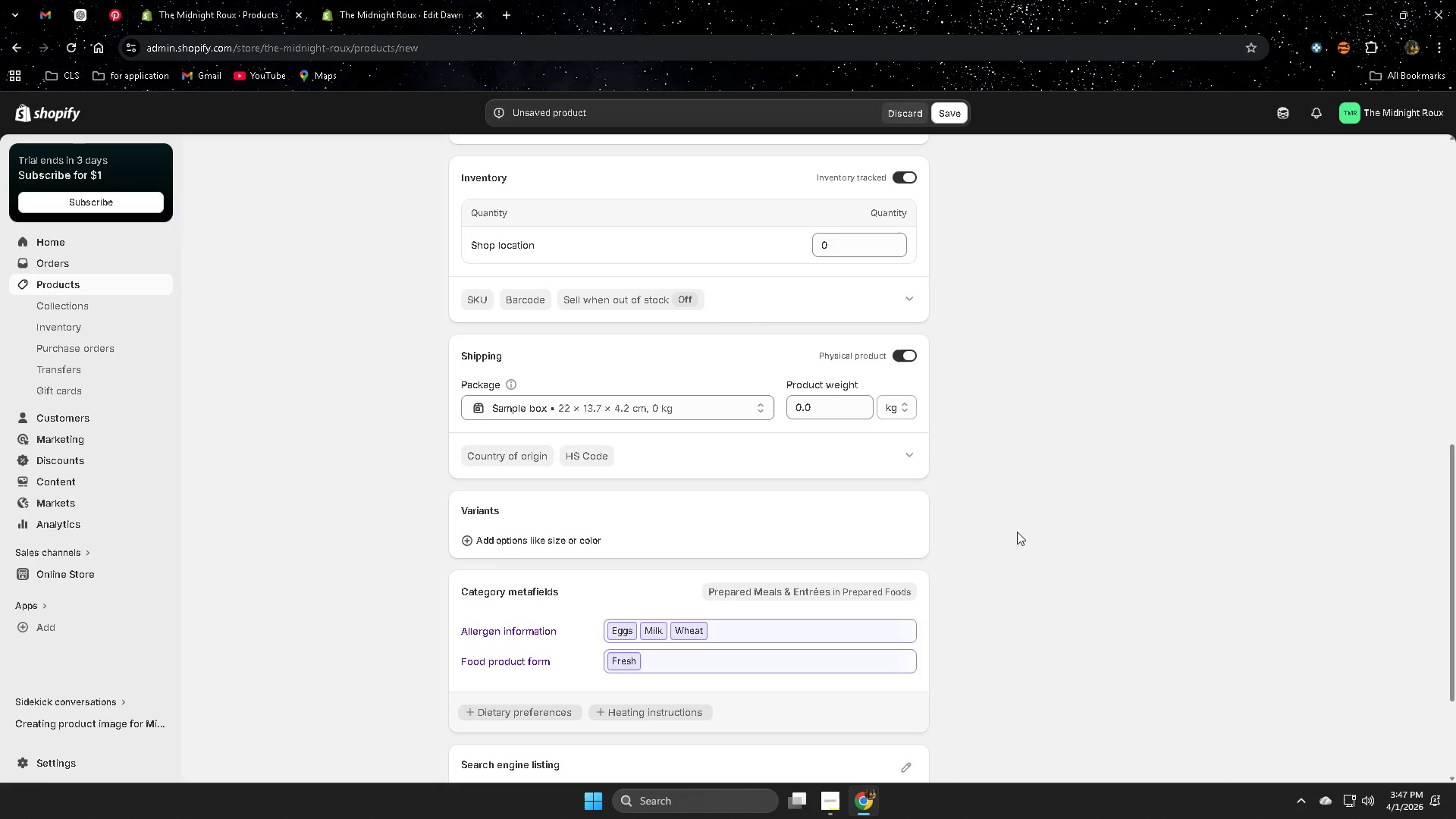 
scroll: coordinate [1017, 532], scroll_direction: up, amount: 6.0
 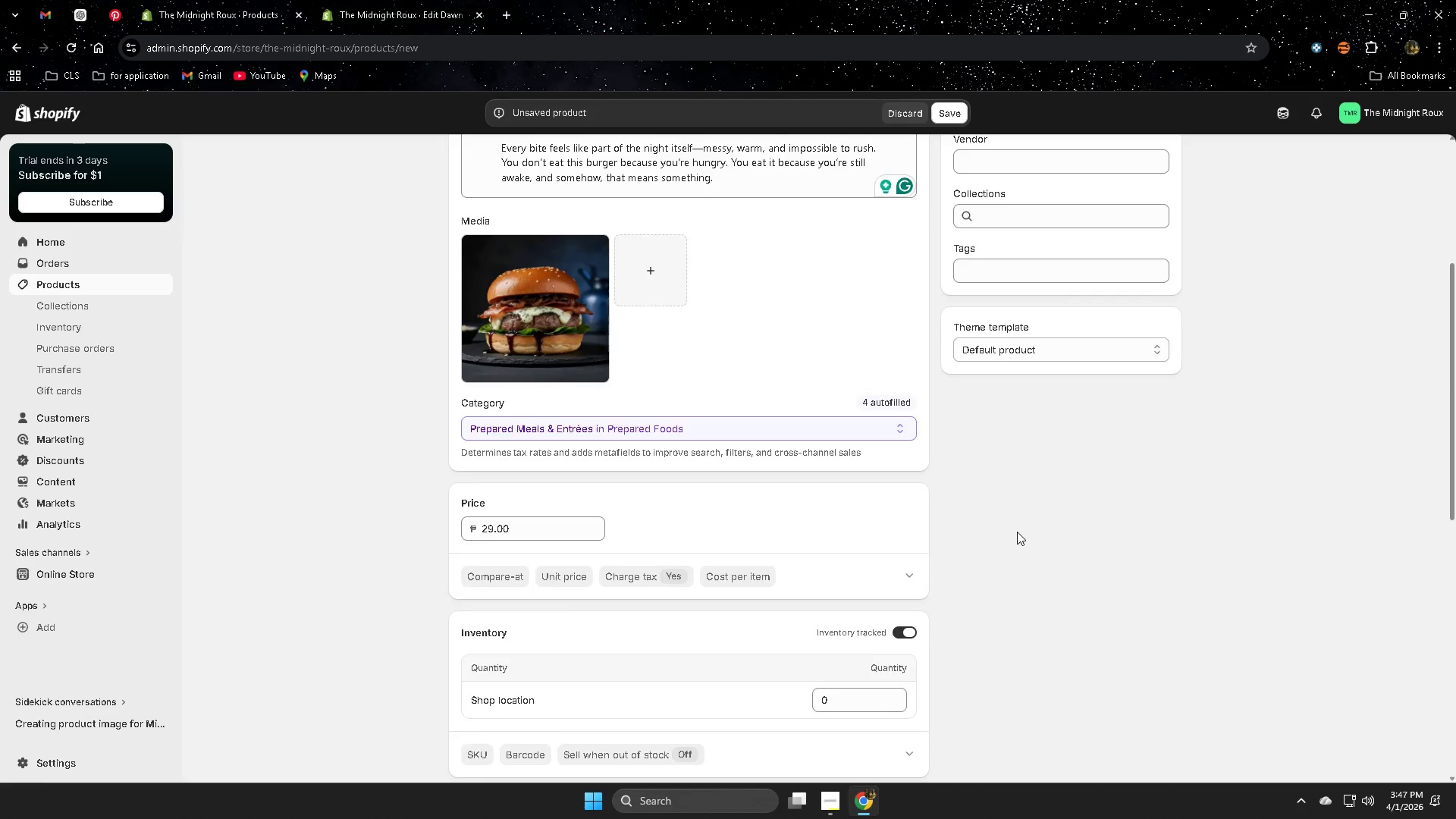 
scroll: coordinate [1017, 532], scroll_direction: down, amount: 9.0
 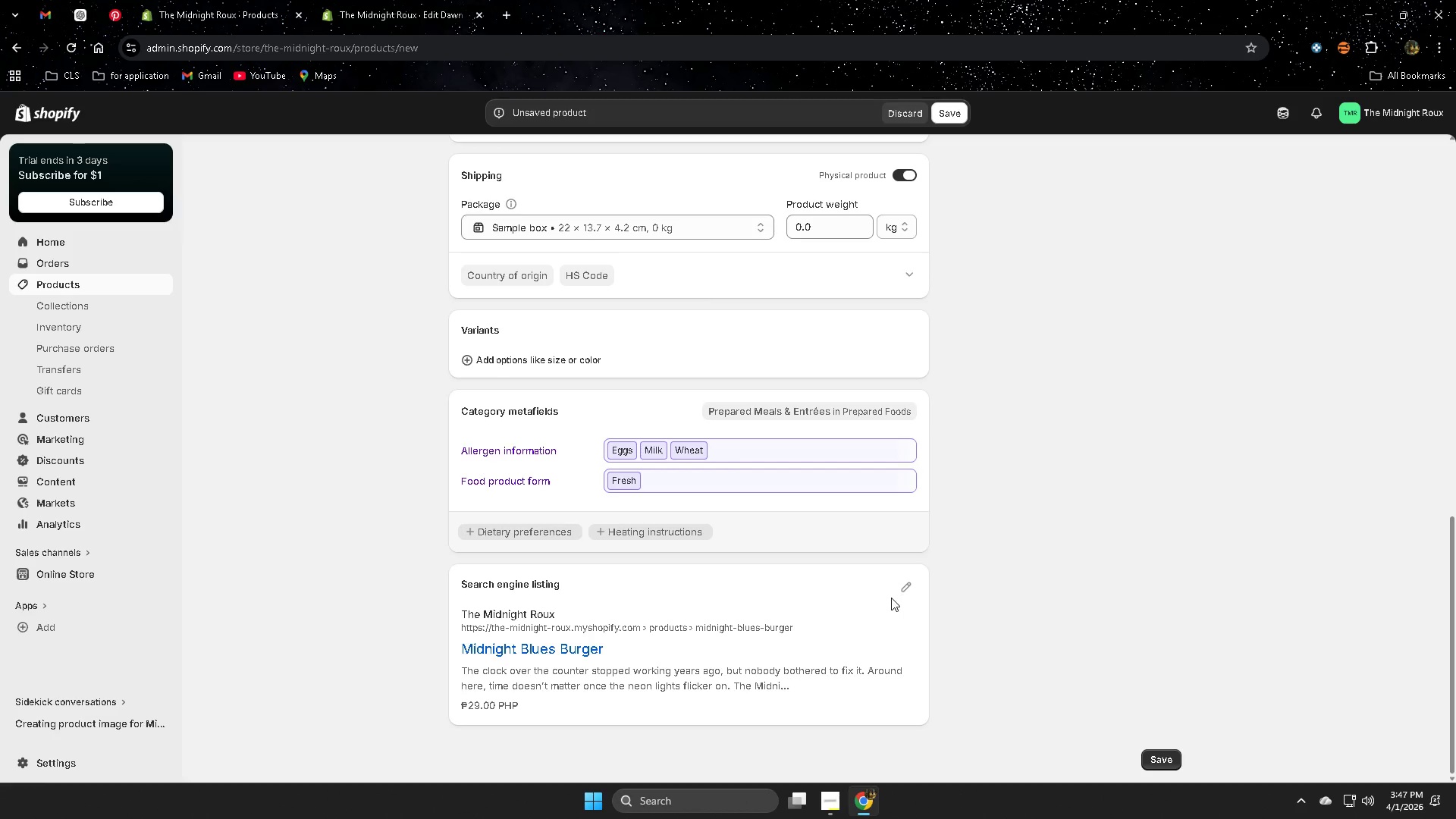 
left_click([913, 587])
 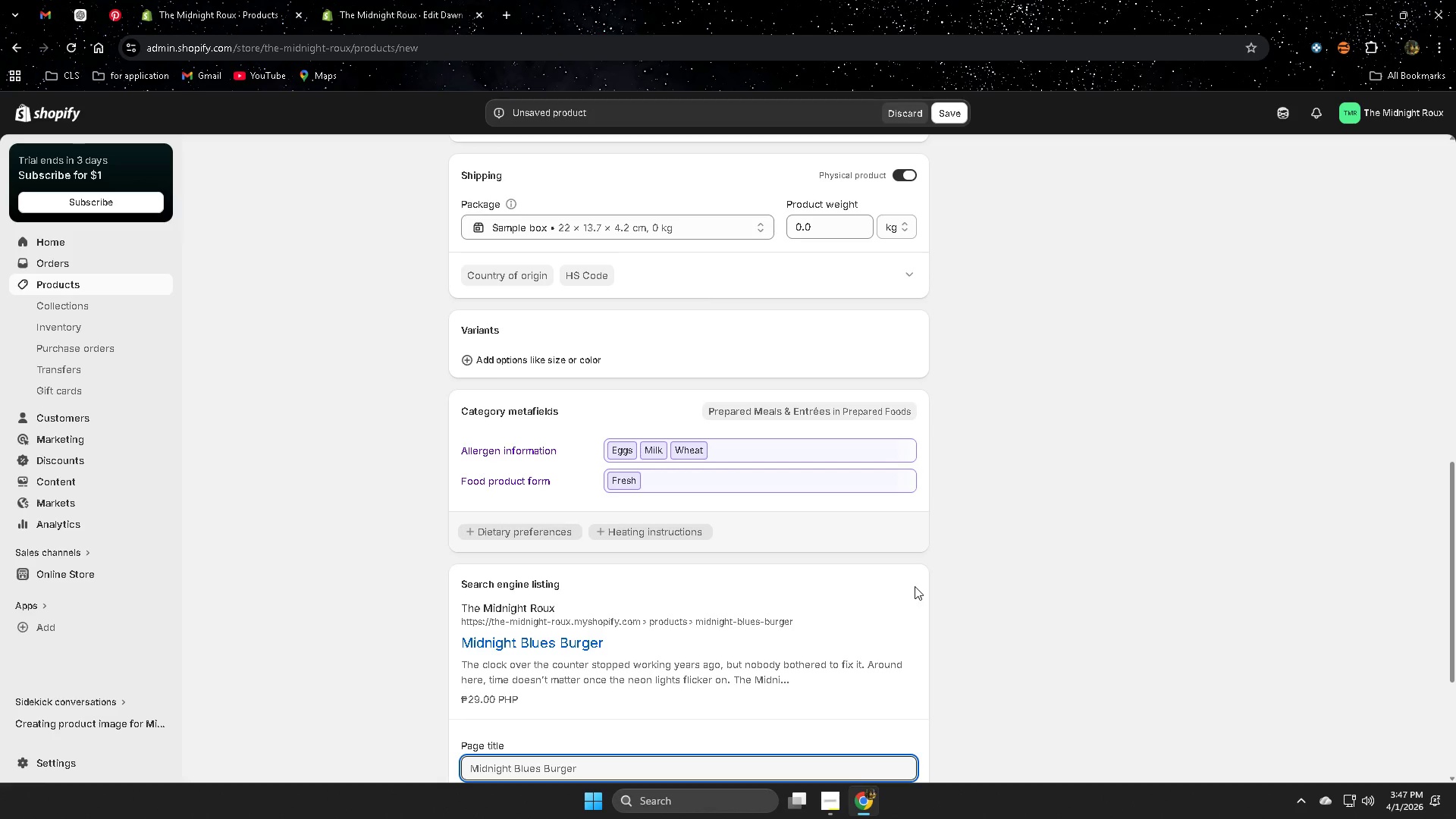 
scroll: coordinate [965, 573], scroll_direction: down, amount: 3.0
 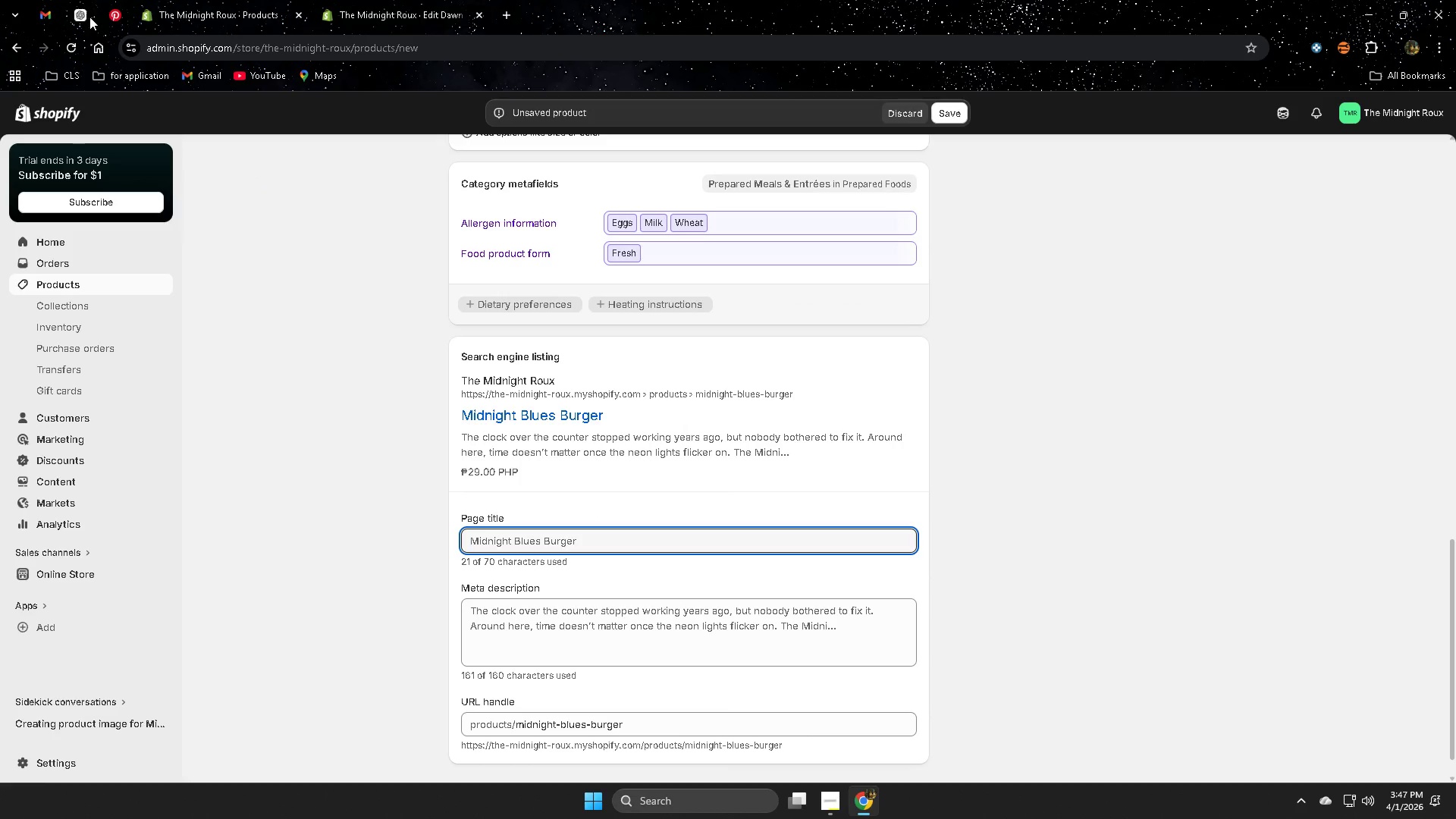 
left_click([85, 14])
 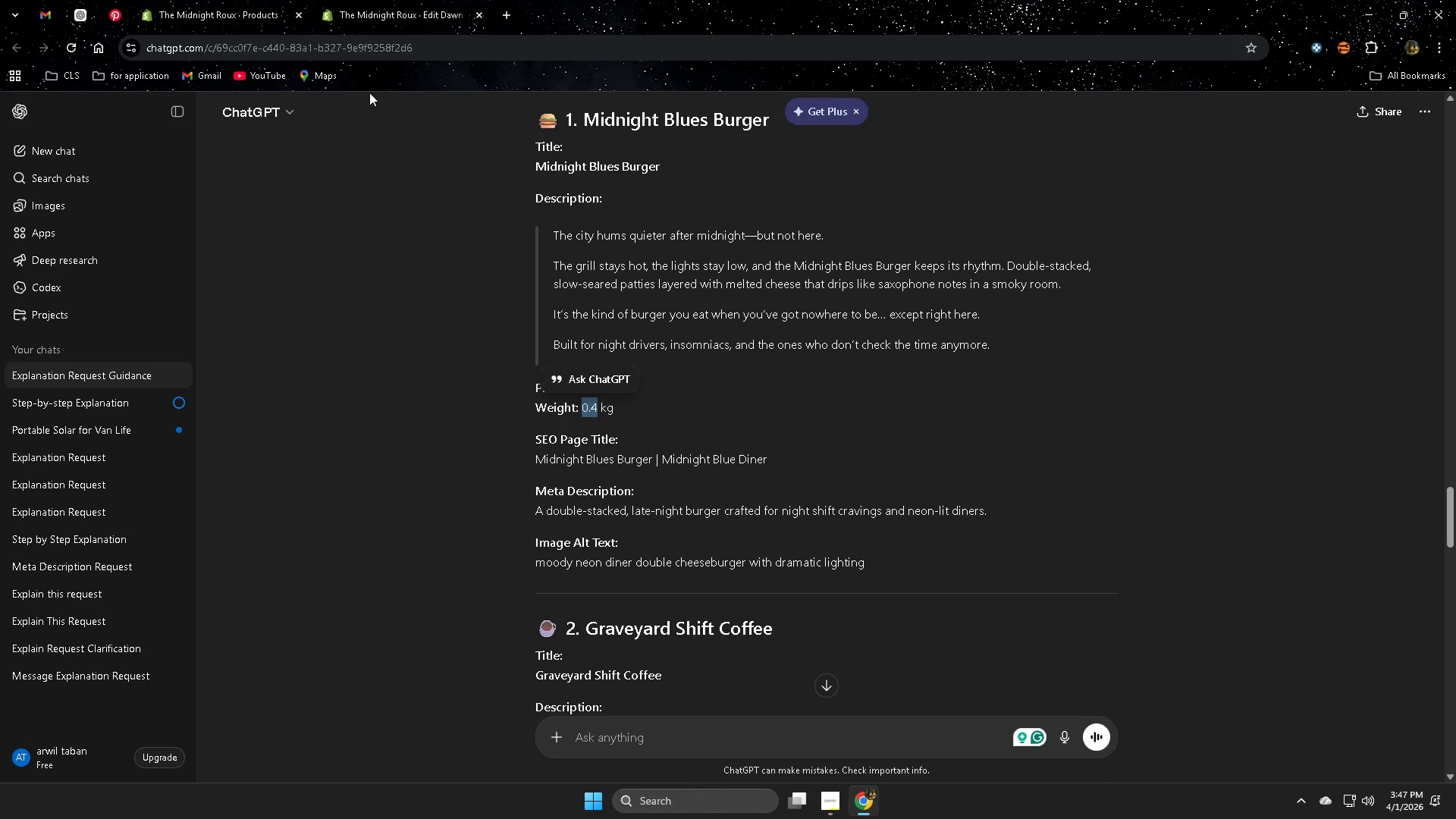 
left_click([790, 429])
 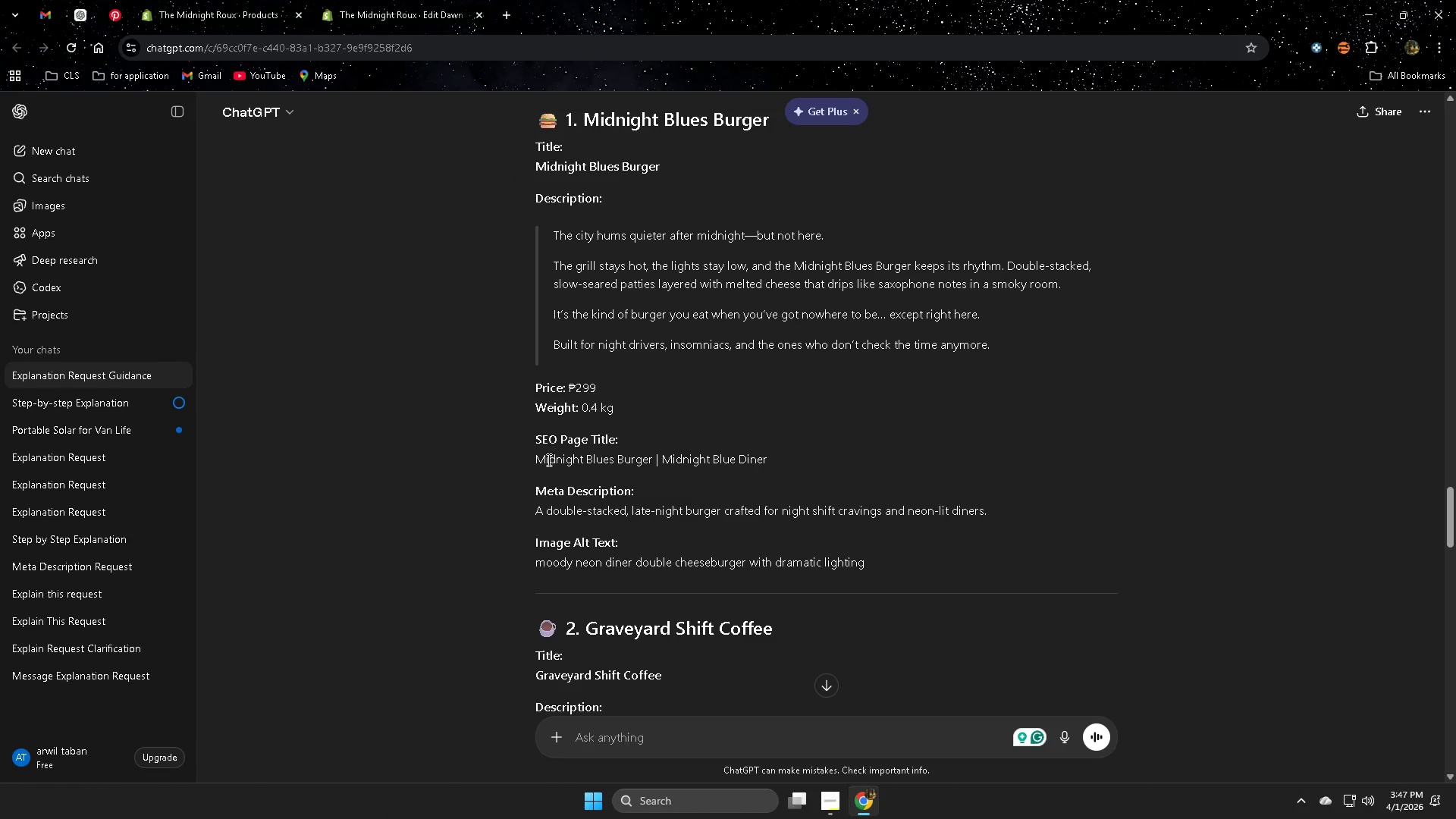 
left_click([545, 462])
 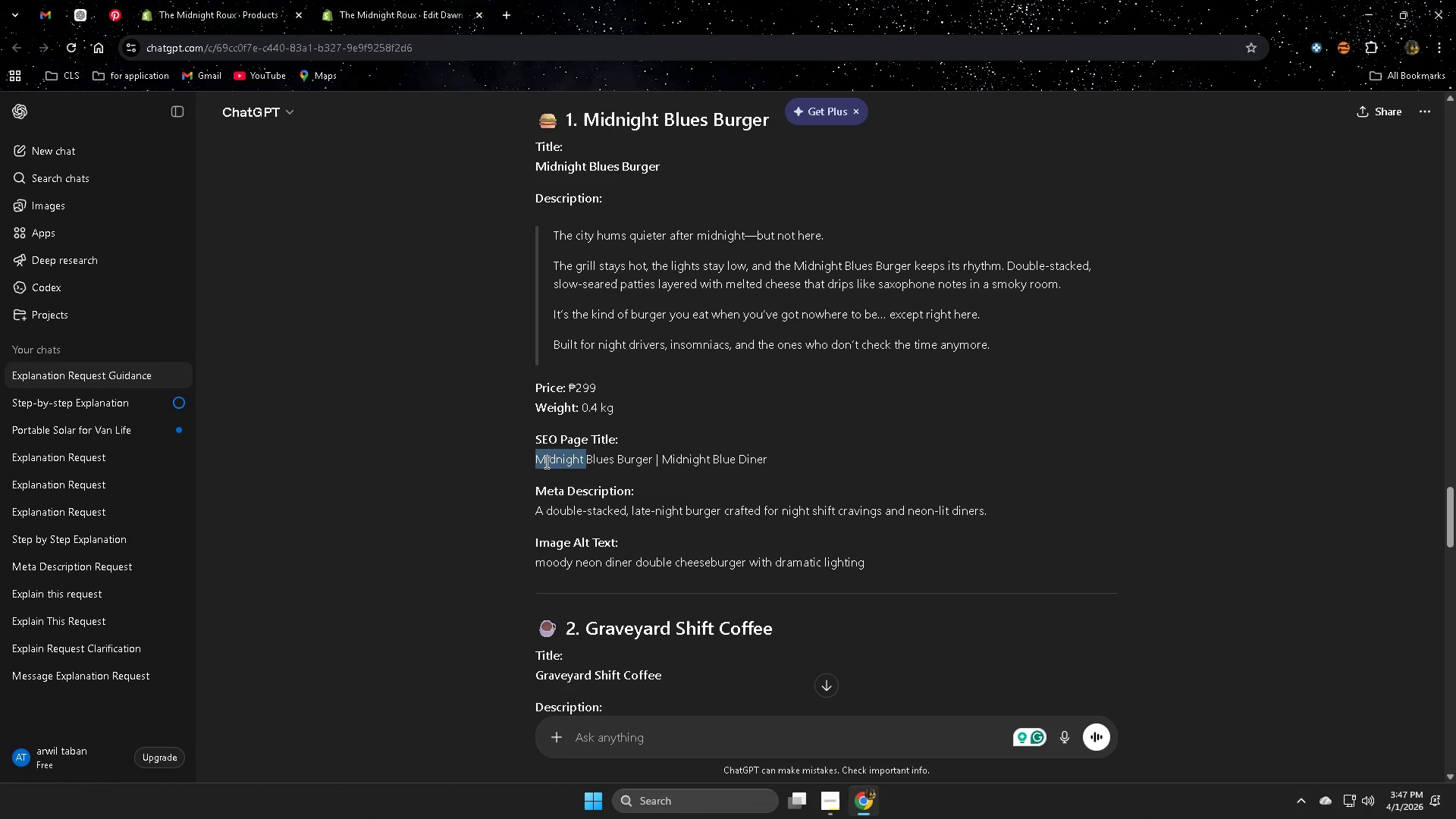 
left_click_drag(start_coordinate=[545, 462], to_coordinate=[762, 460])
 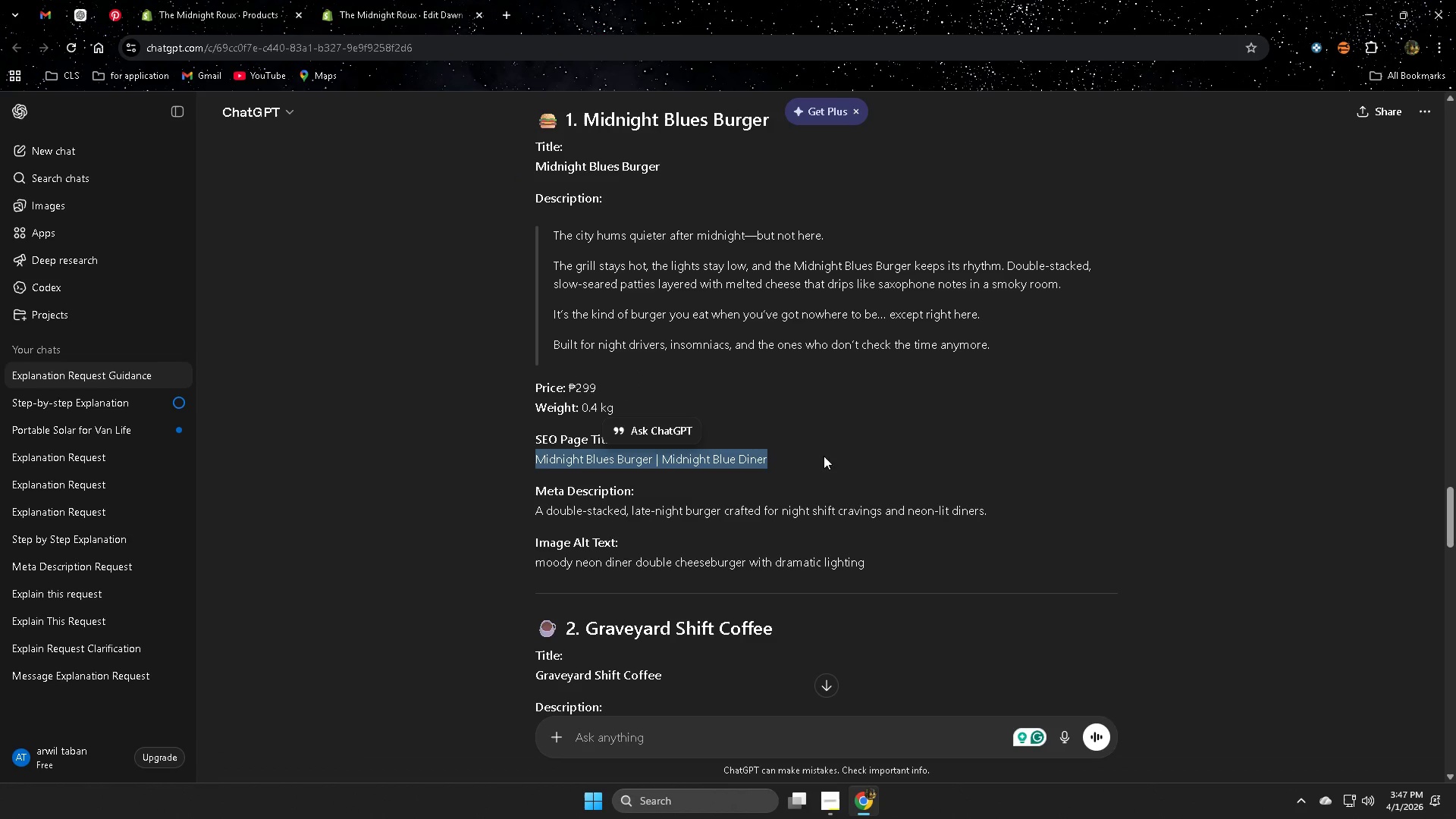 
key(Control+ControlLeft)
 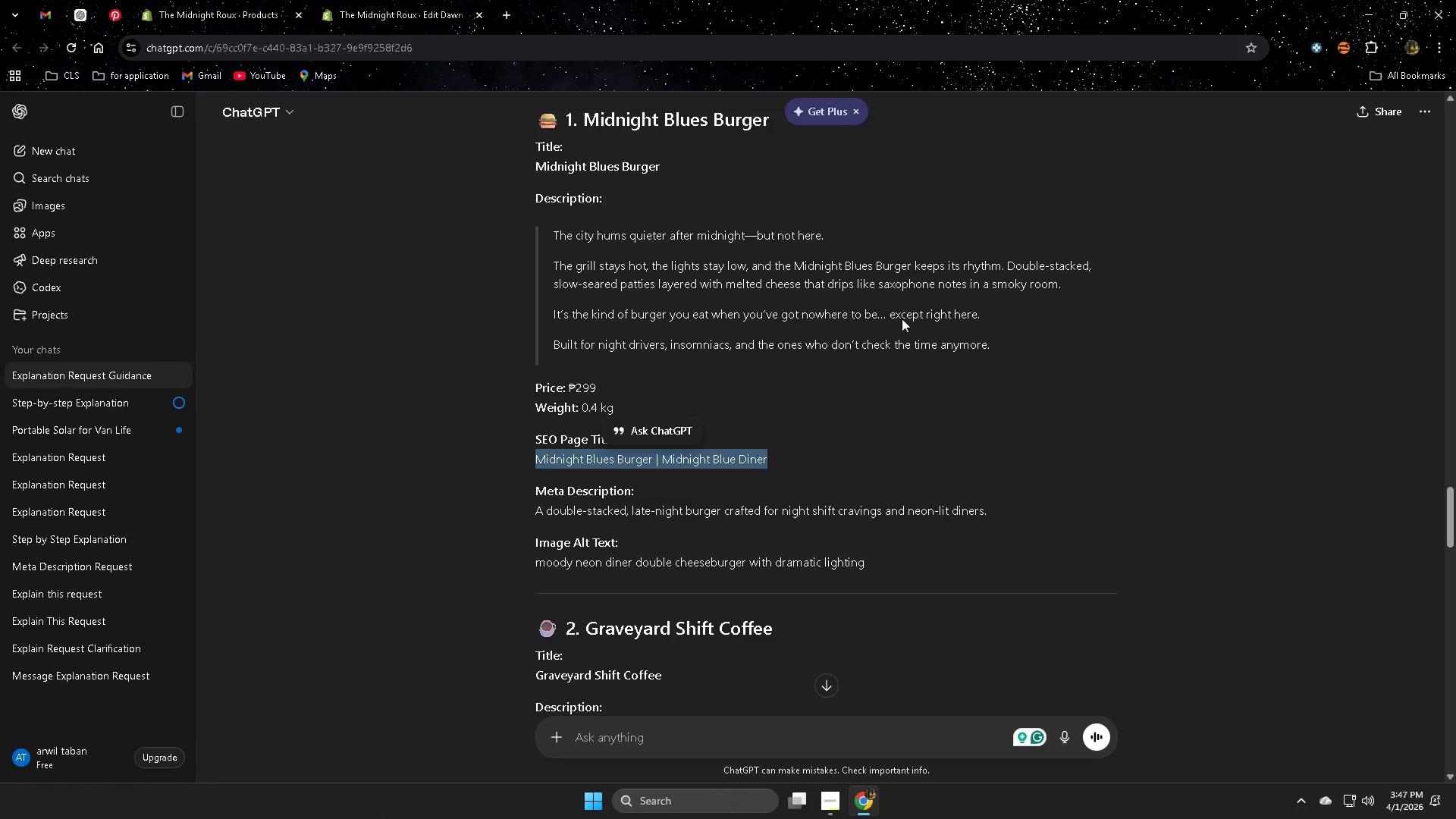 
key(Control+C)
 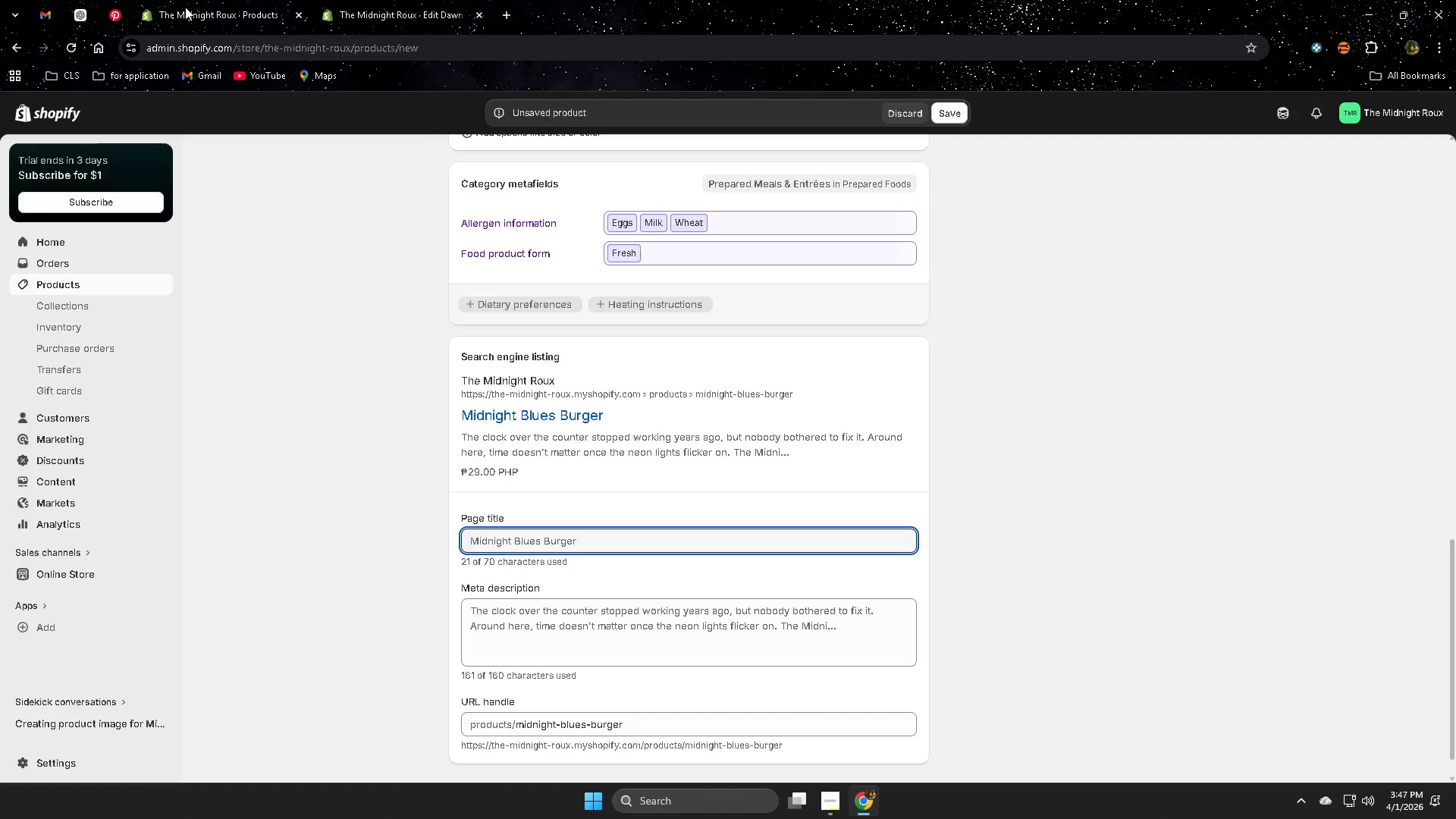 
left_click([657, 542])
 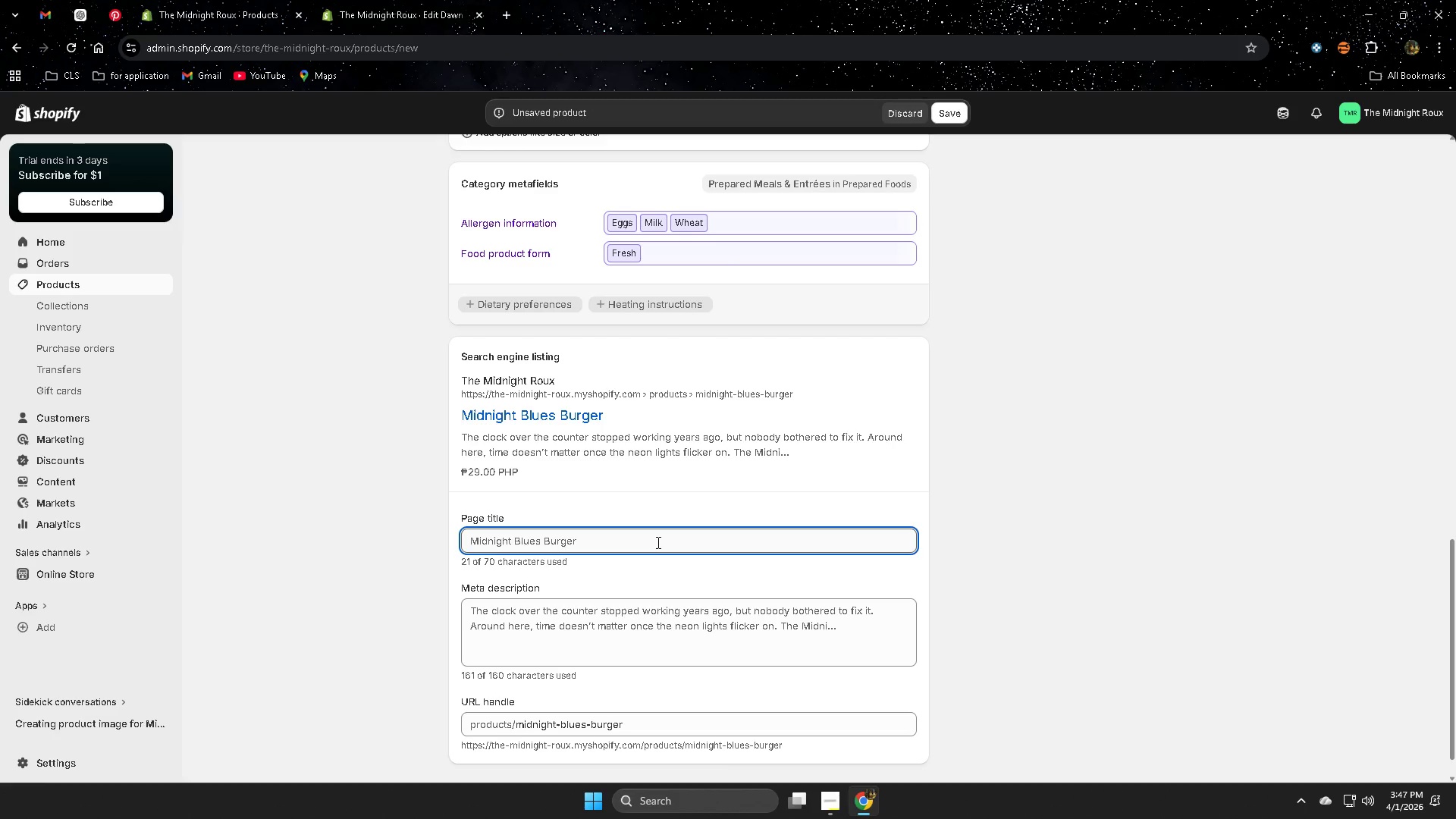 
key(Control+ControlLeft)
 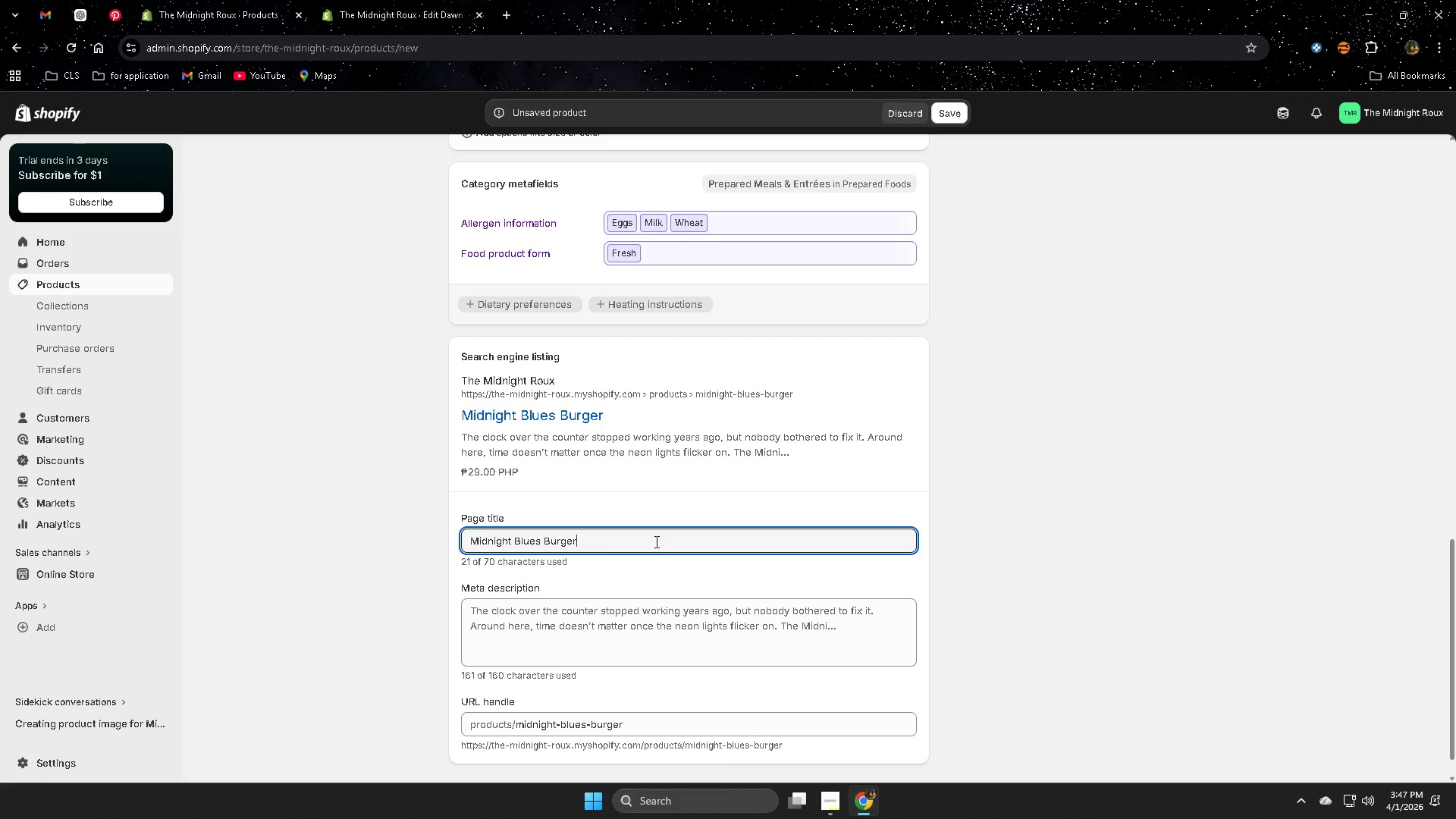 
key(Control+V)
 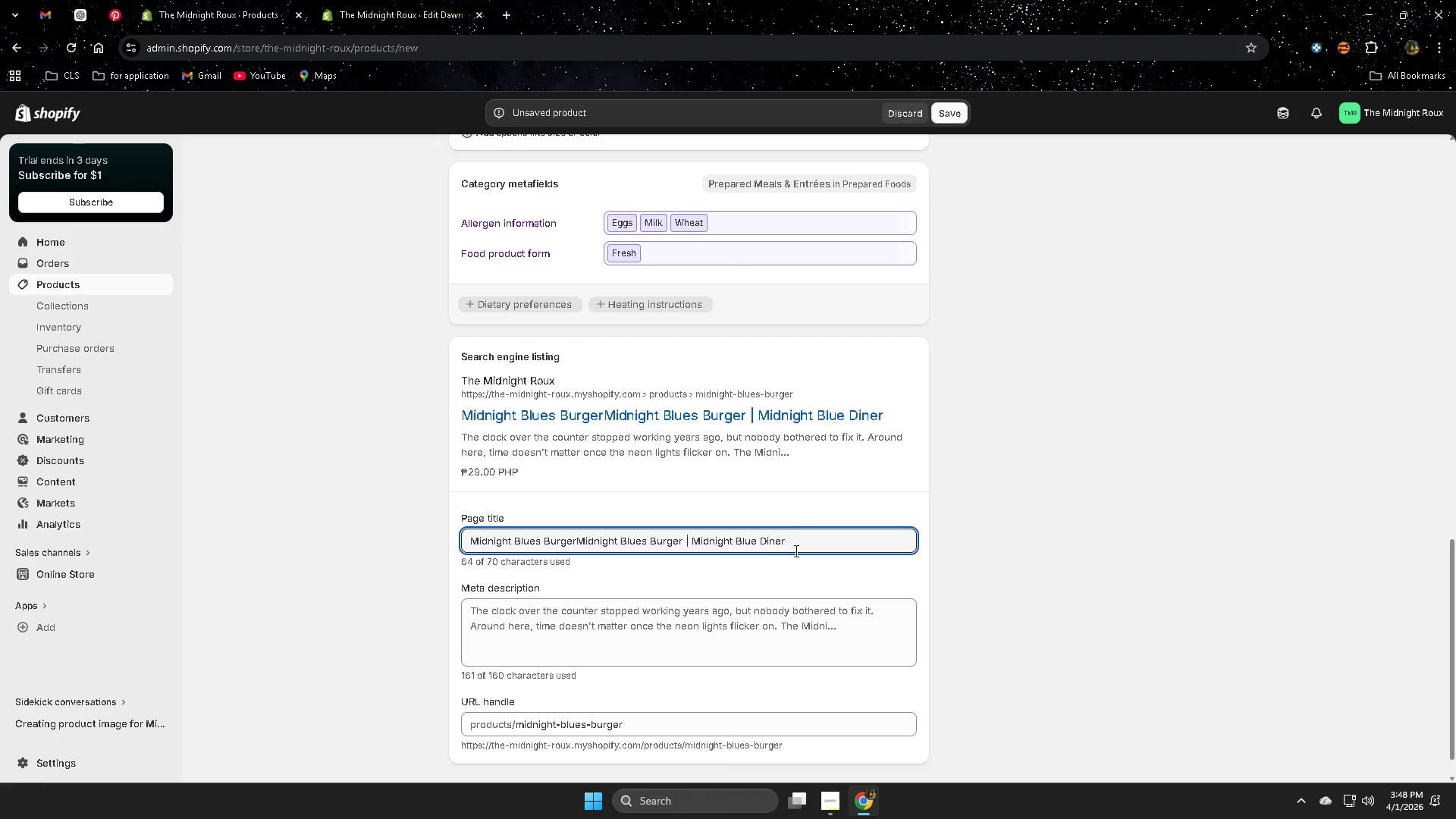 
double_click([796, 538])
 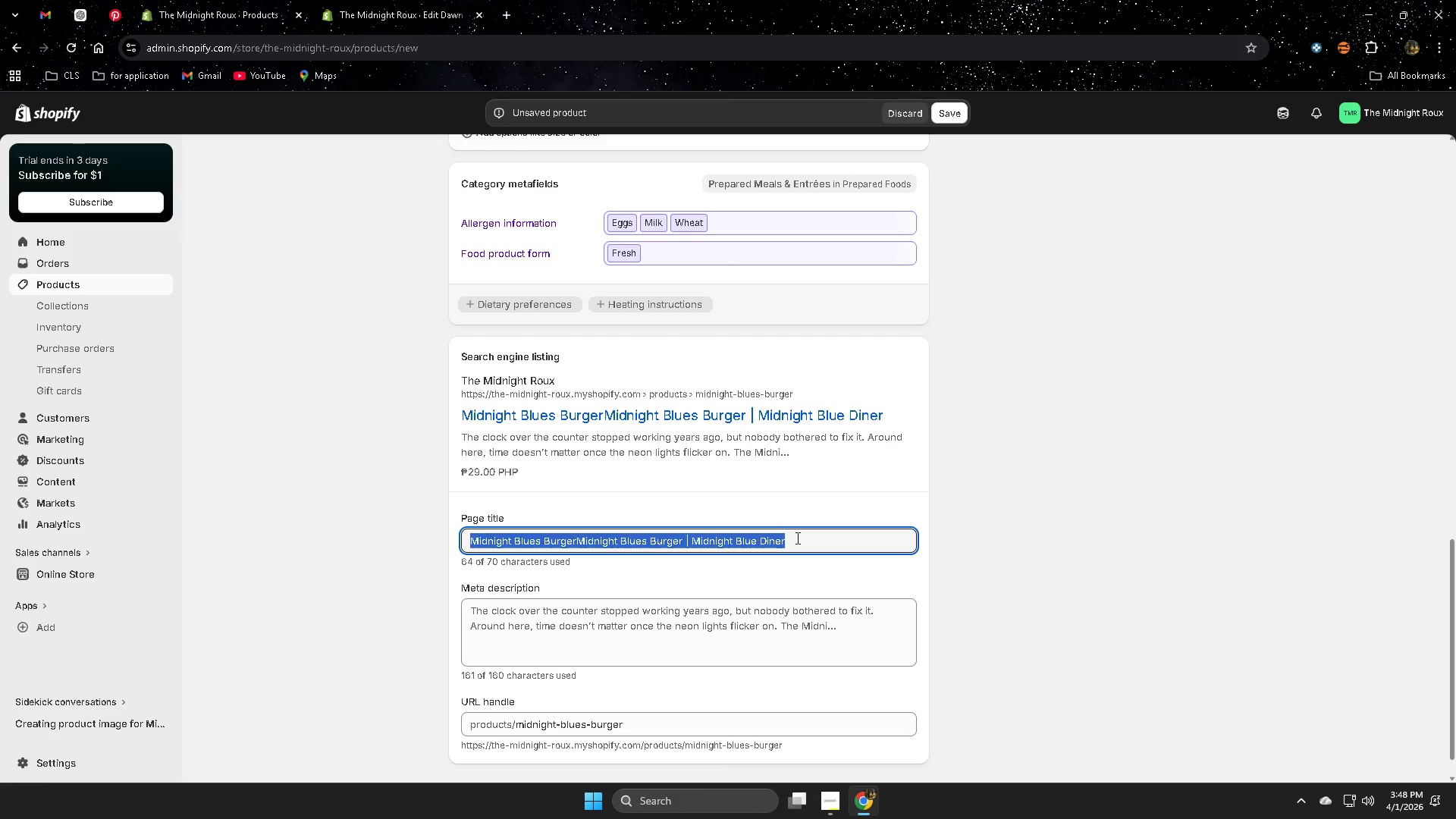 
triple_click([796, 538])
 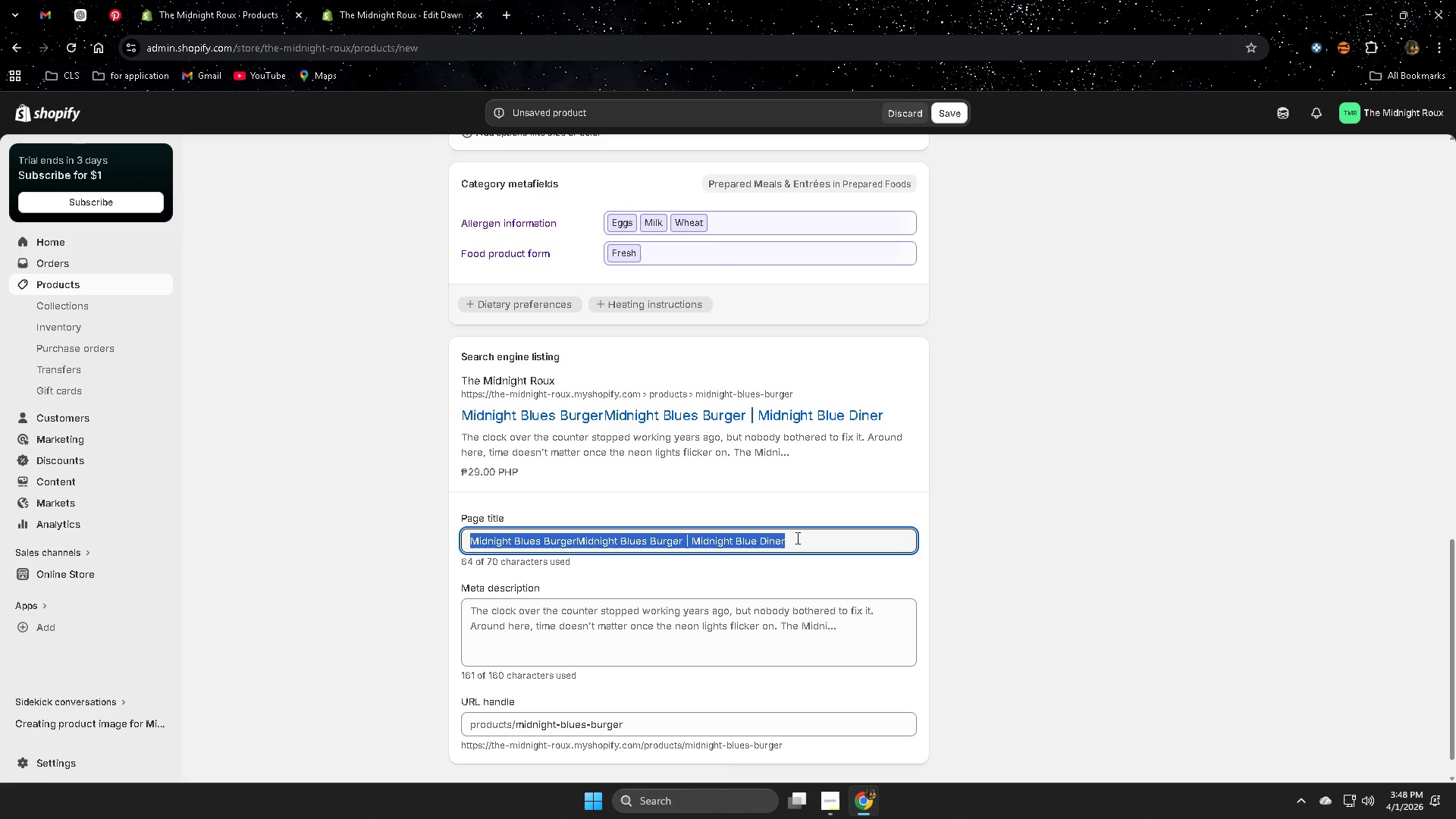 
triple_click([796, 538])
 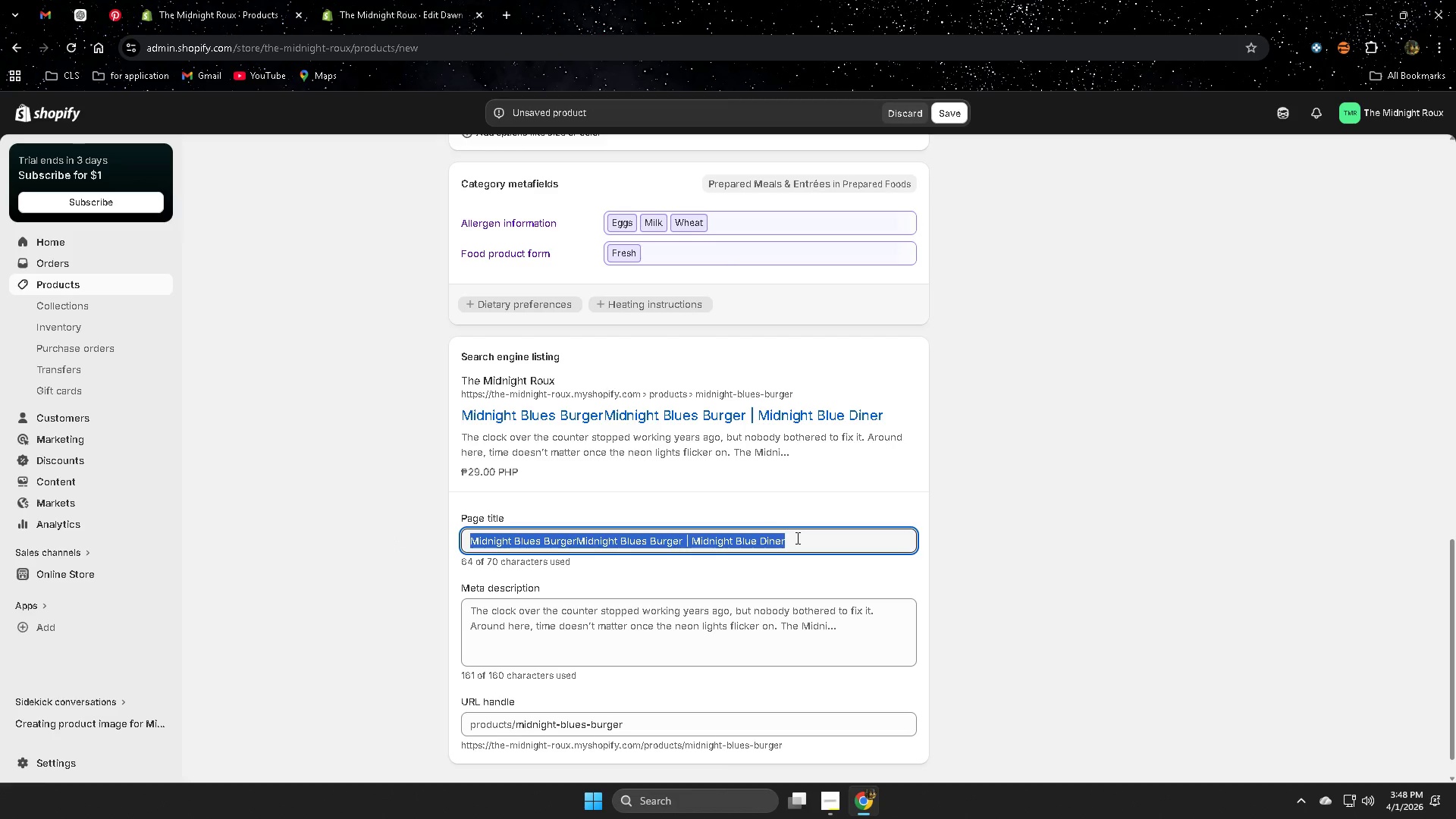 
key(Control+ControlLeft)
 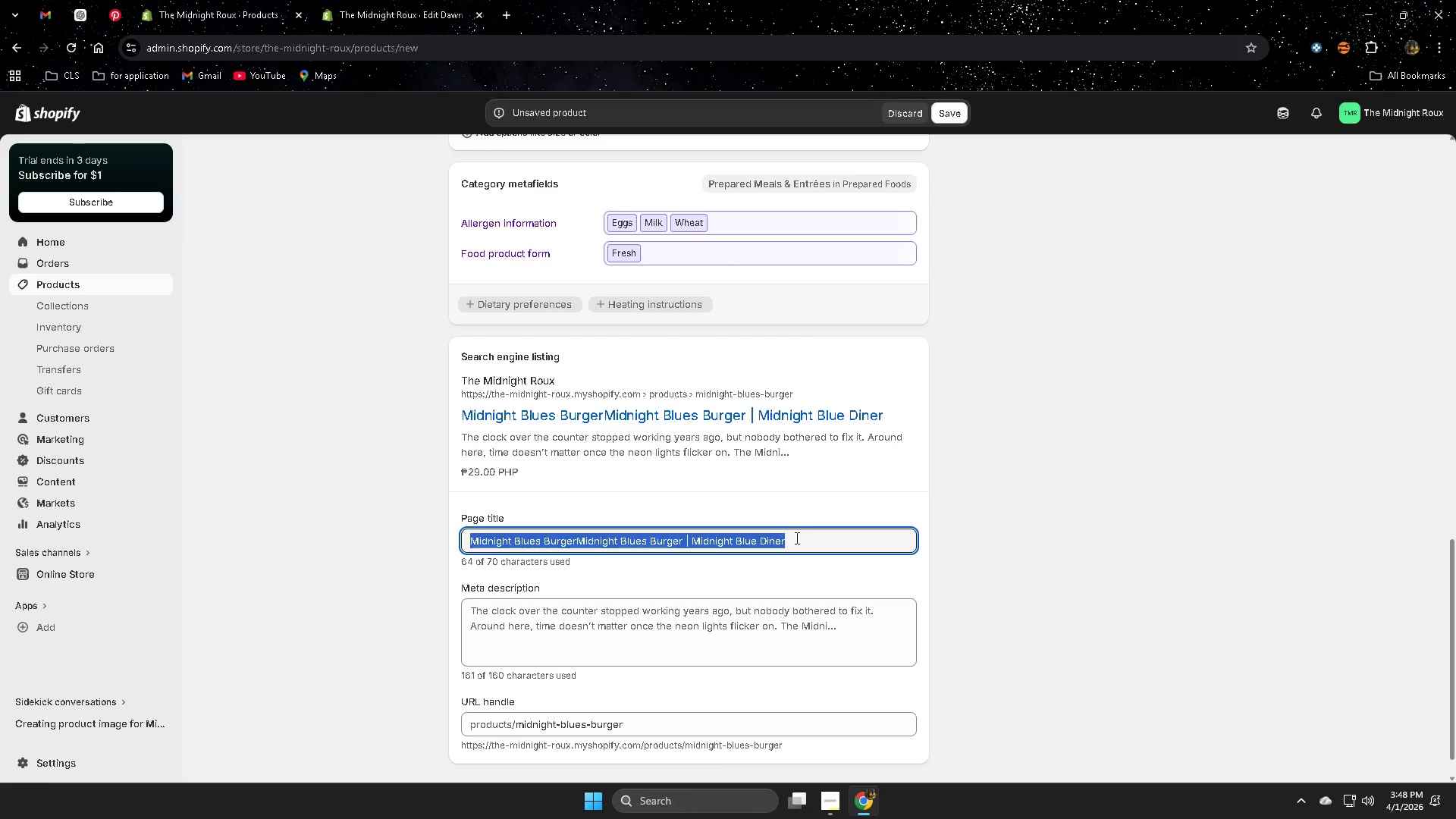 
key(Control+V)
 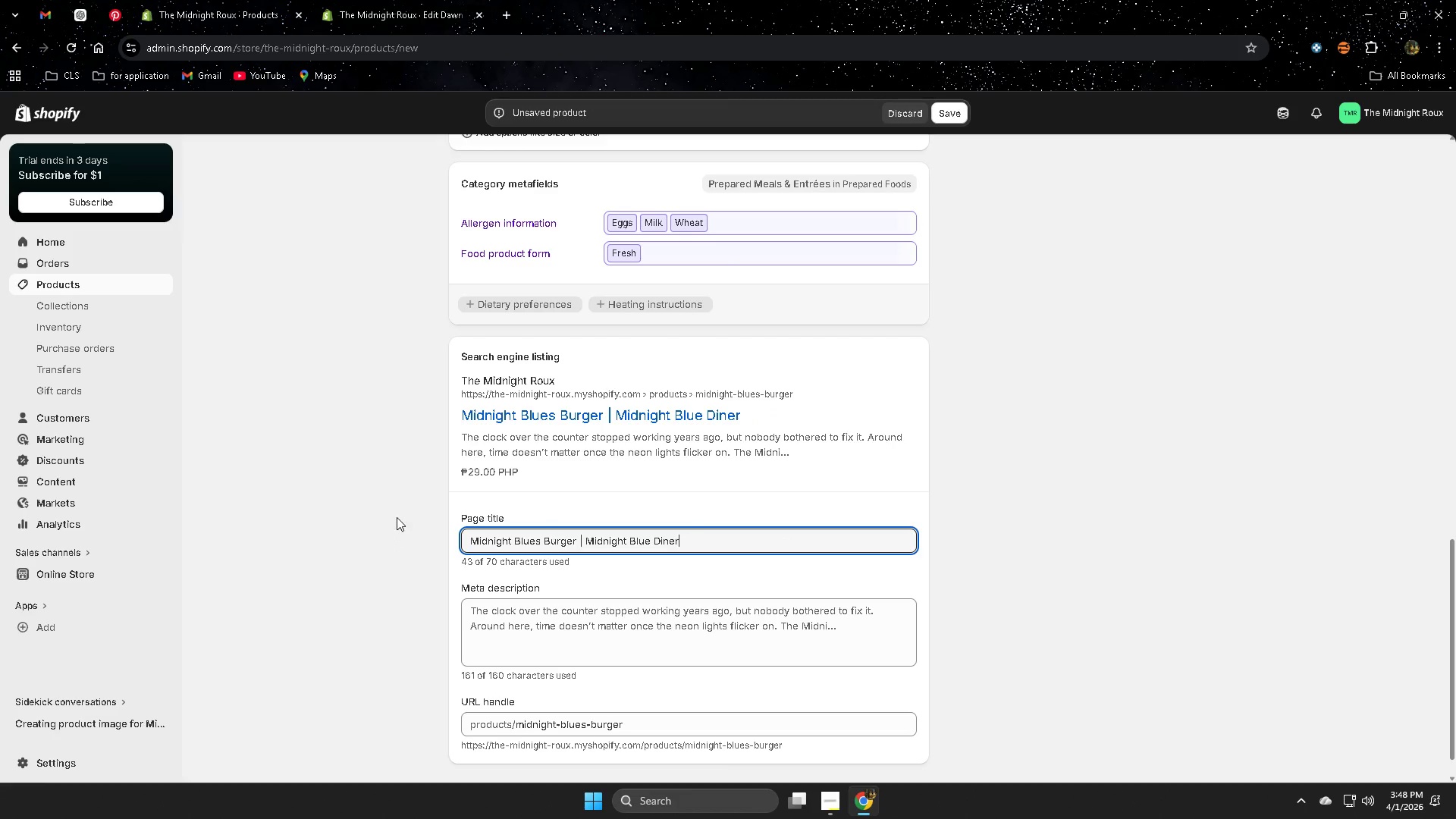 
left_click([349, 496])
 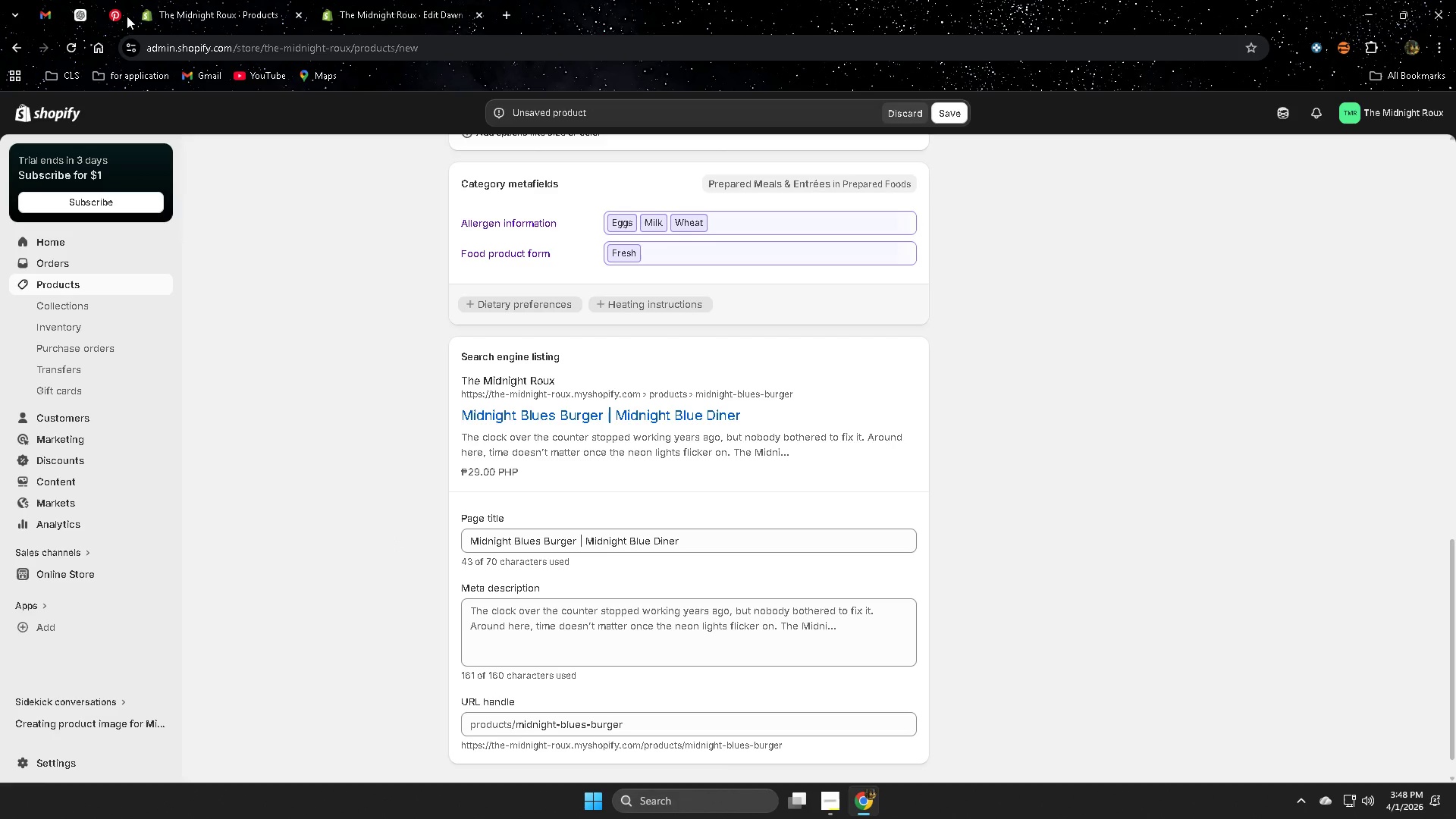 
left_click([84, 9])
 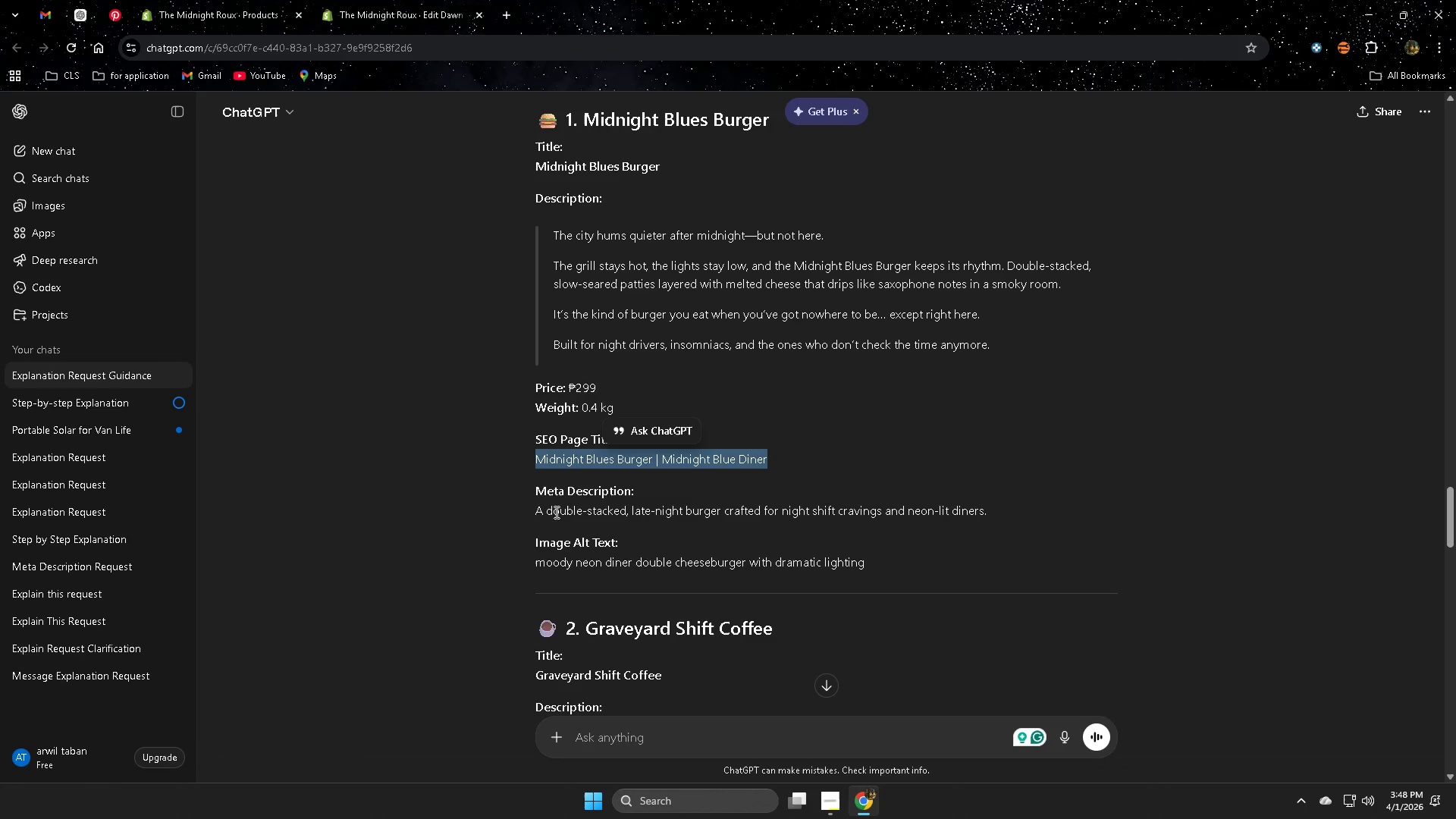 
left_click([540, 509])
 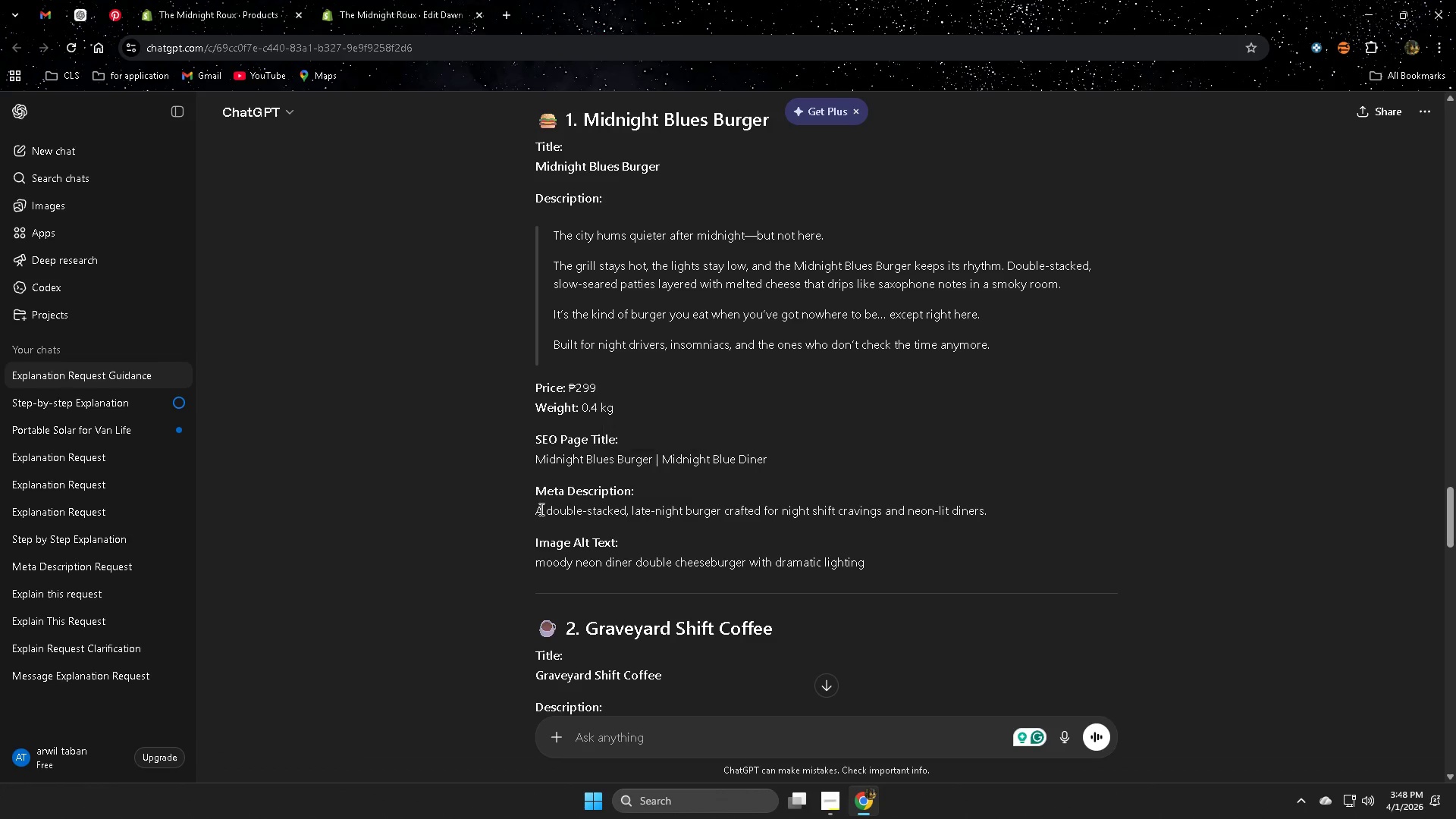 
left_click_drag(start_coordinate=[540, 509], to_coordinate=[837, 510])
 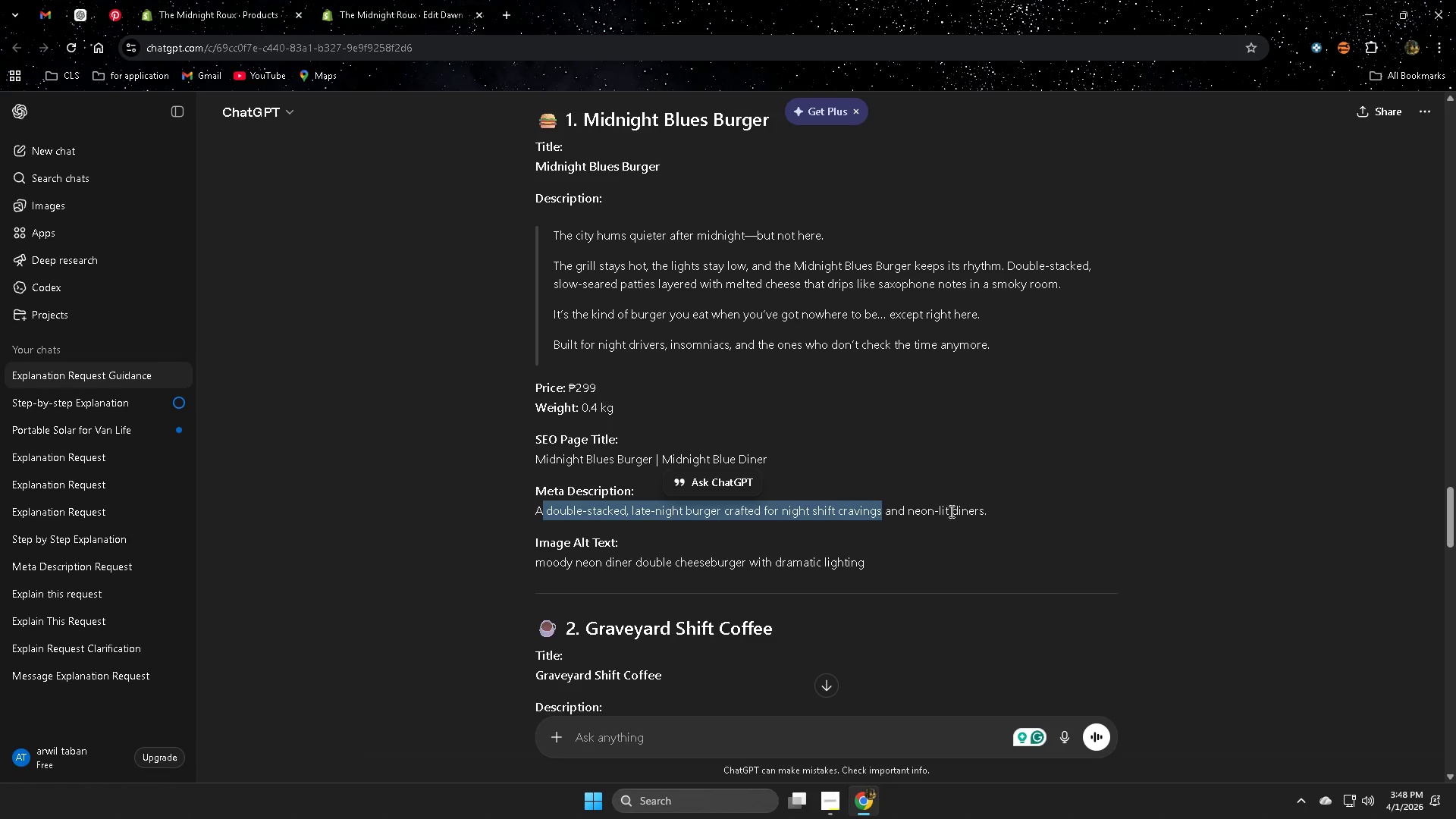 
double_click([950, 511])
 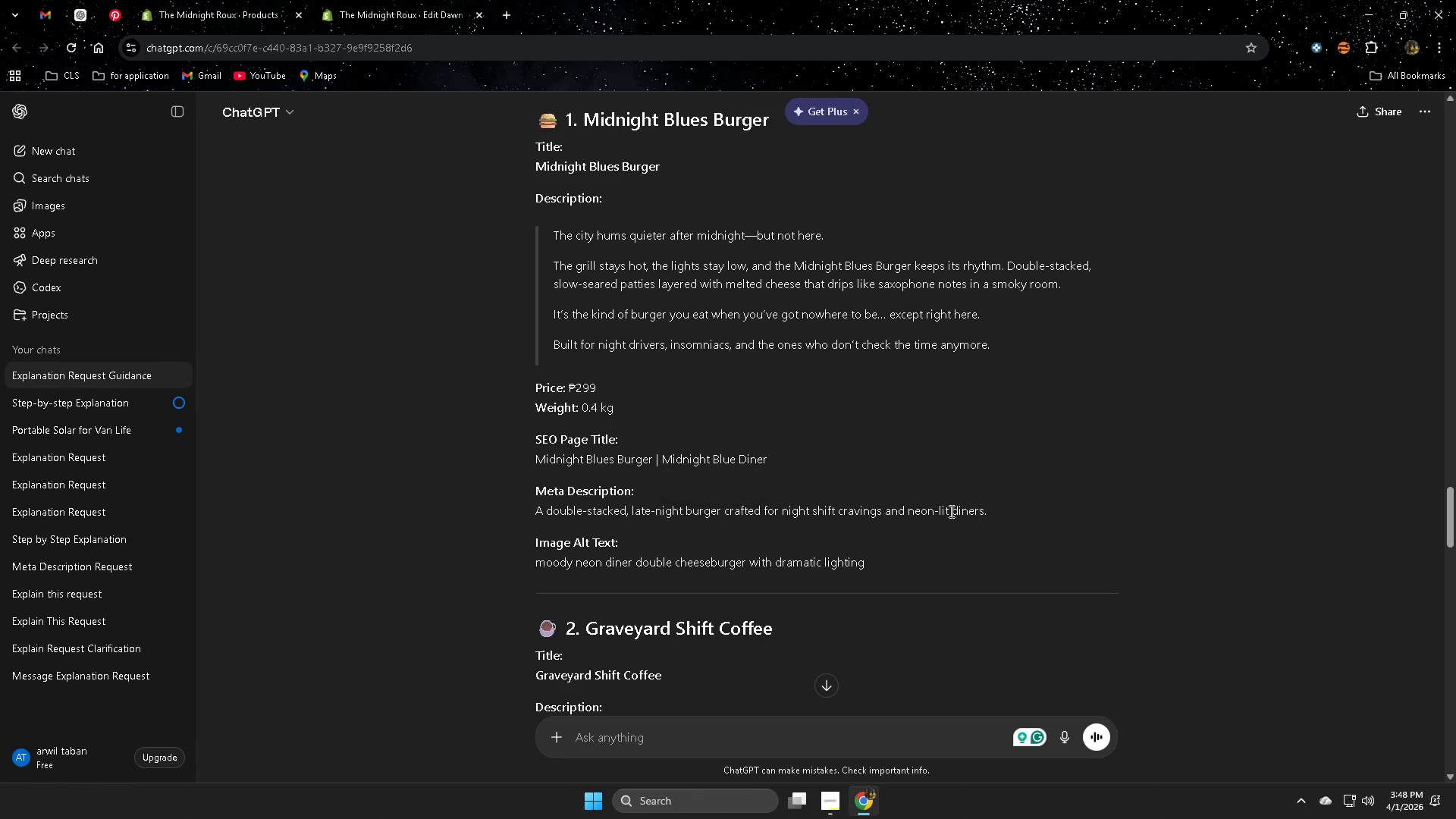 
triple_click([950, 511])
 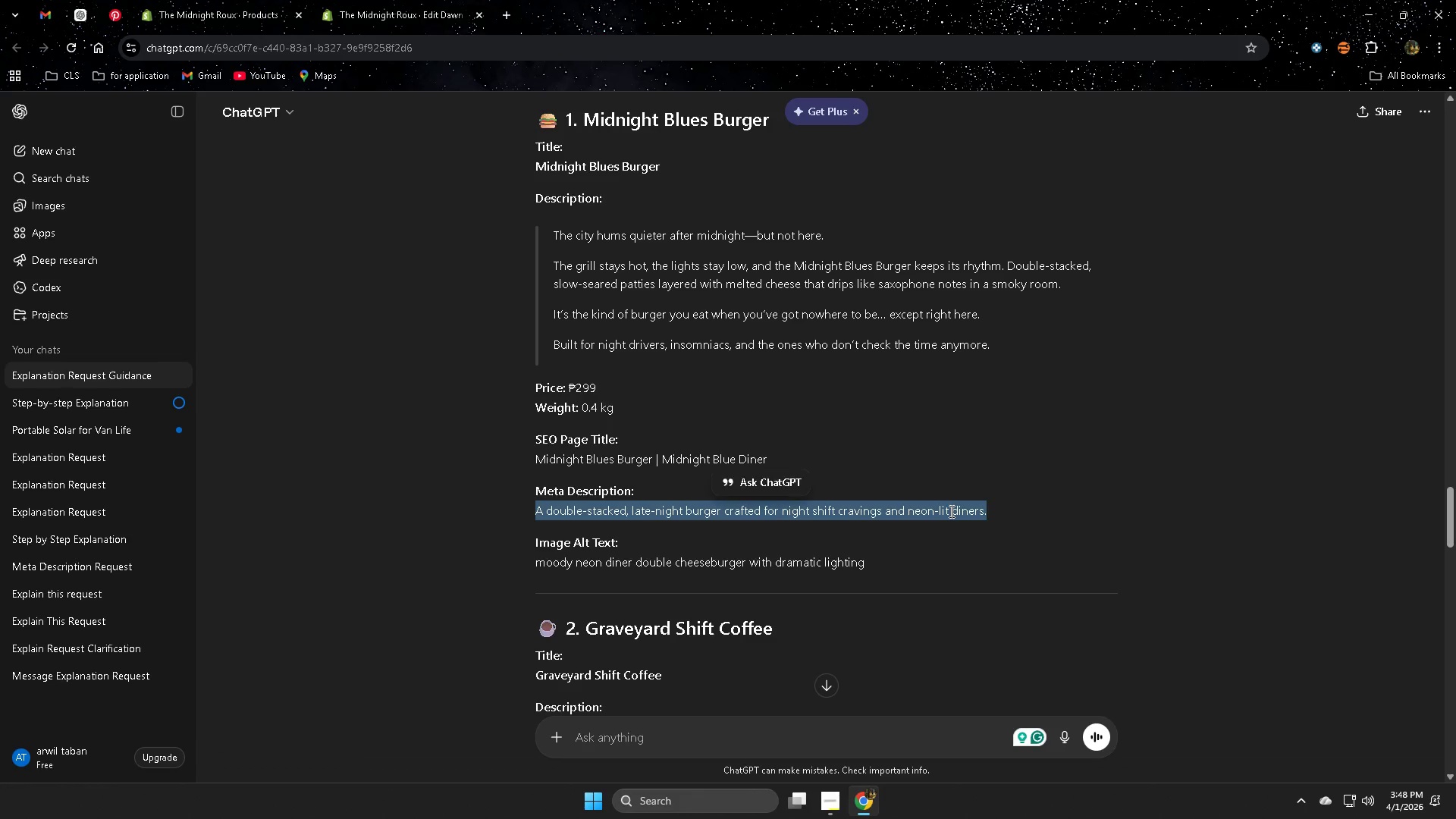 
key(Control+ControlLeft)
 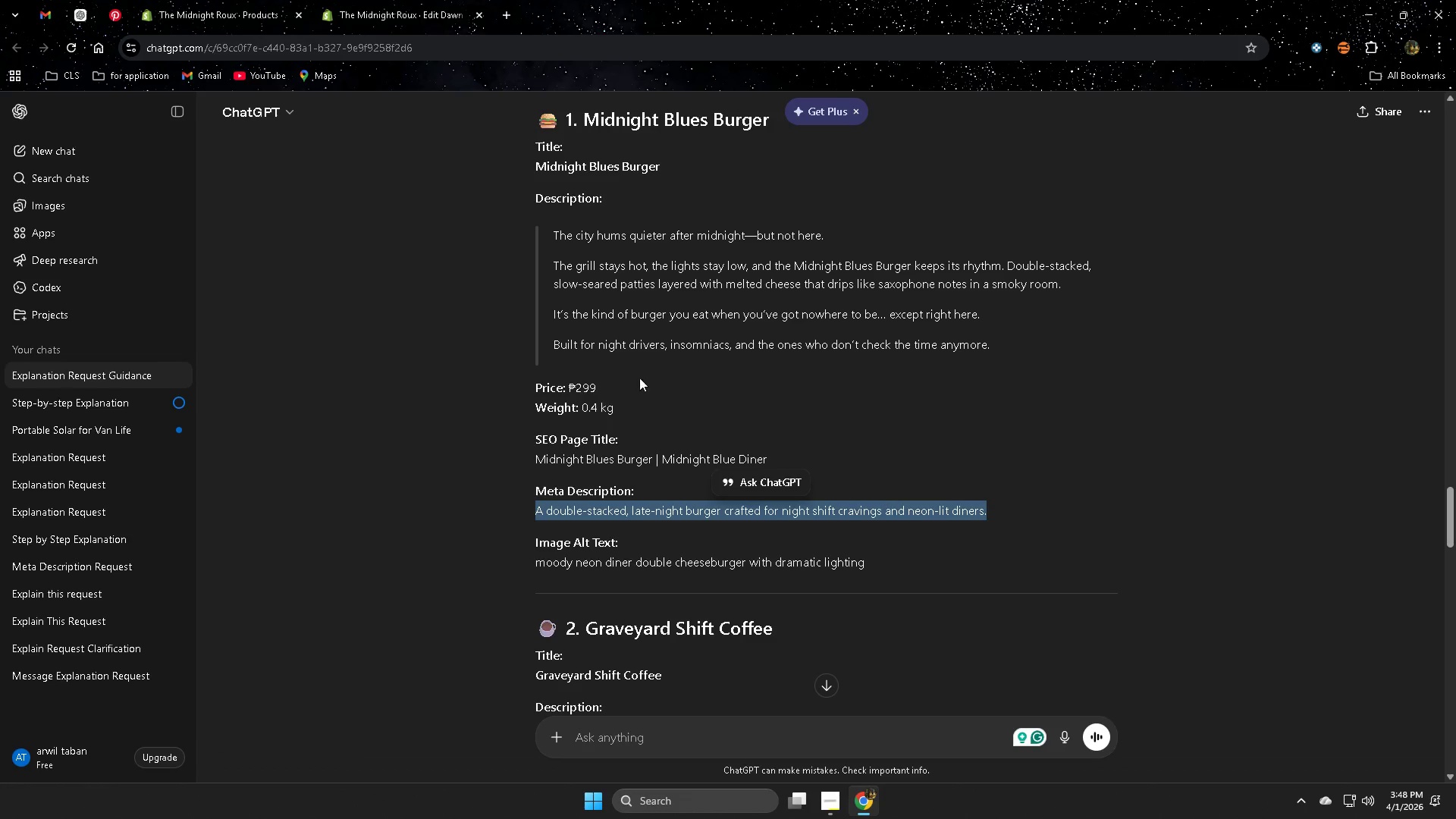 
key(Control+C)
 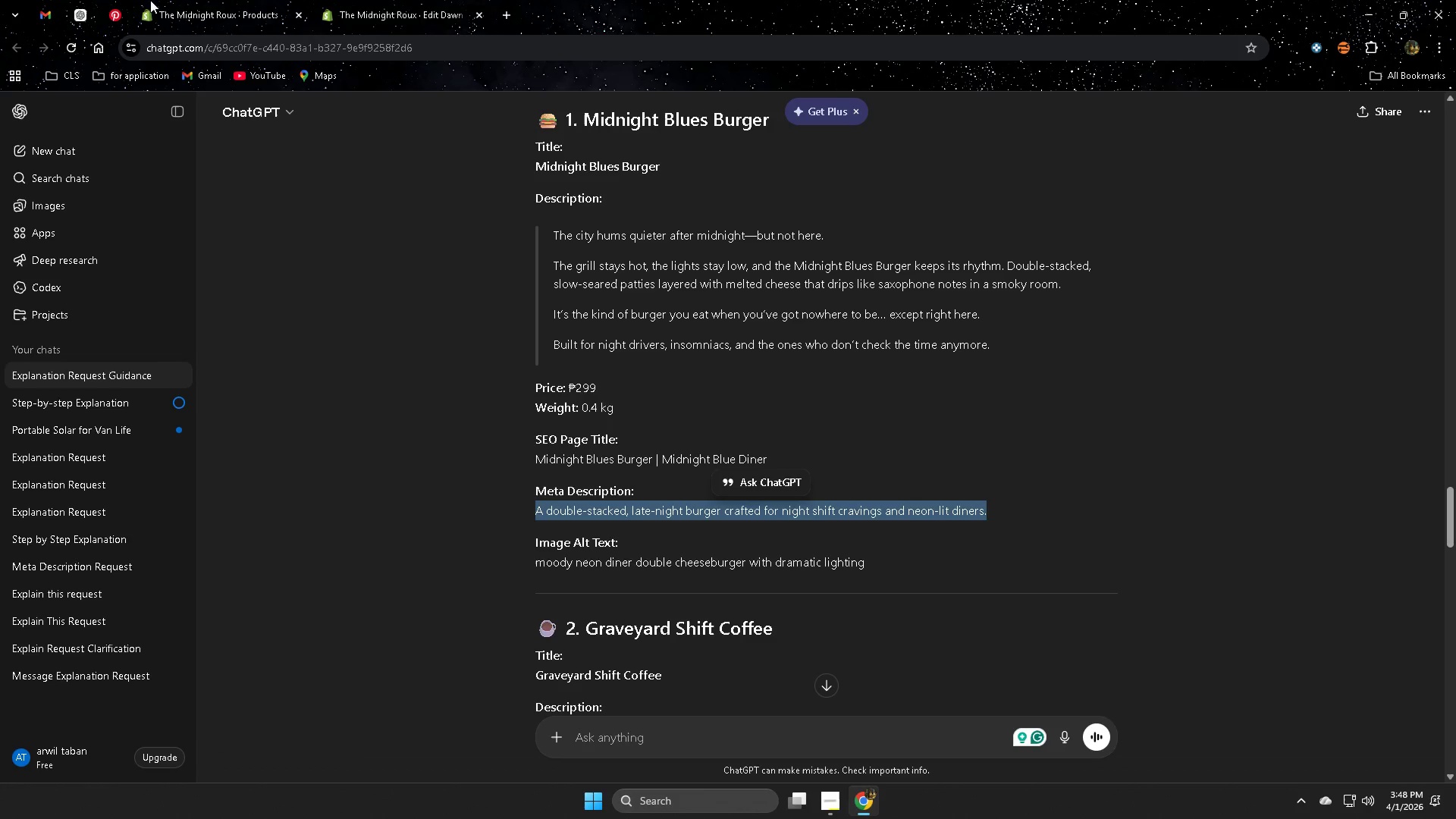 
left_click([184, 0])
 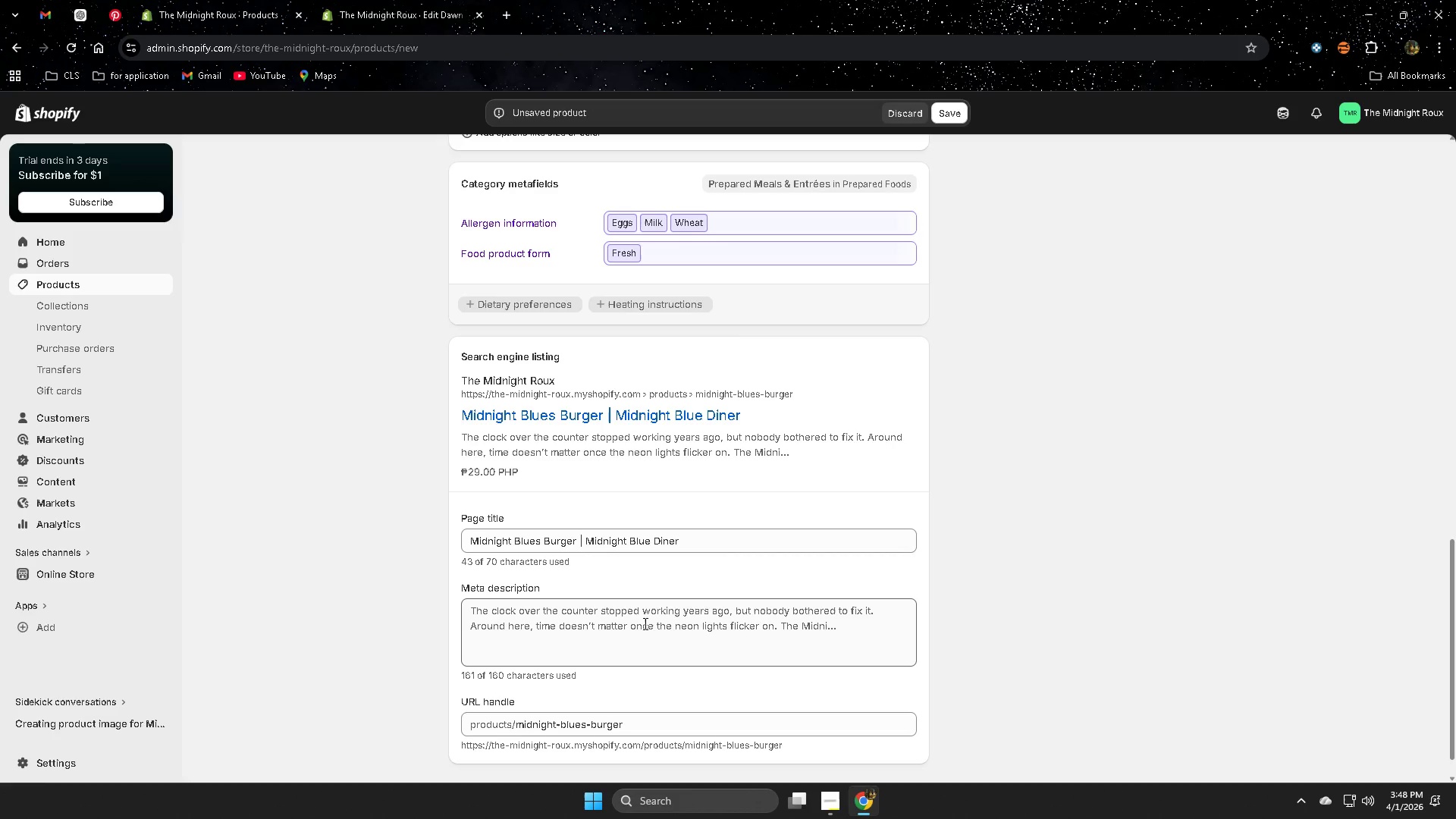 
double_click([639, 627])
 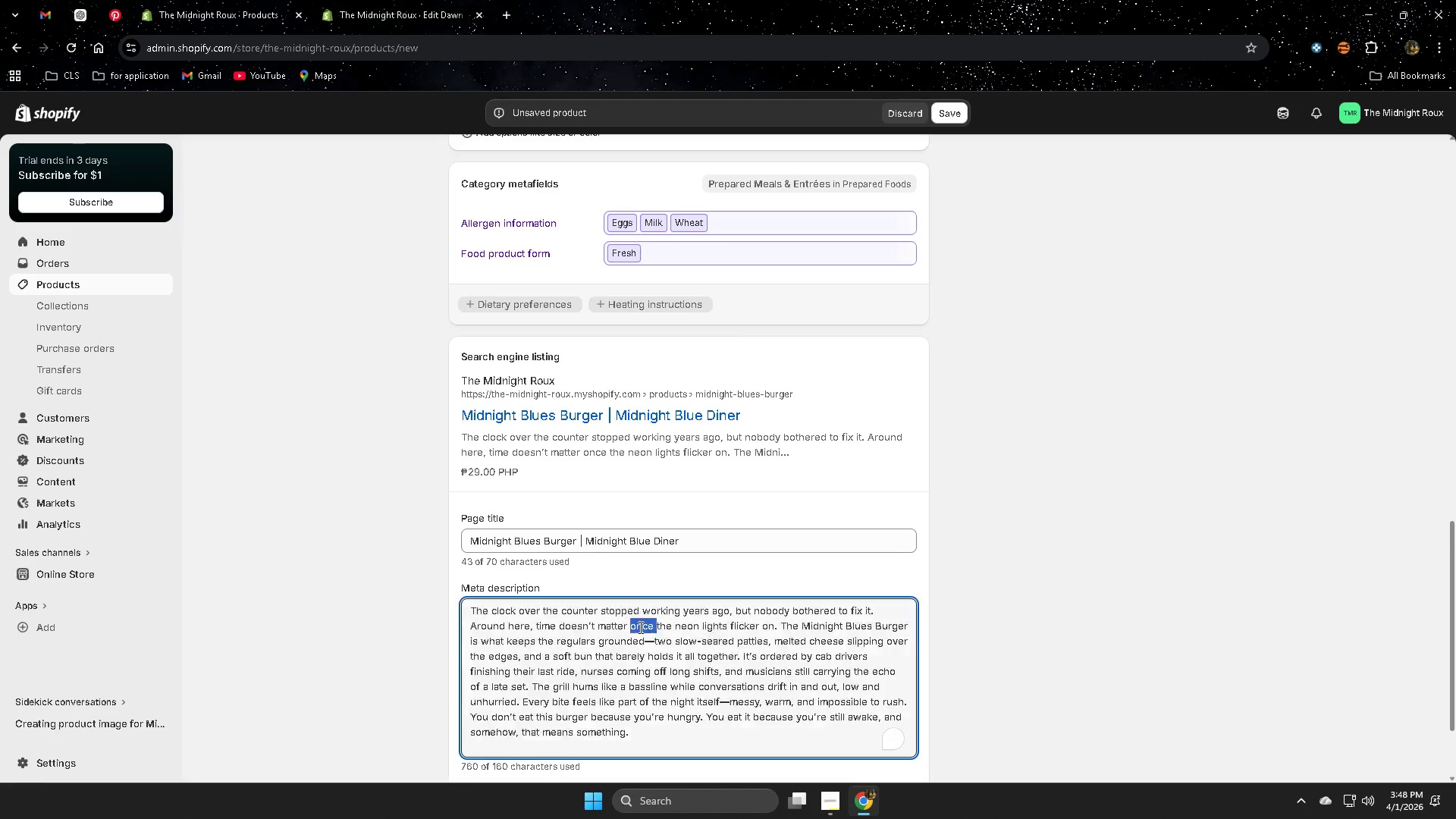 
triple_click([639, 627])
 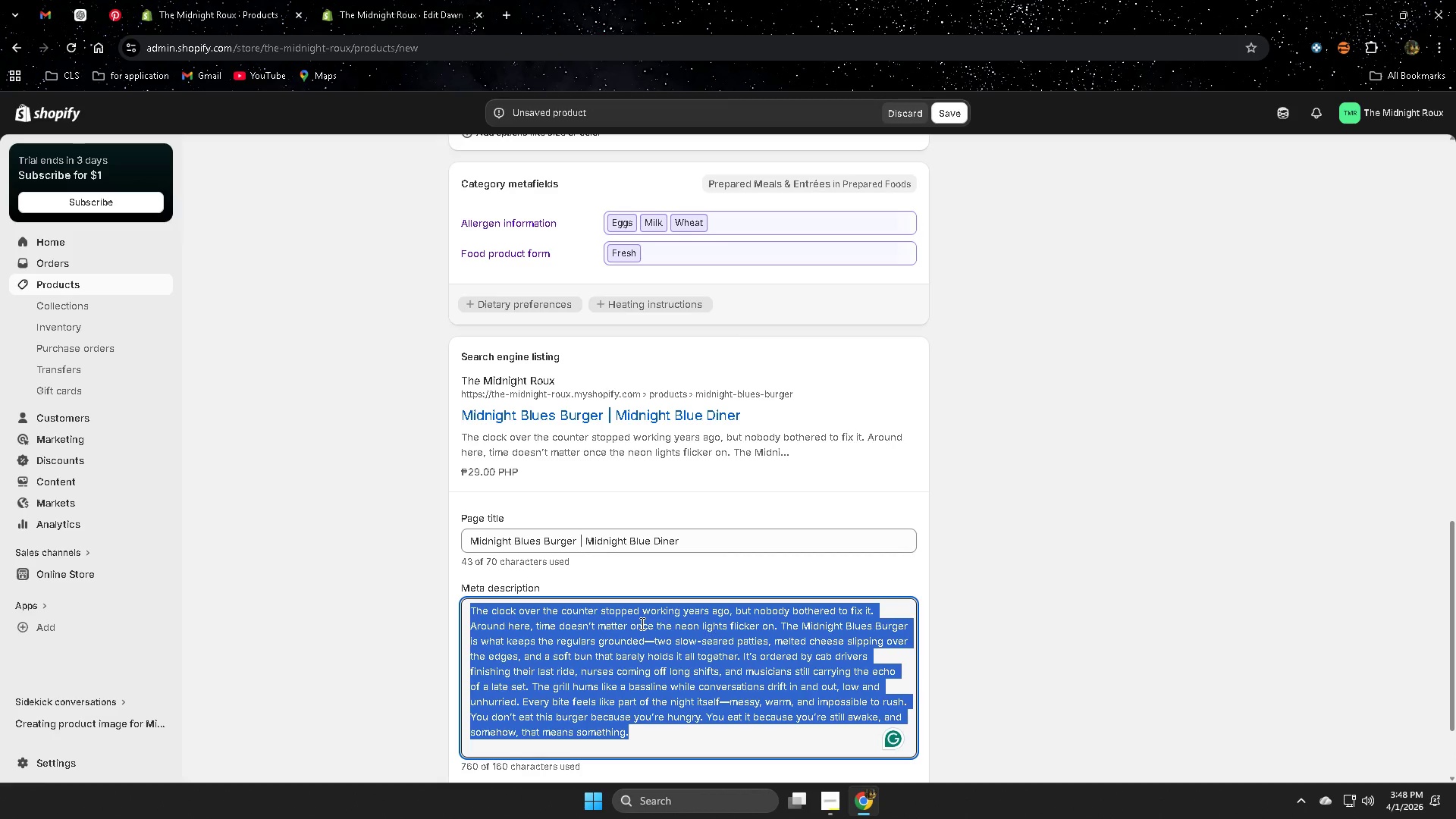 
key(Backspace)
 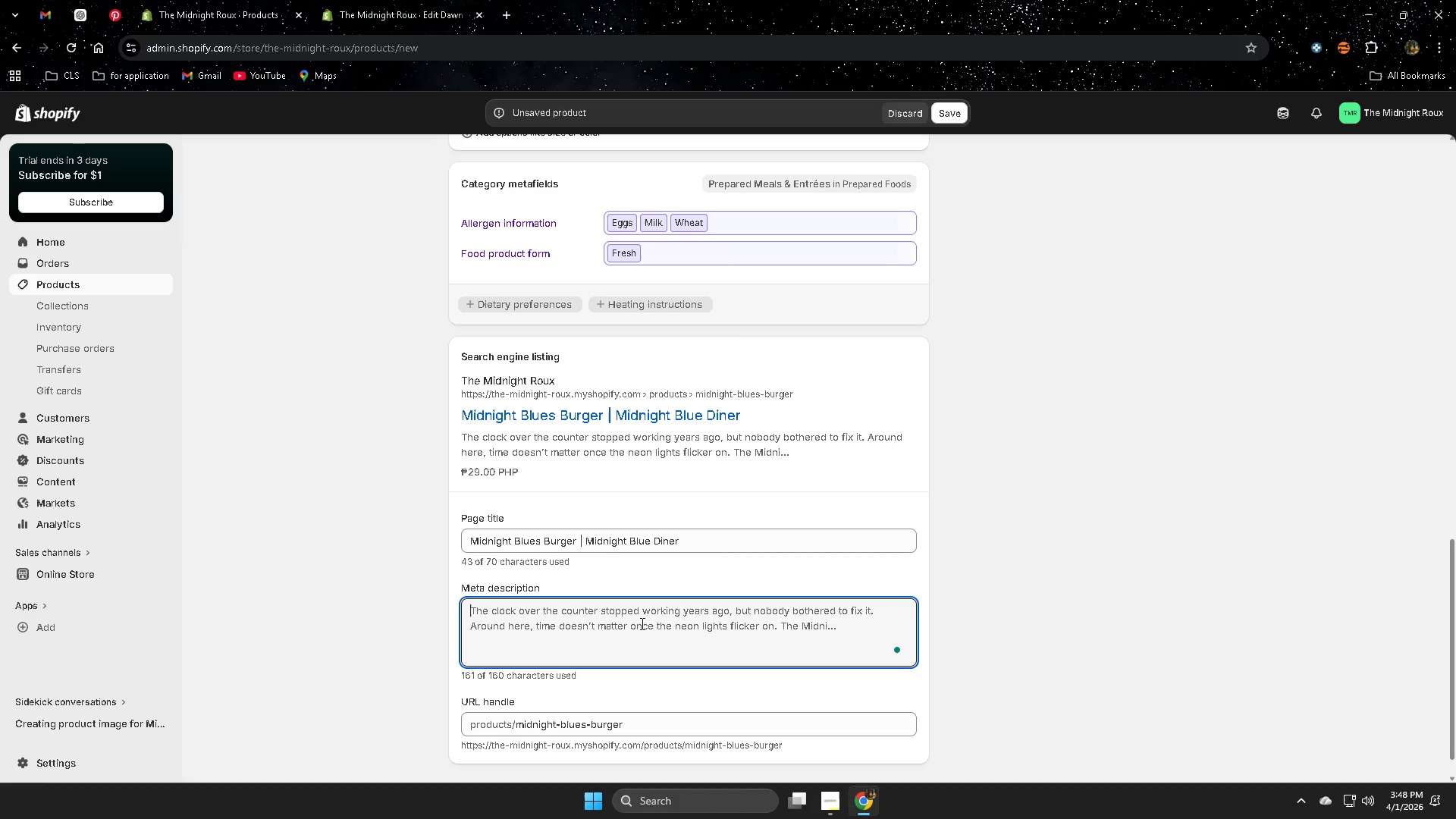 
key(Control+V)
 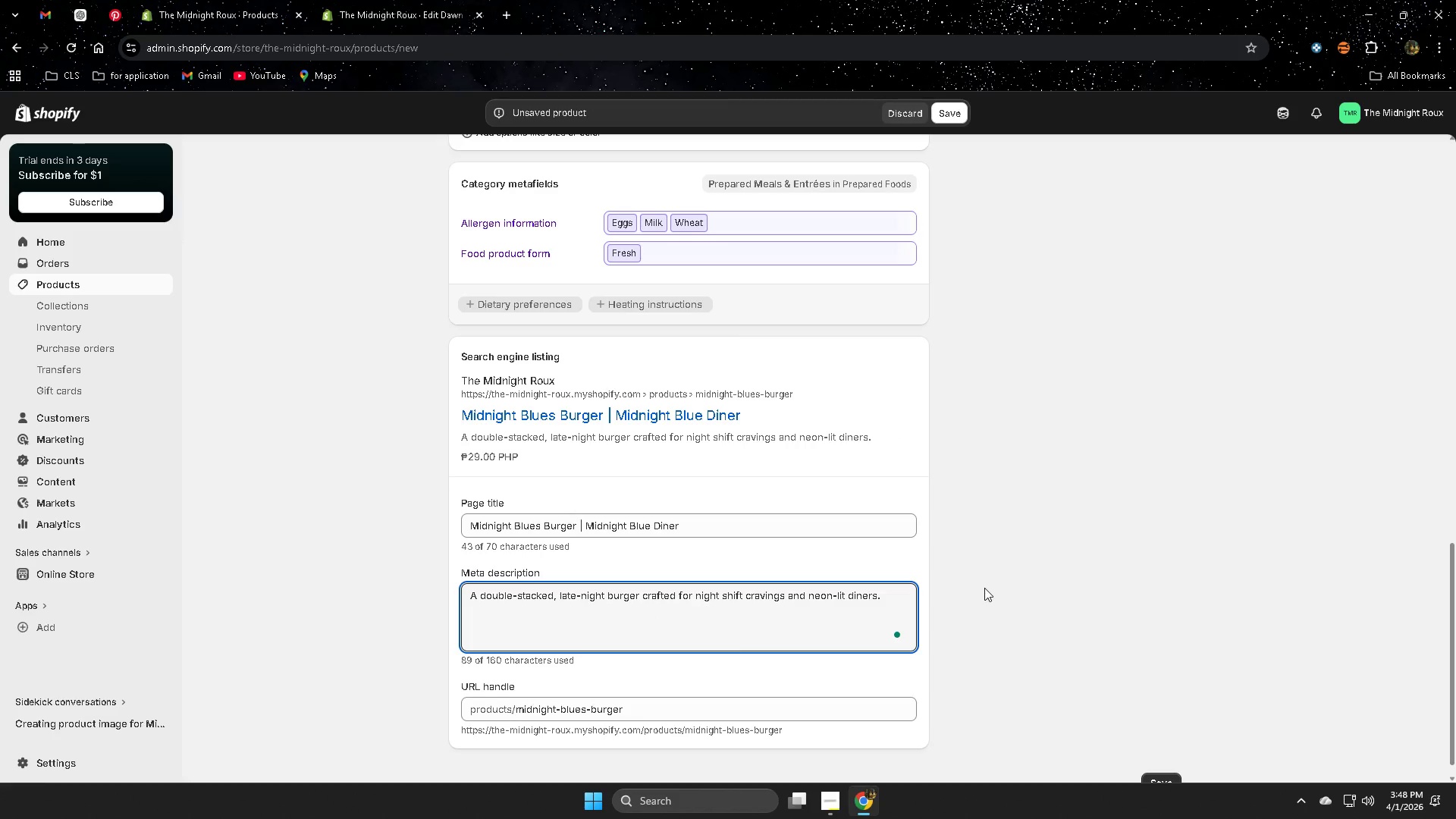 
left_click([984, 588])
 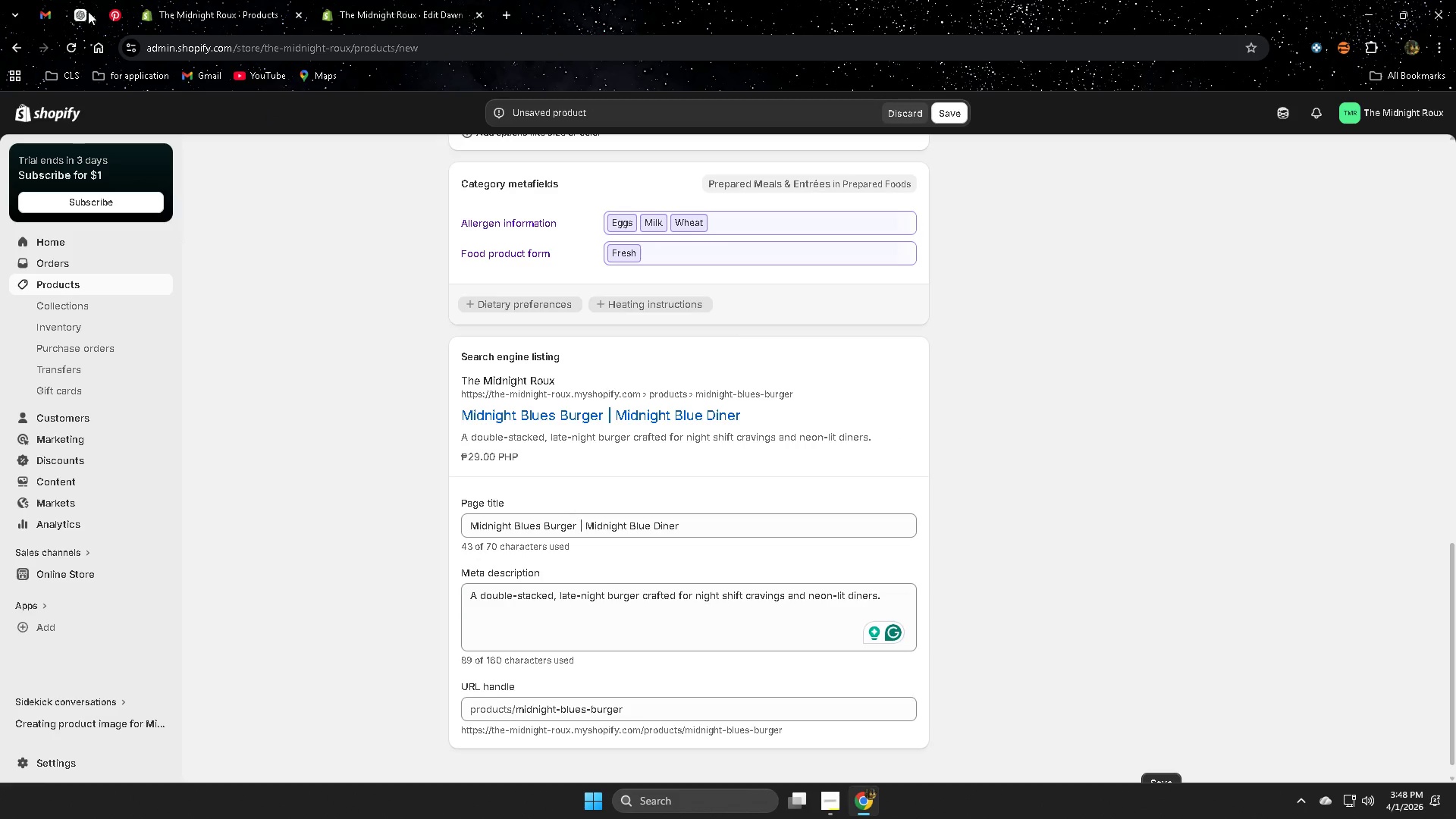 
left_click([86, 11])
 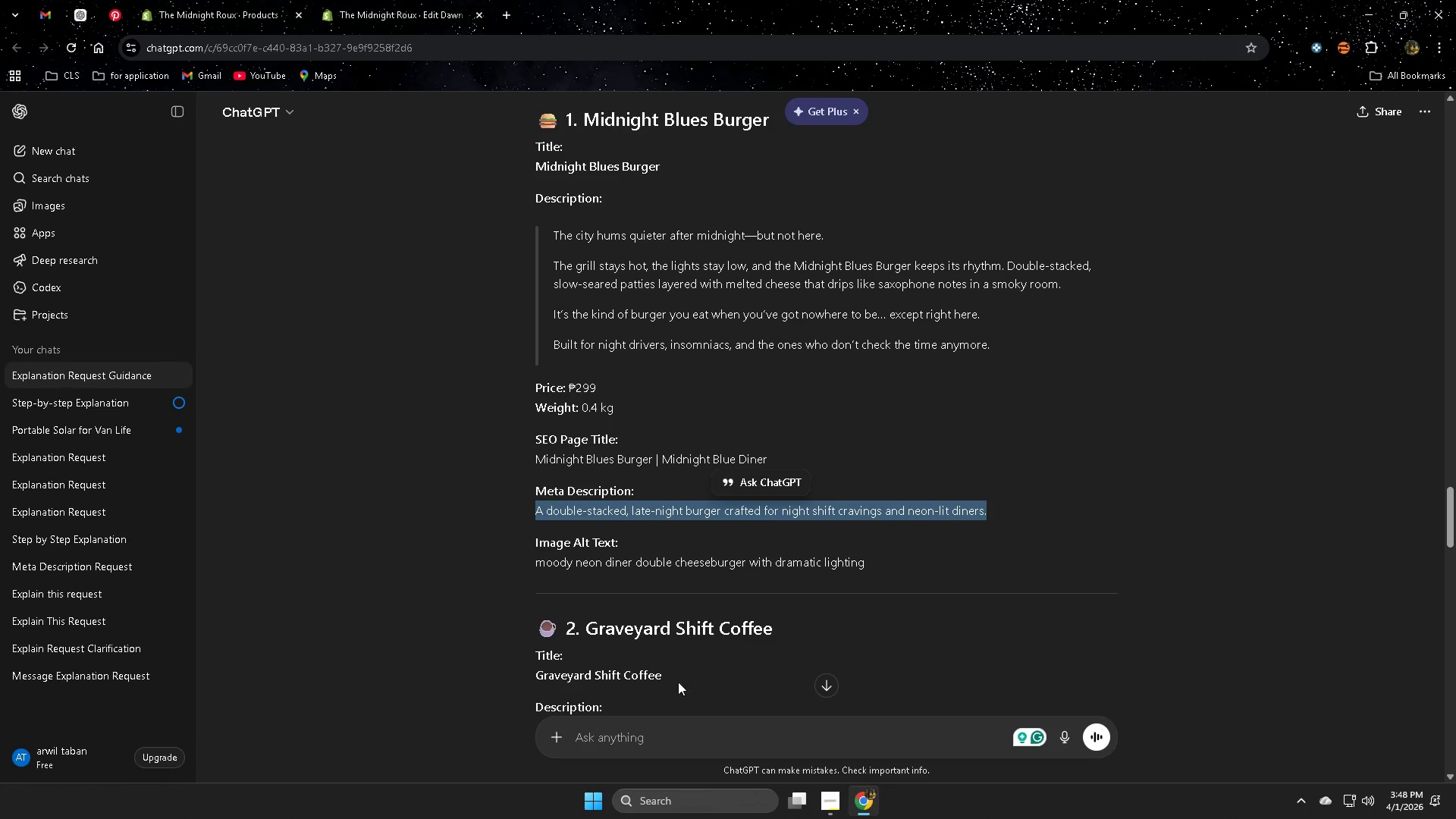 
left_click([651, 736])
 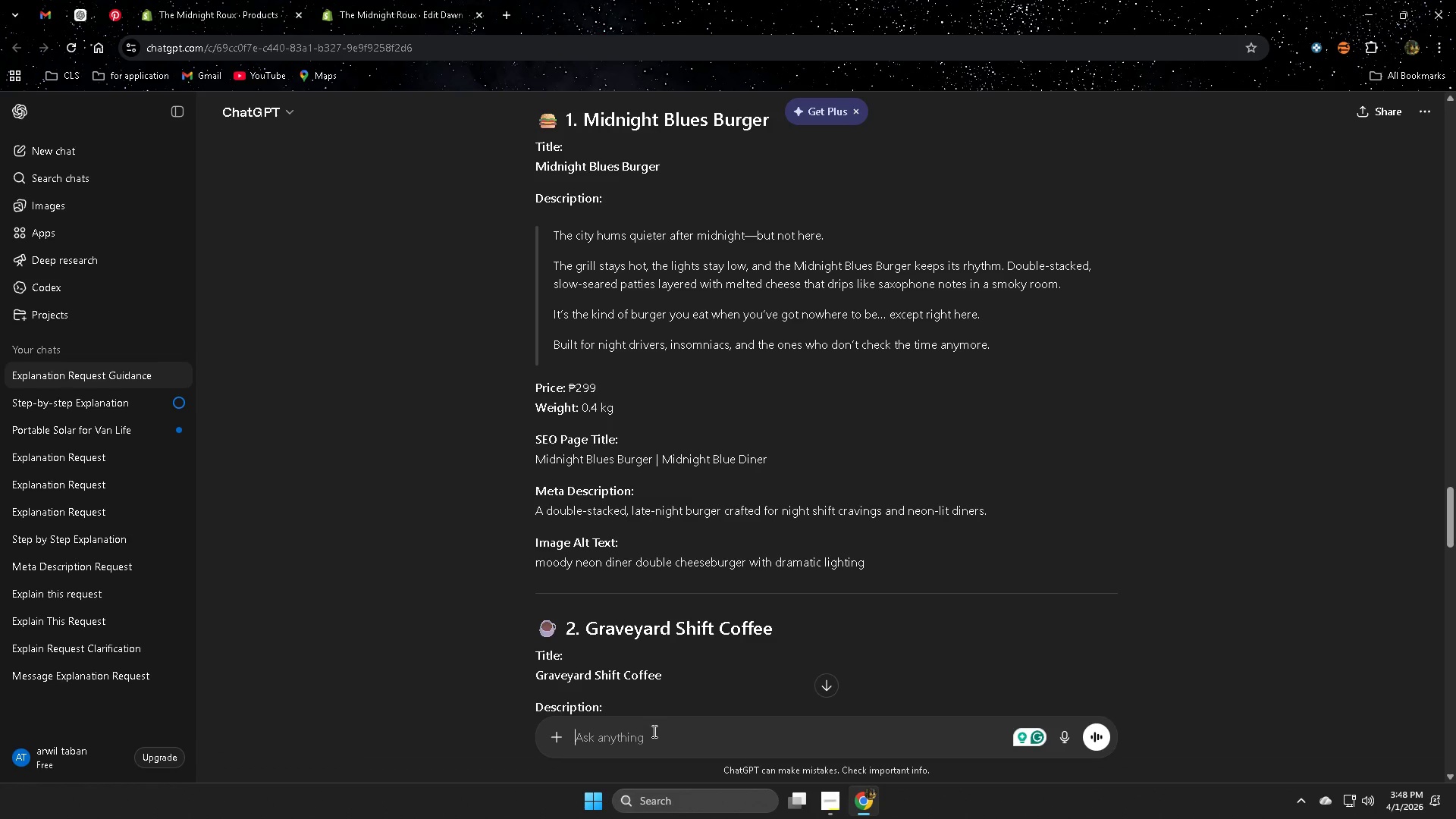 
type(put r)
key(Backspace)
type(url handle of)
key(Backspace)
key(Backspace)
type(for each product)
 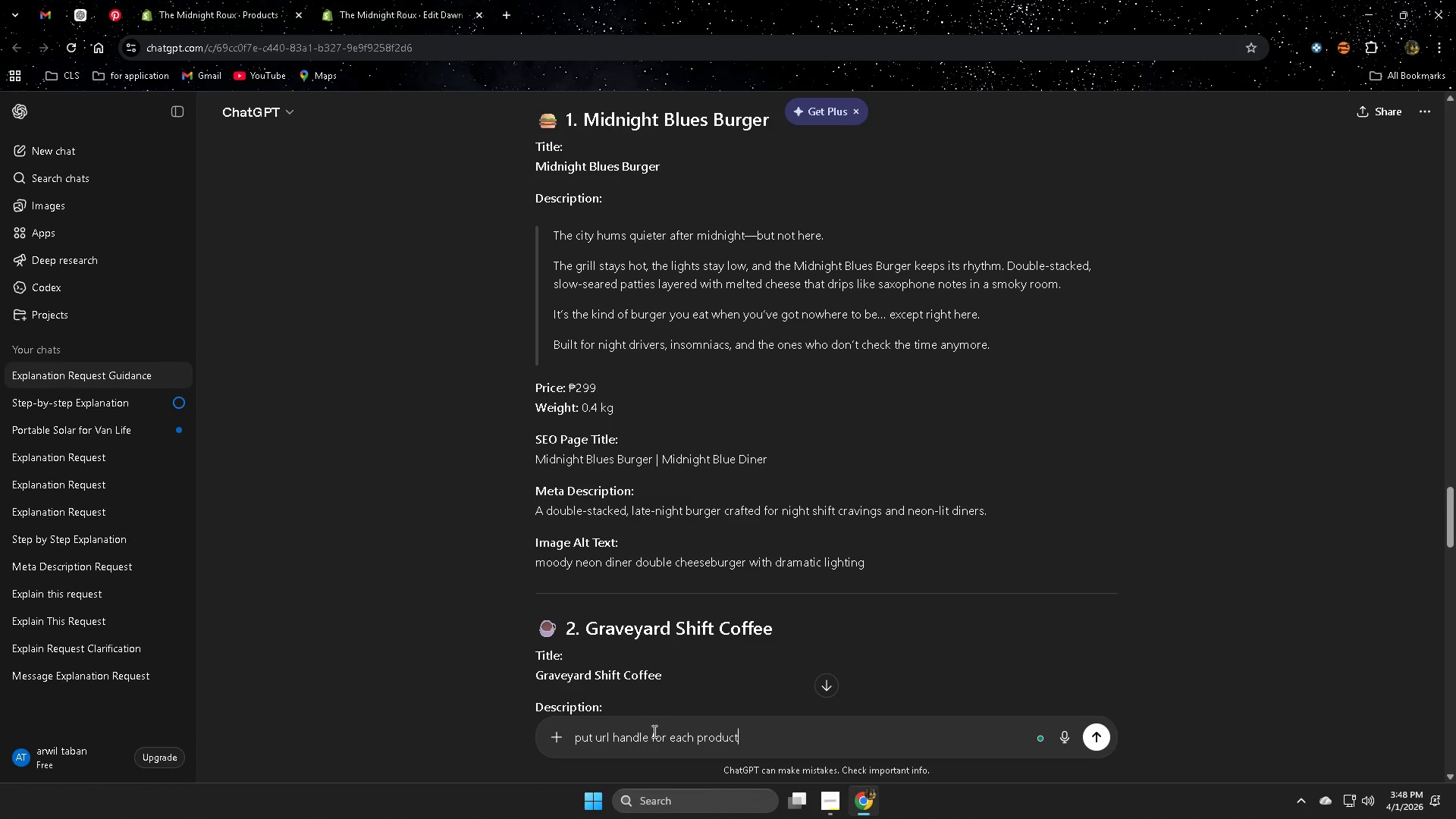 
key(Enter)
 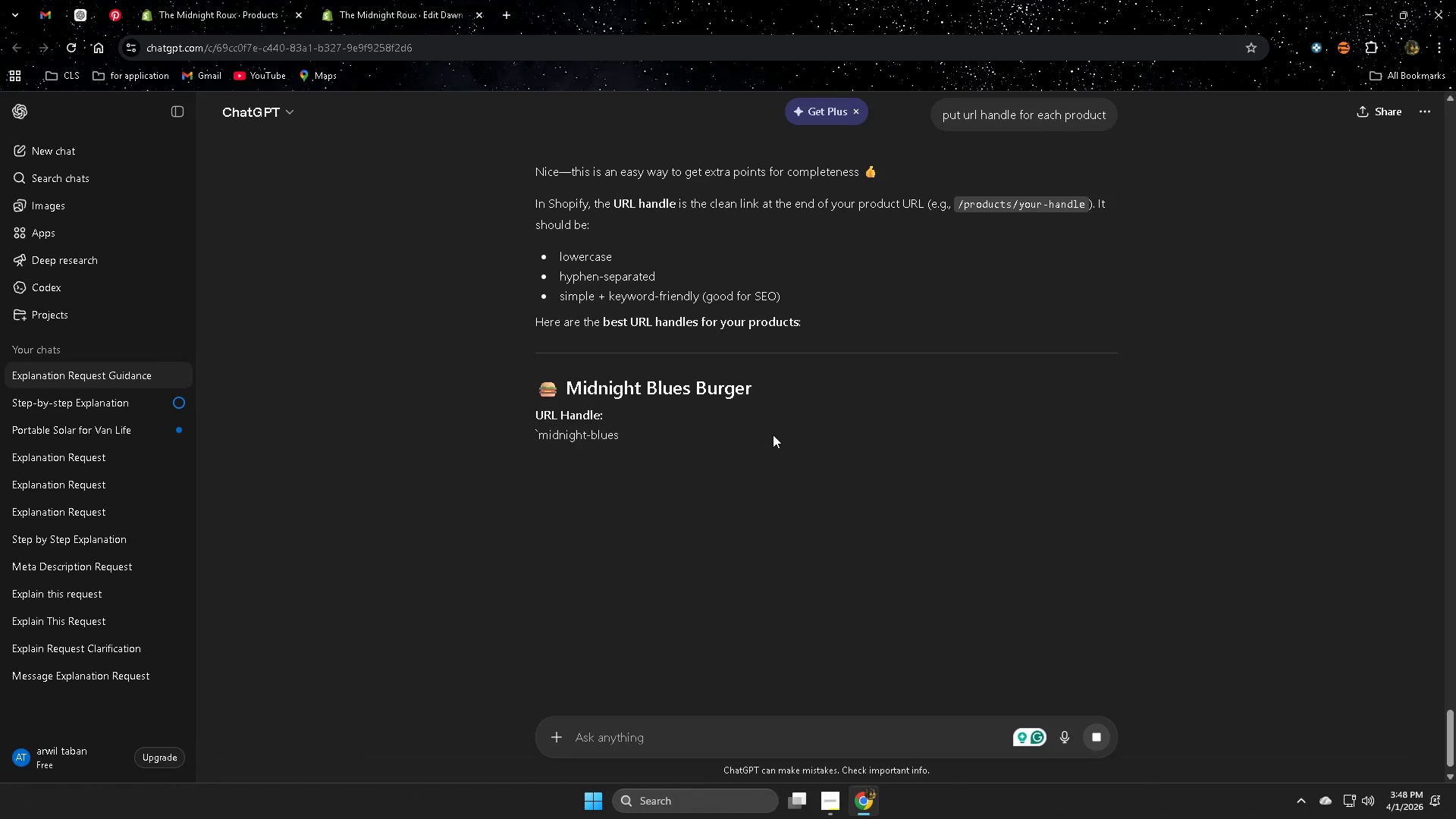 
wait(5.26)
 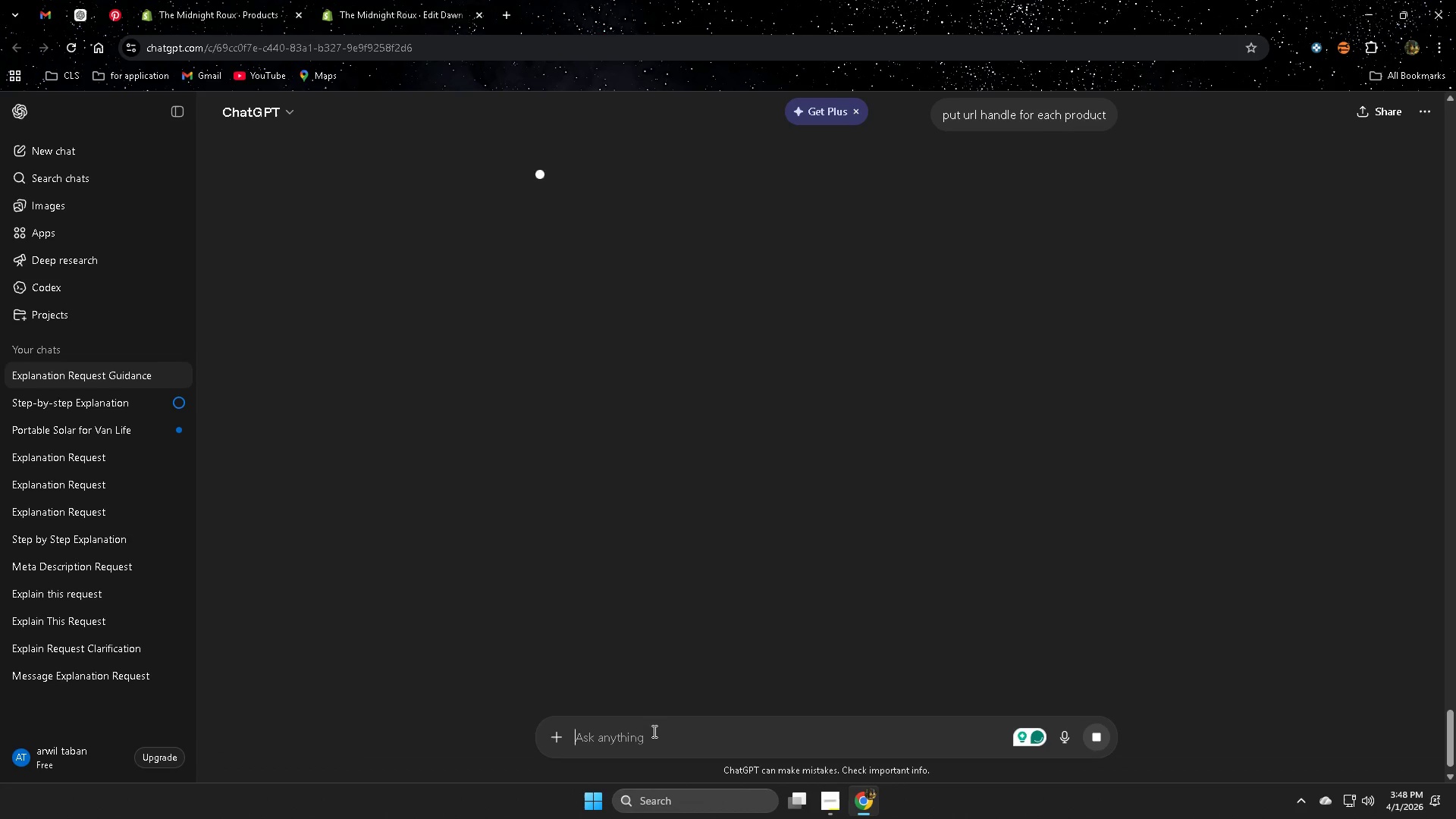 
double_click([652, 438])
 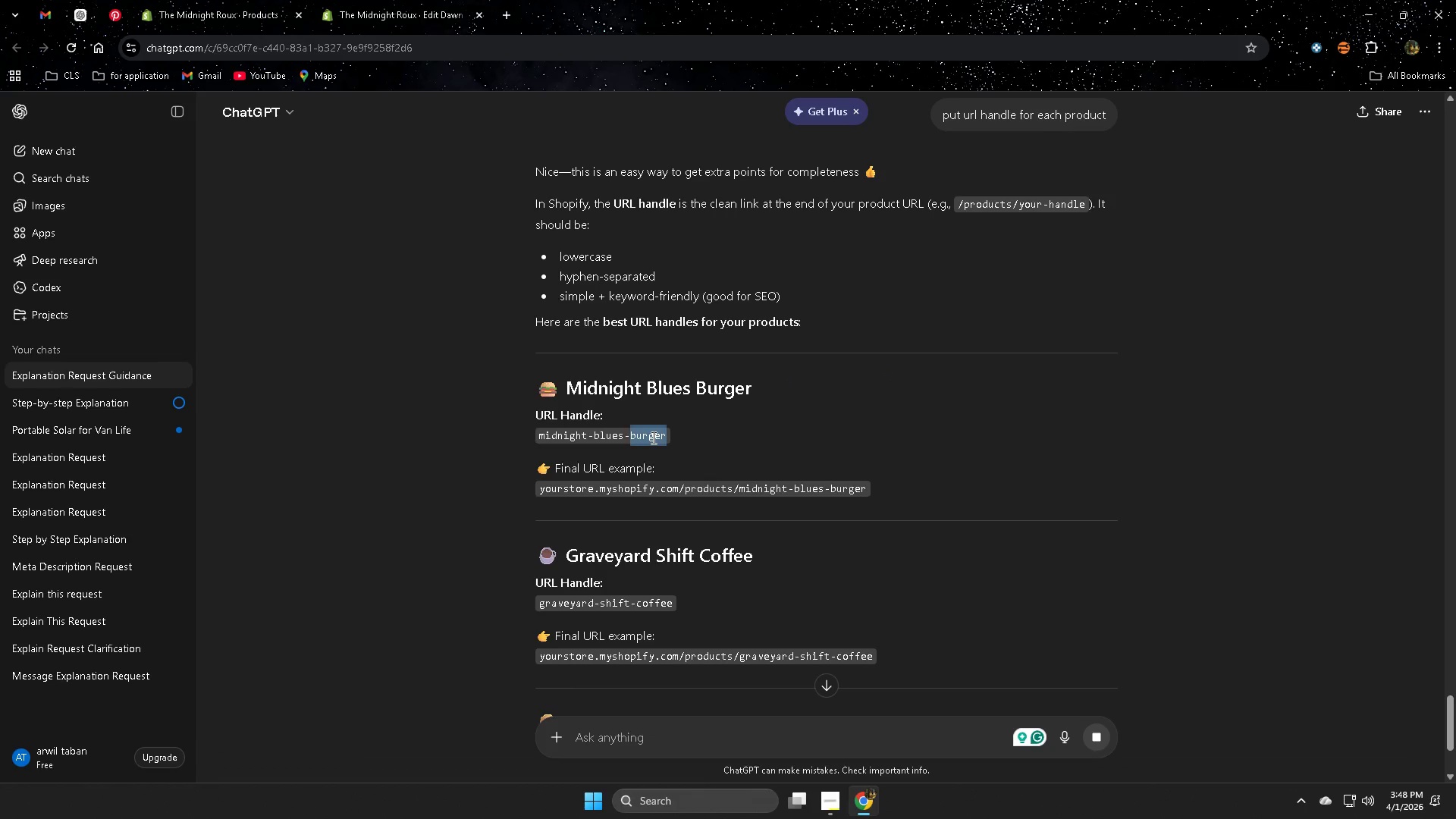 
triple_click([652, 438])
 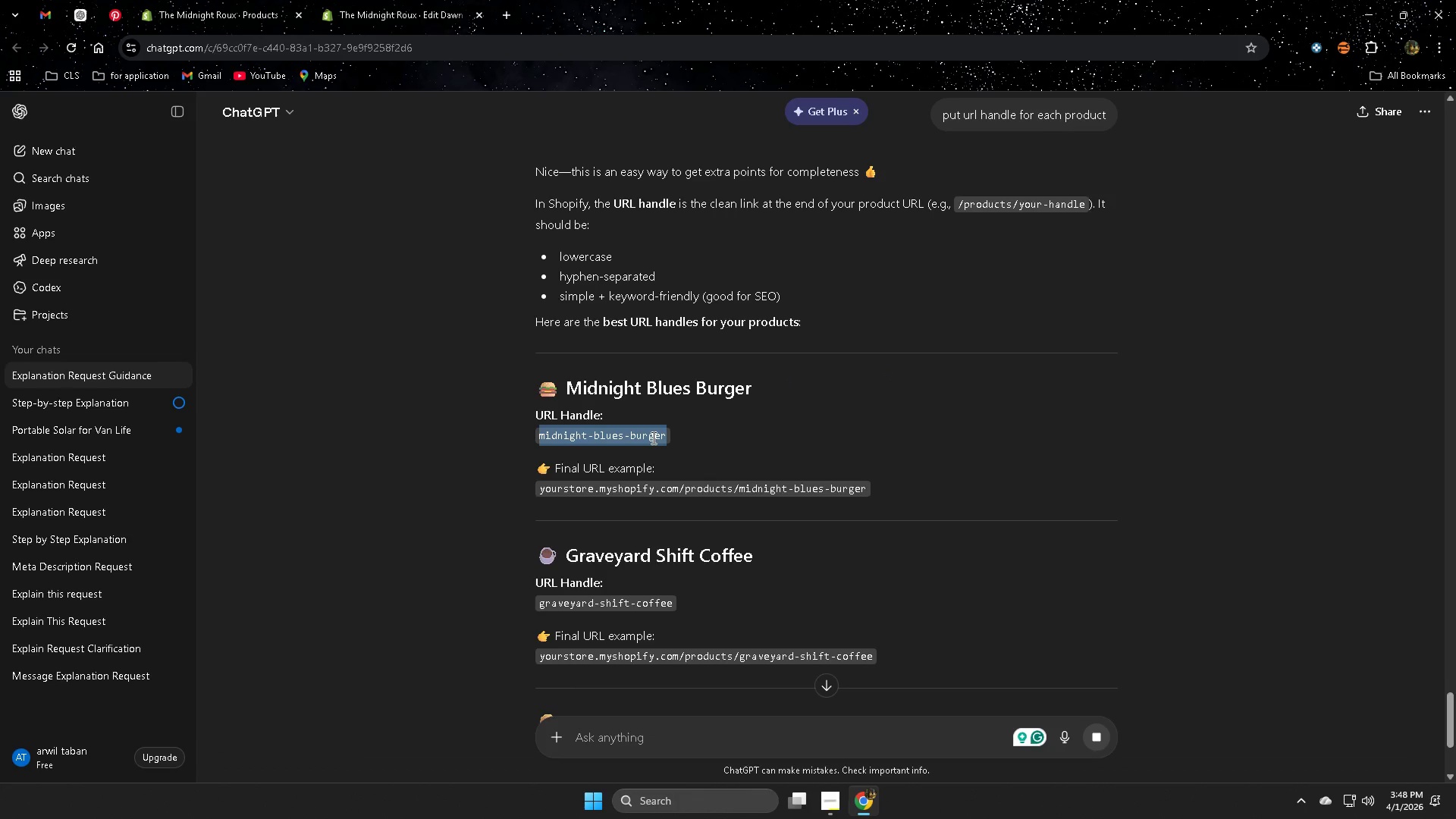 
key(Control+ControlLeft)
 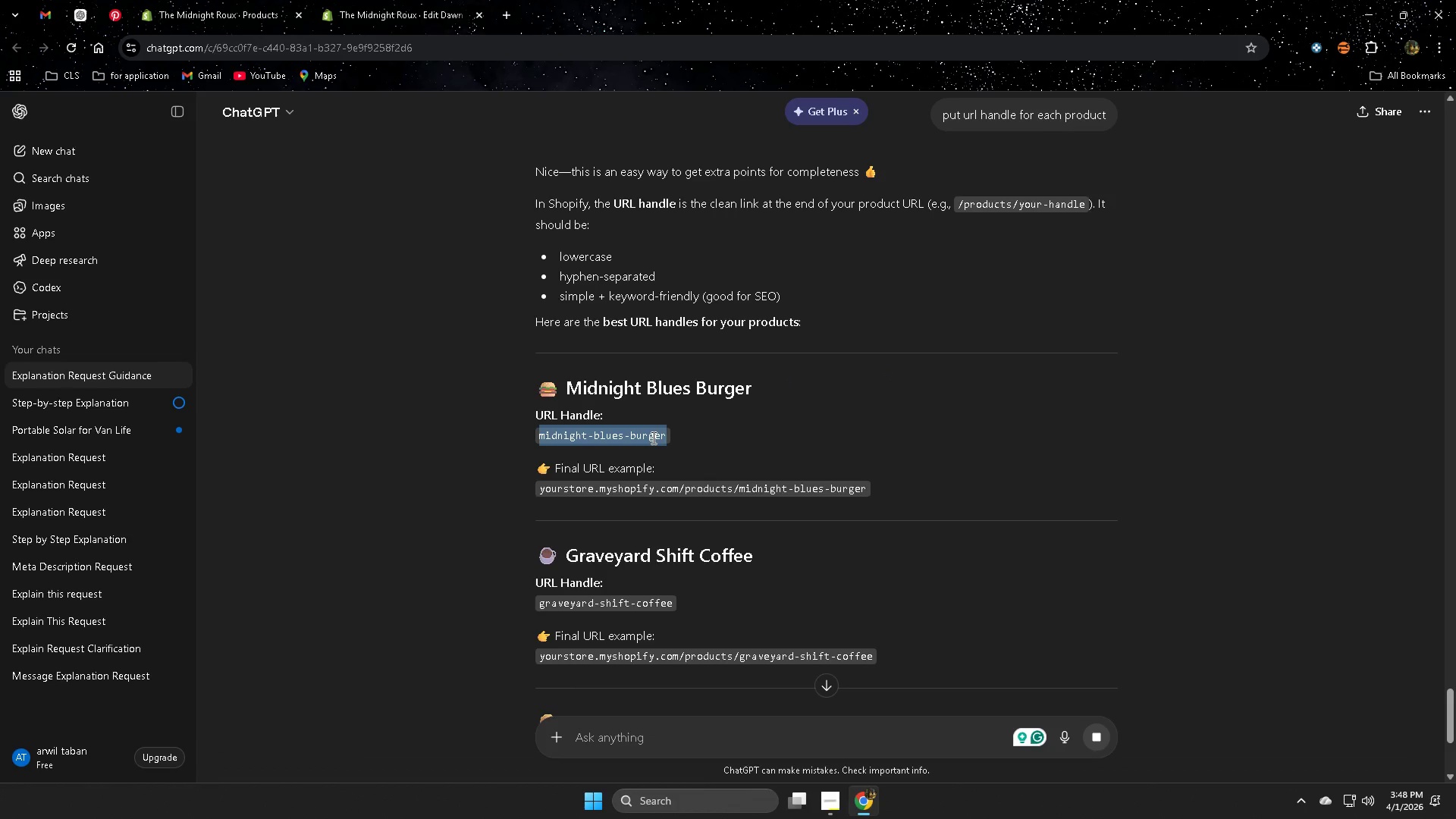 
key(Control+C)
 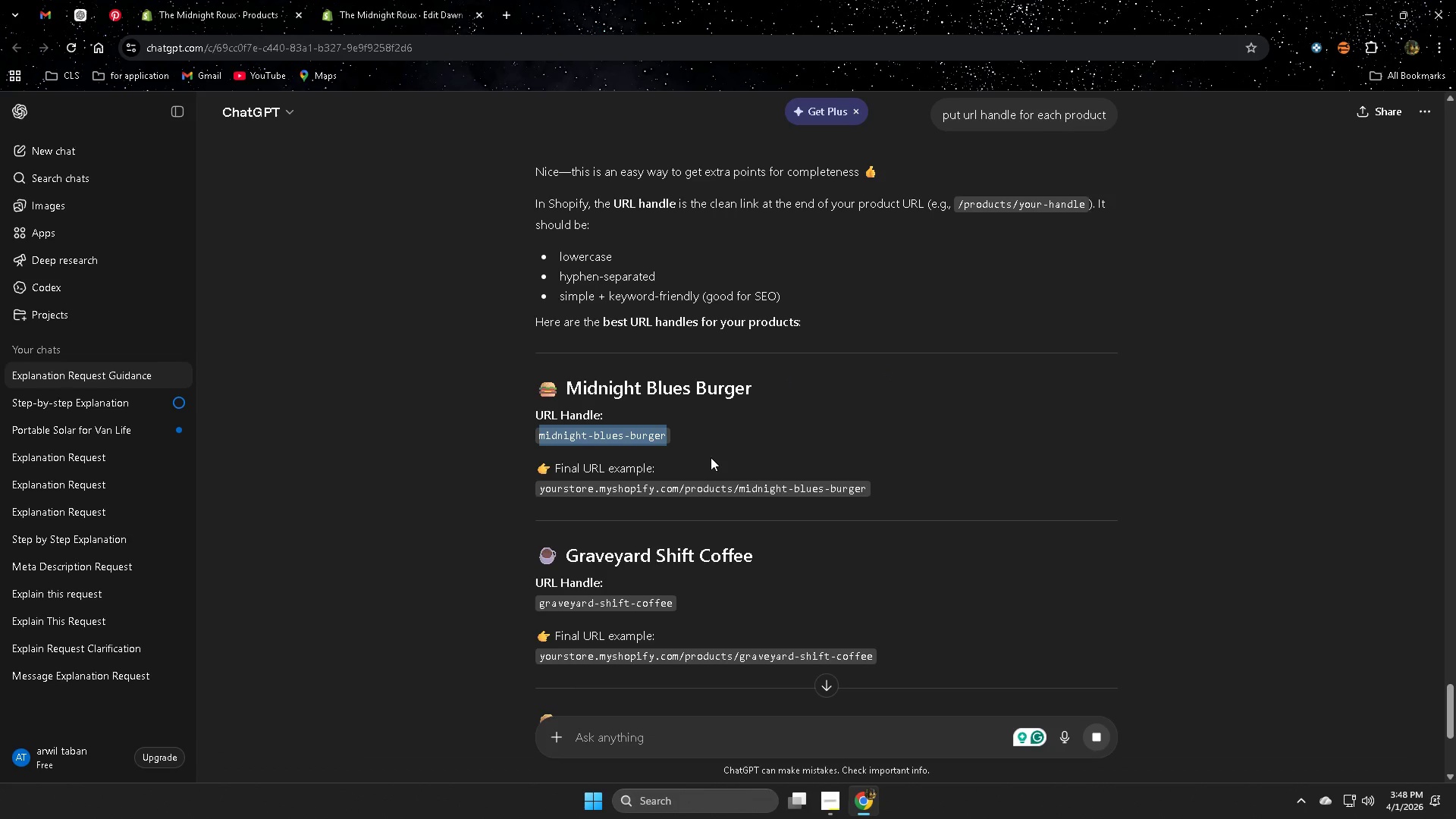 
mouse_move([265, 2])
 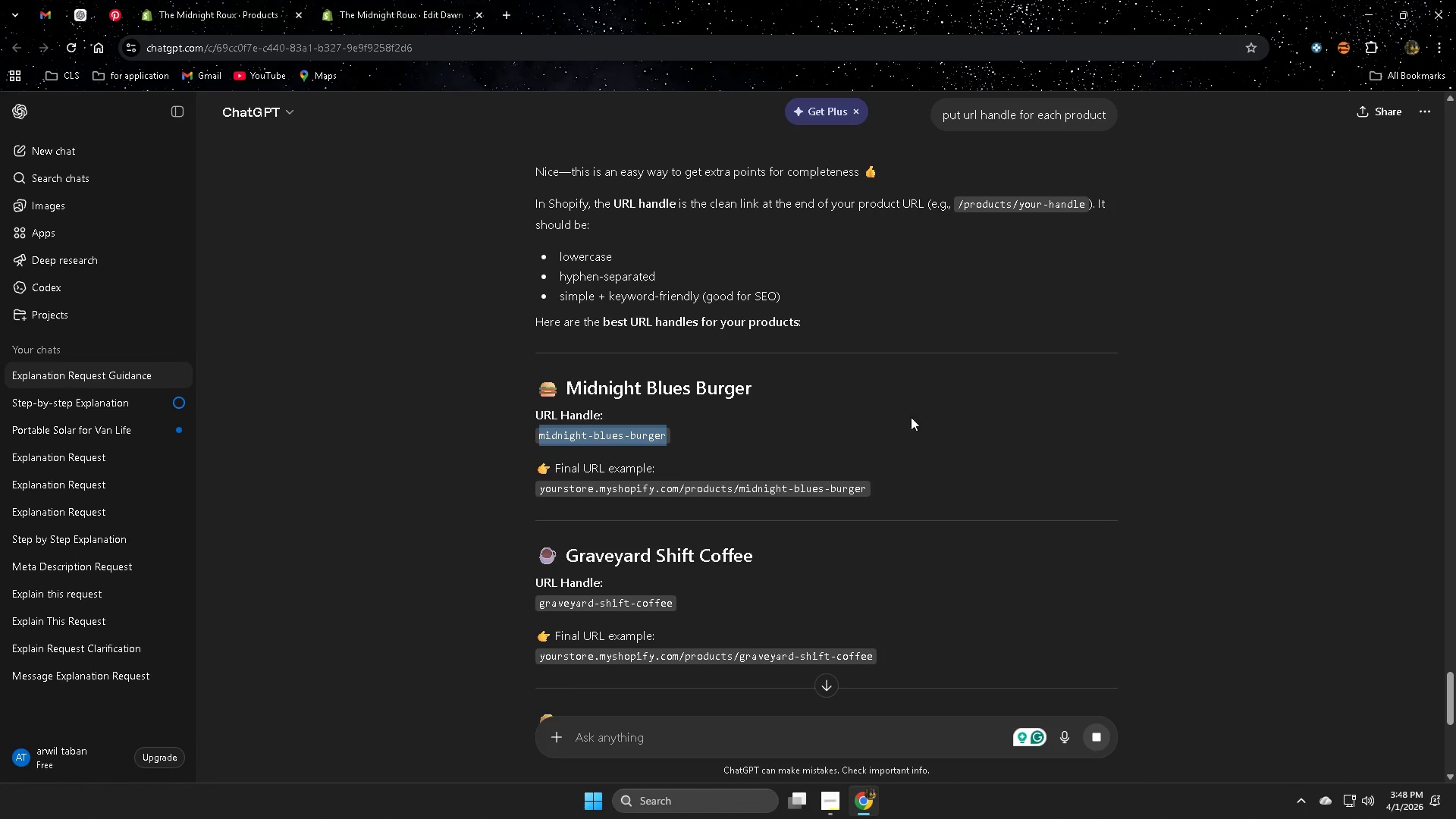 
scroll: coordinate [940, 418], scroll_direction: down, amount: 3.0
 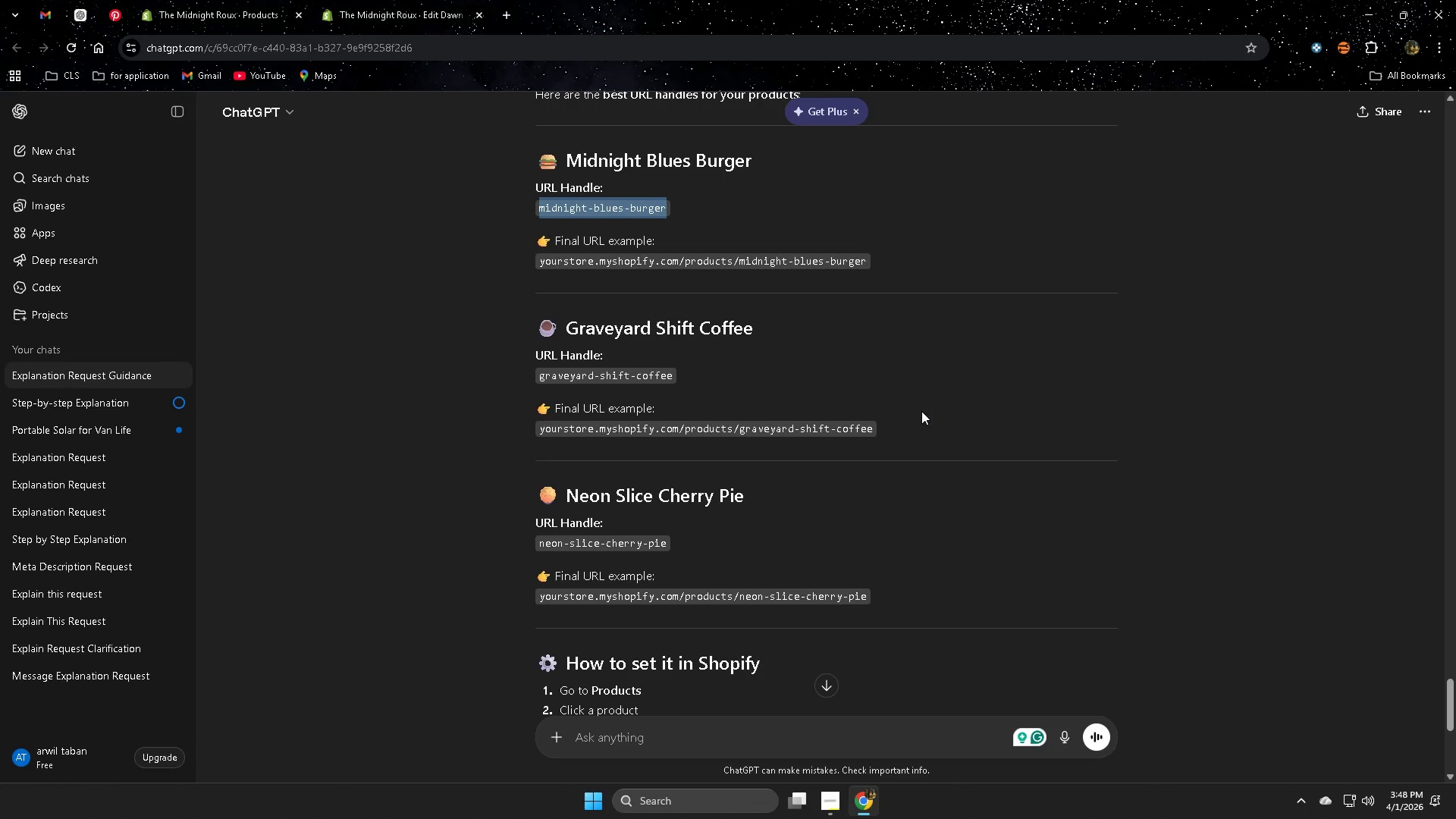 
left_click([187, 0])
 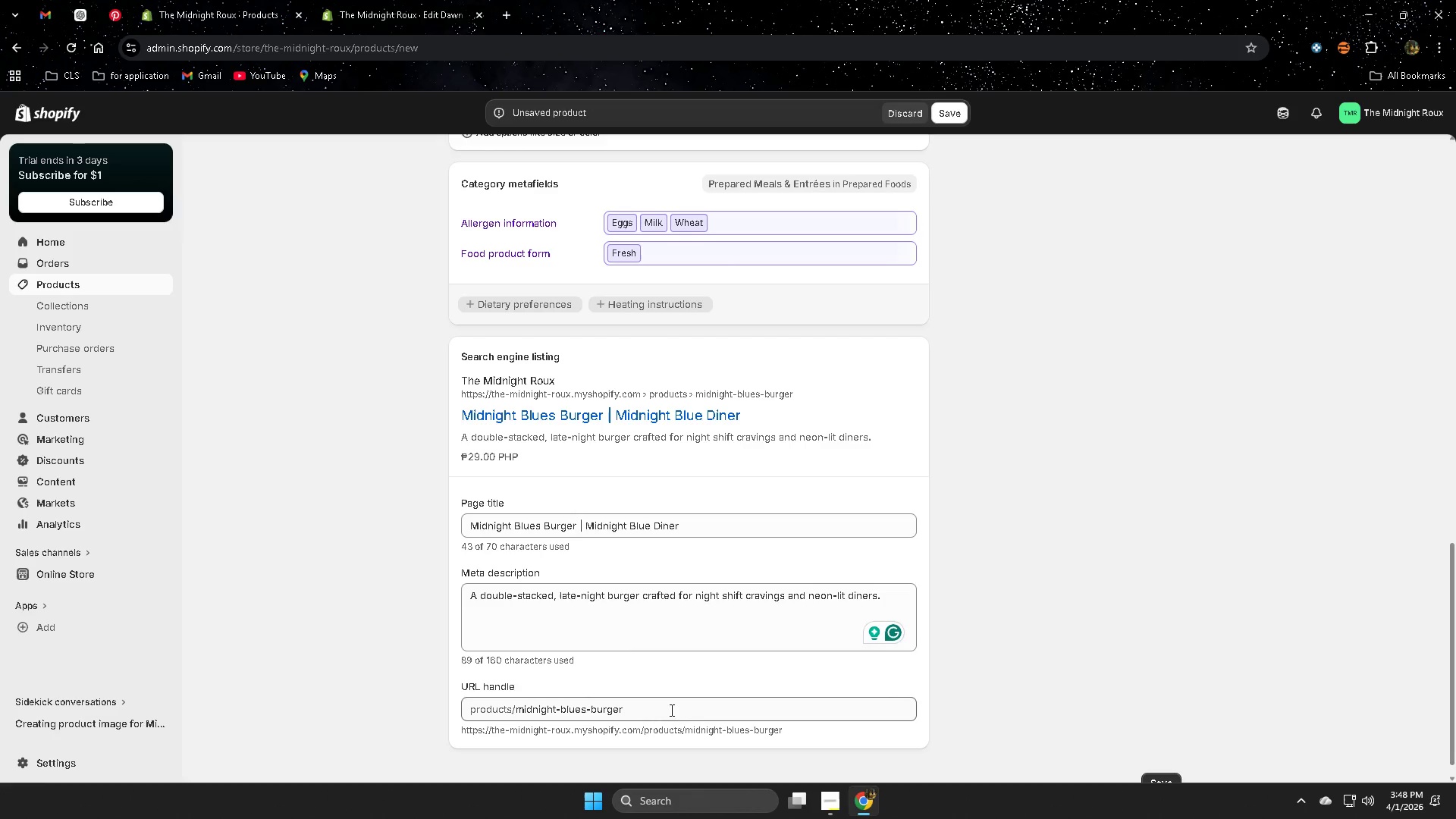 
double_click([661, 710])
 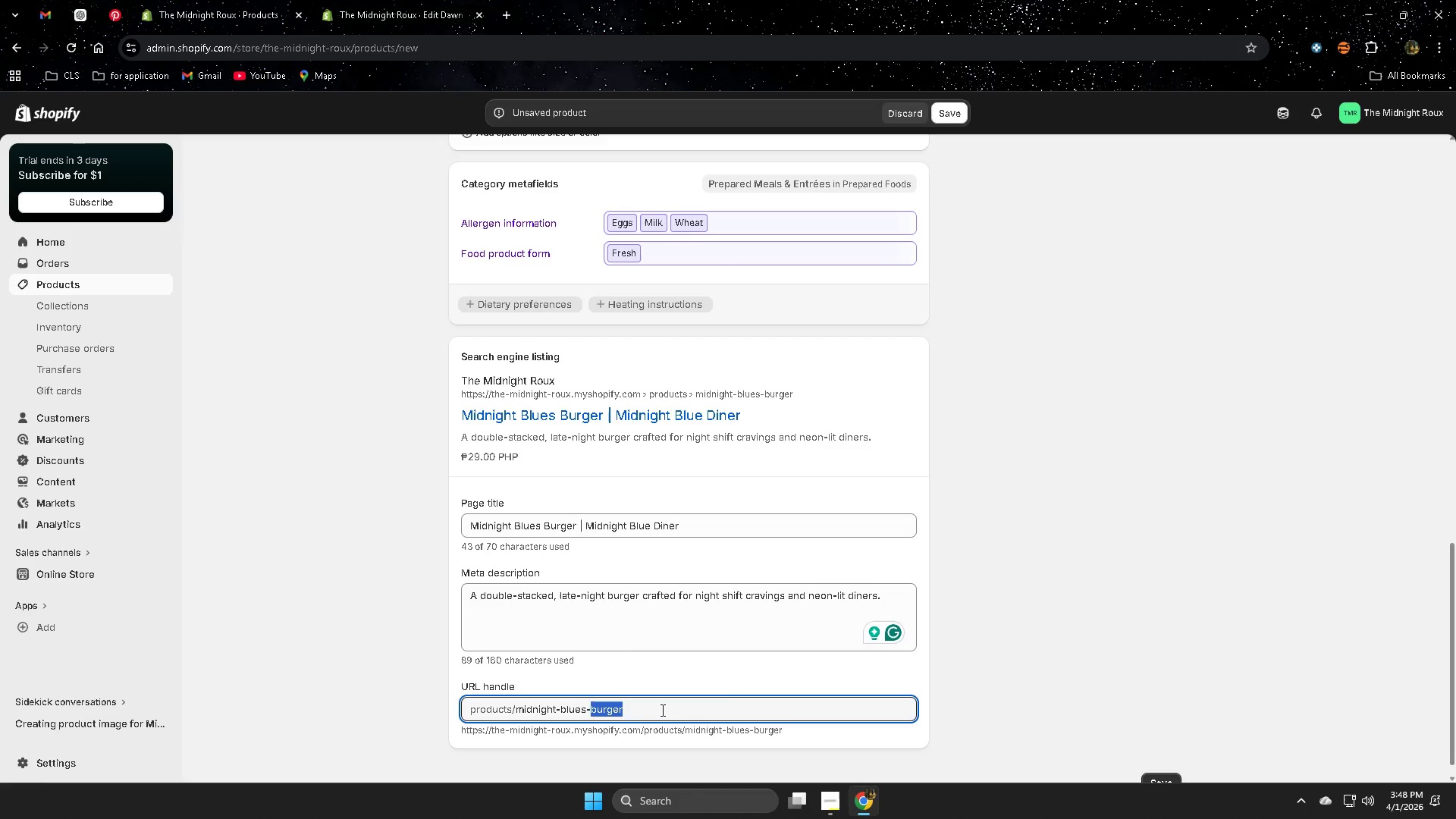 
triple_click([661, 710])
 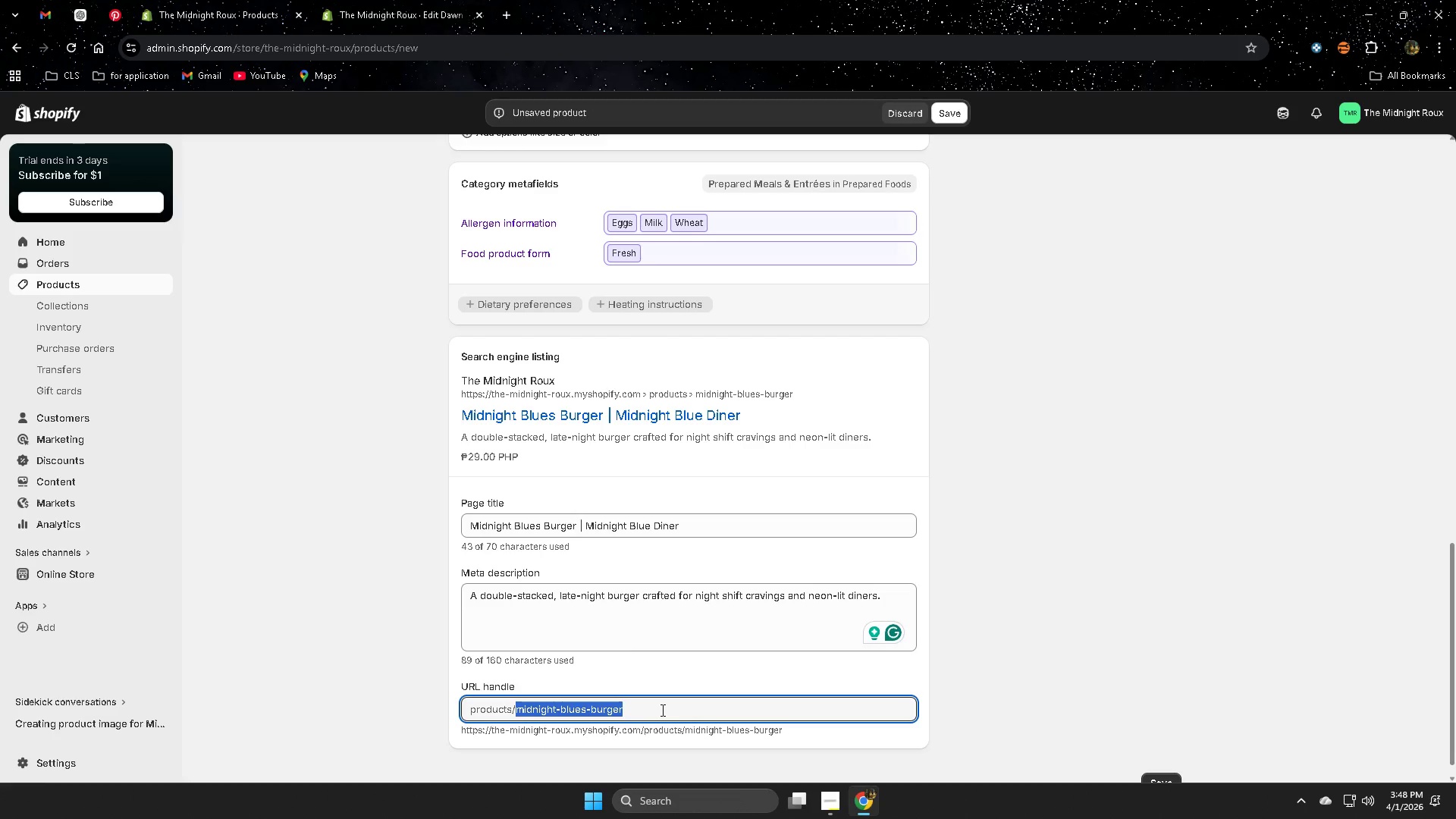 
key(Control+ControlLeft)
 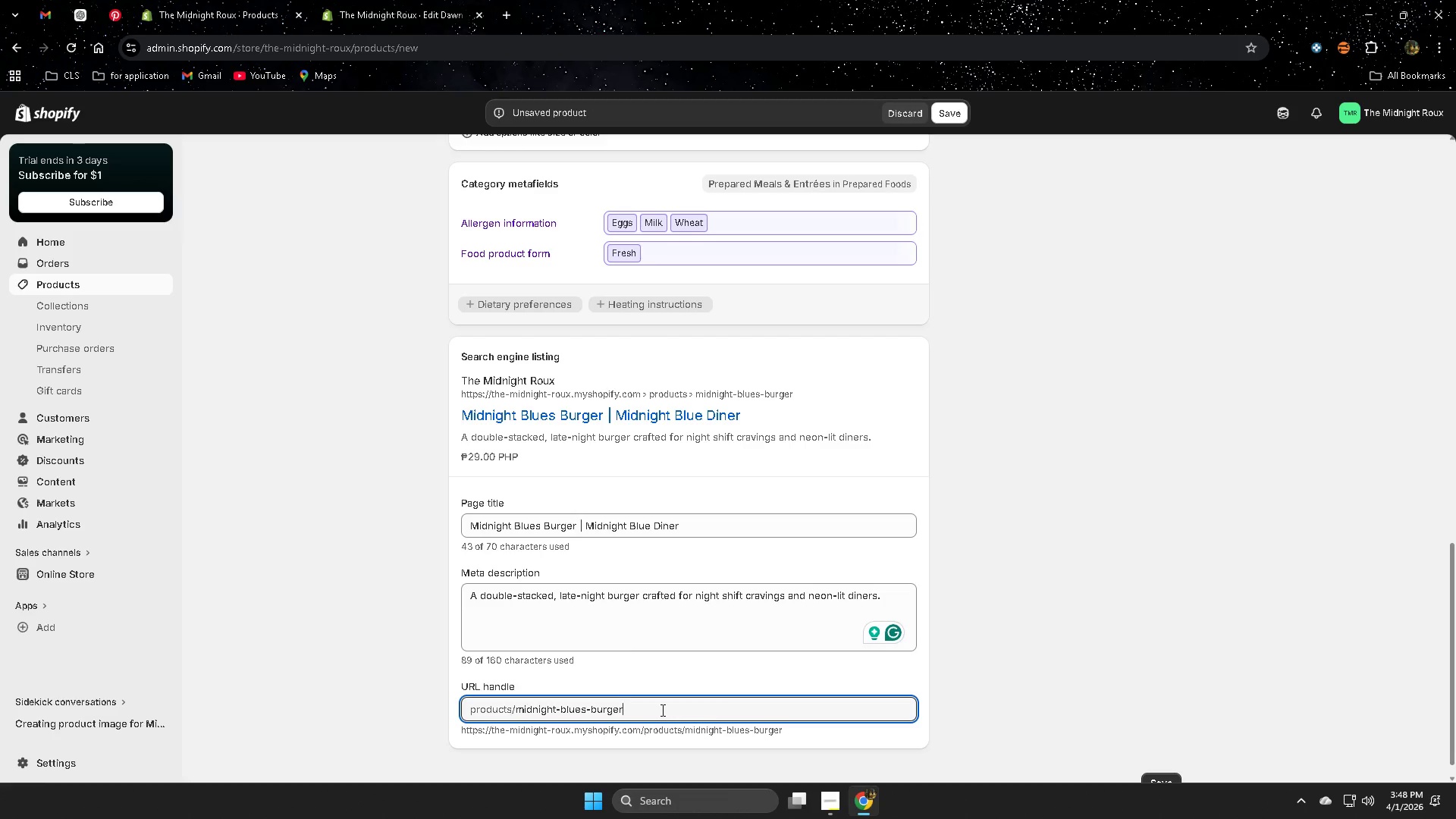 
key(Control+V)
 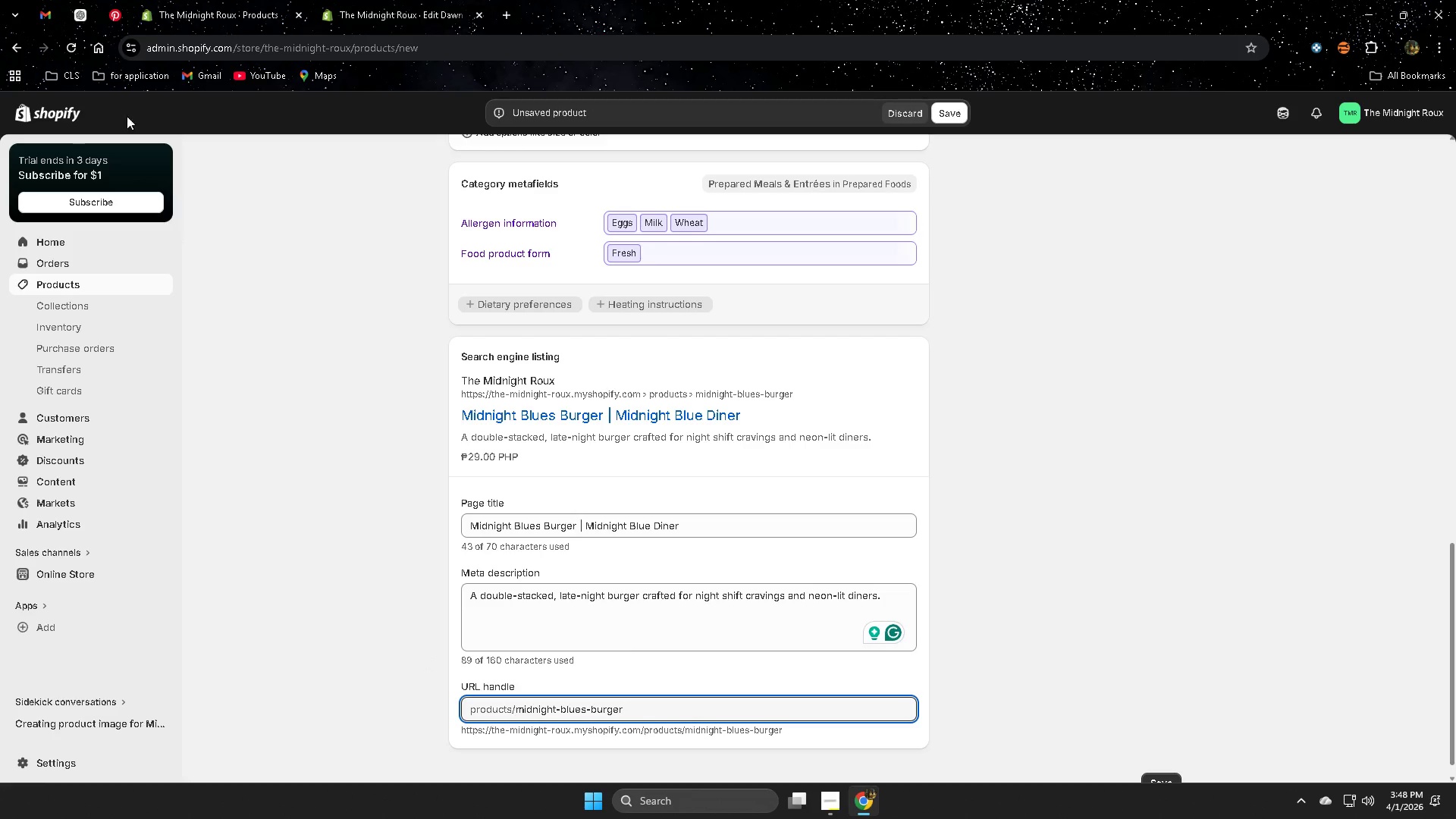 
left_click([76, 14])
 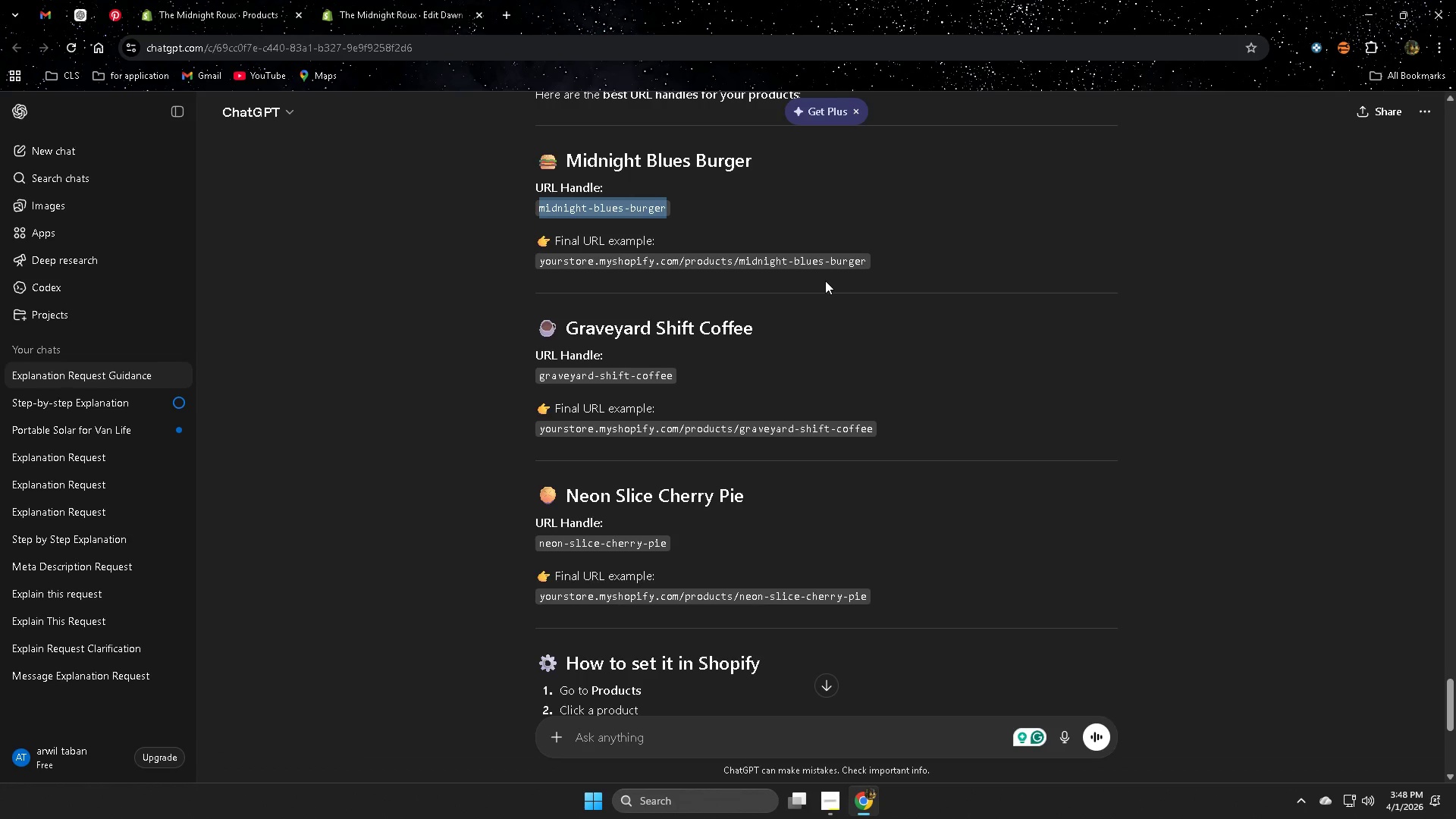 
wait(5.45)
 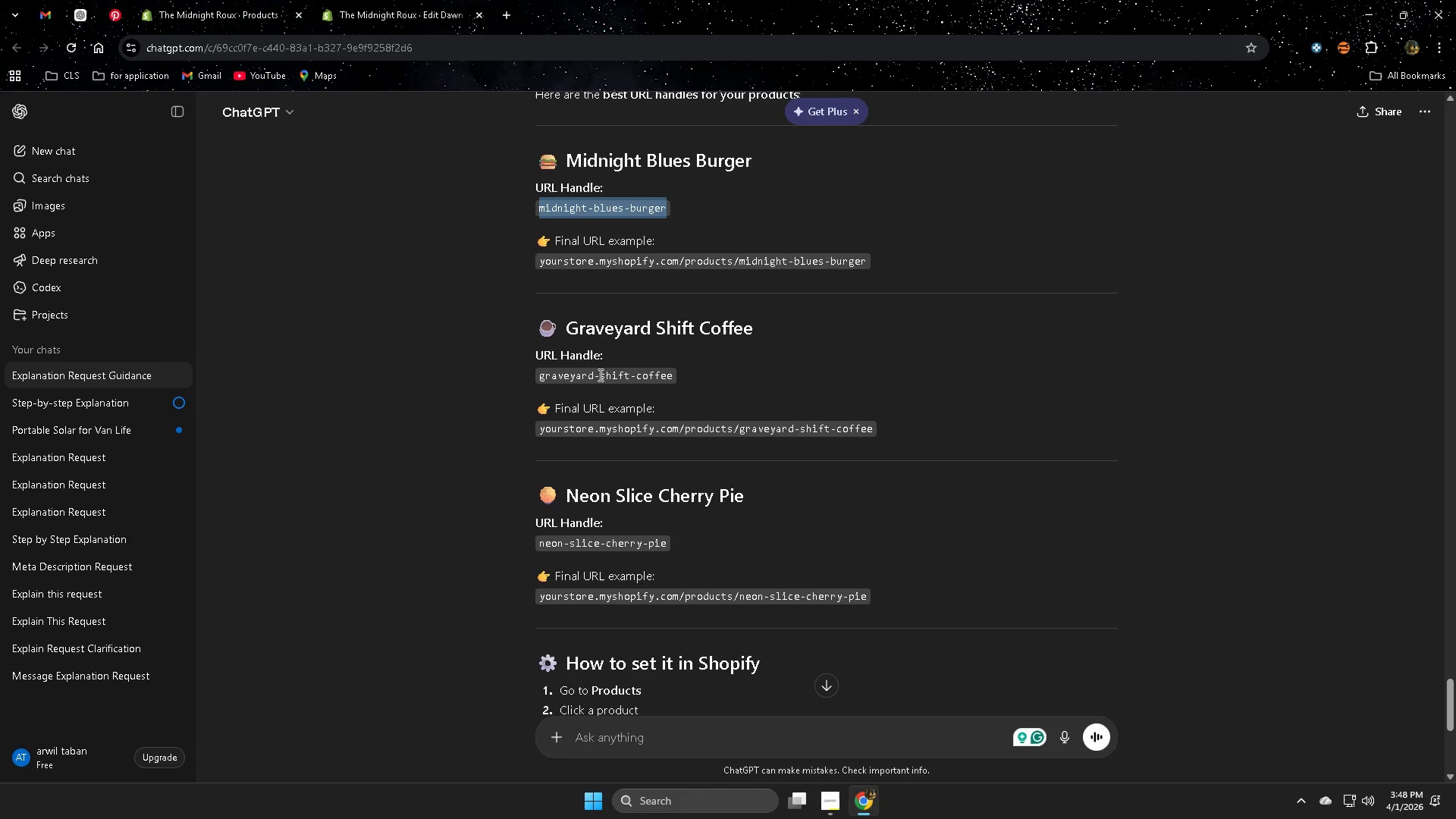 
left_click([218, 0])
 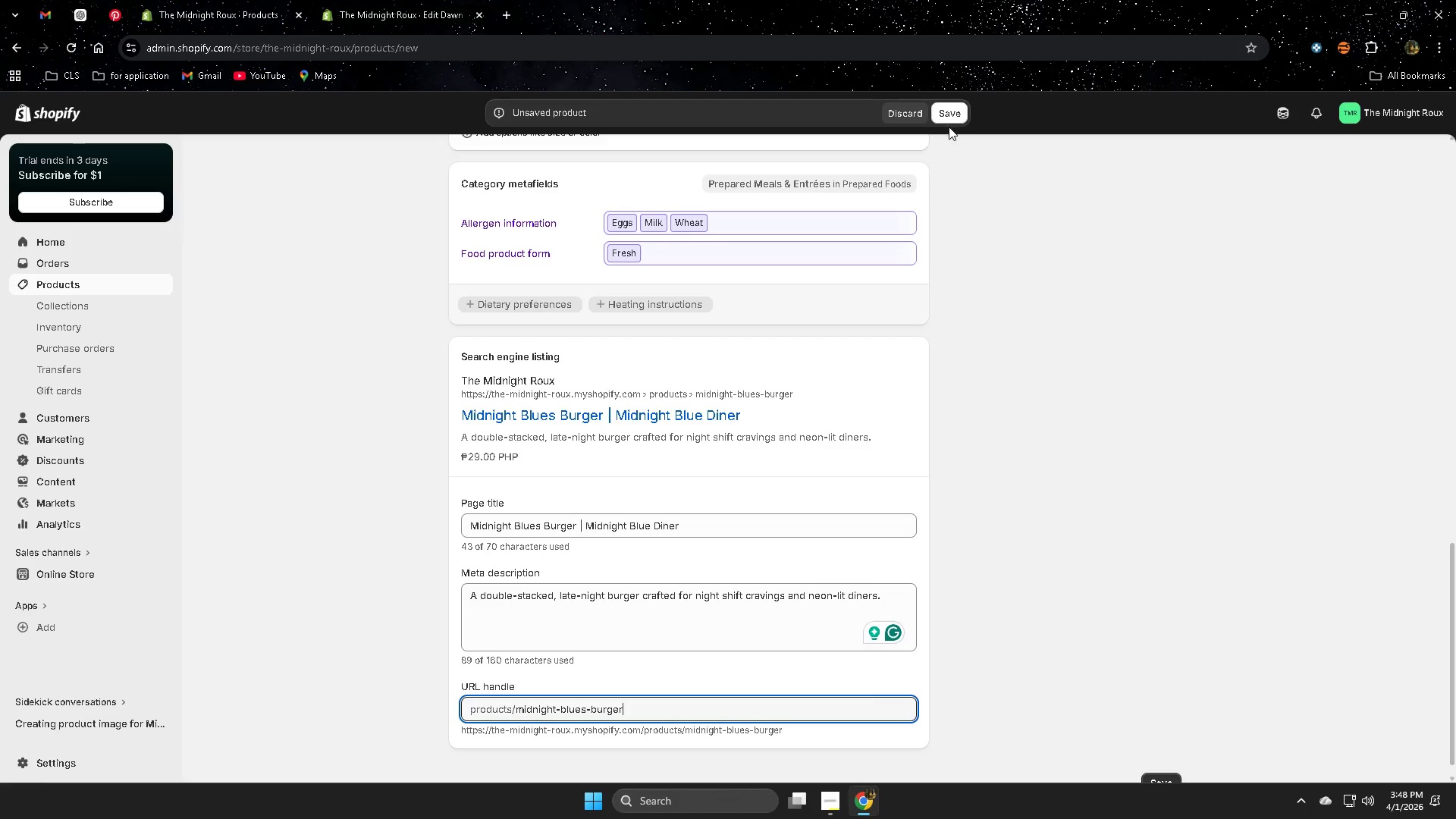 
left_click([950, 118])
 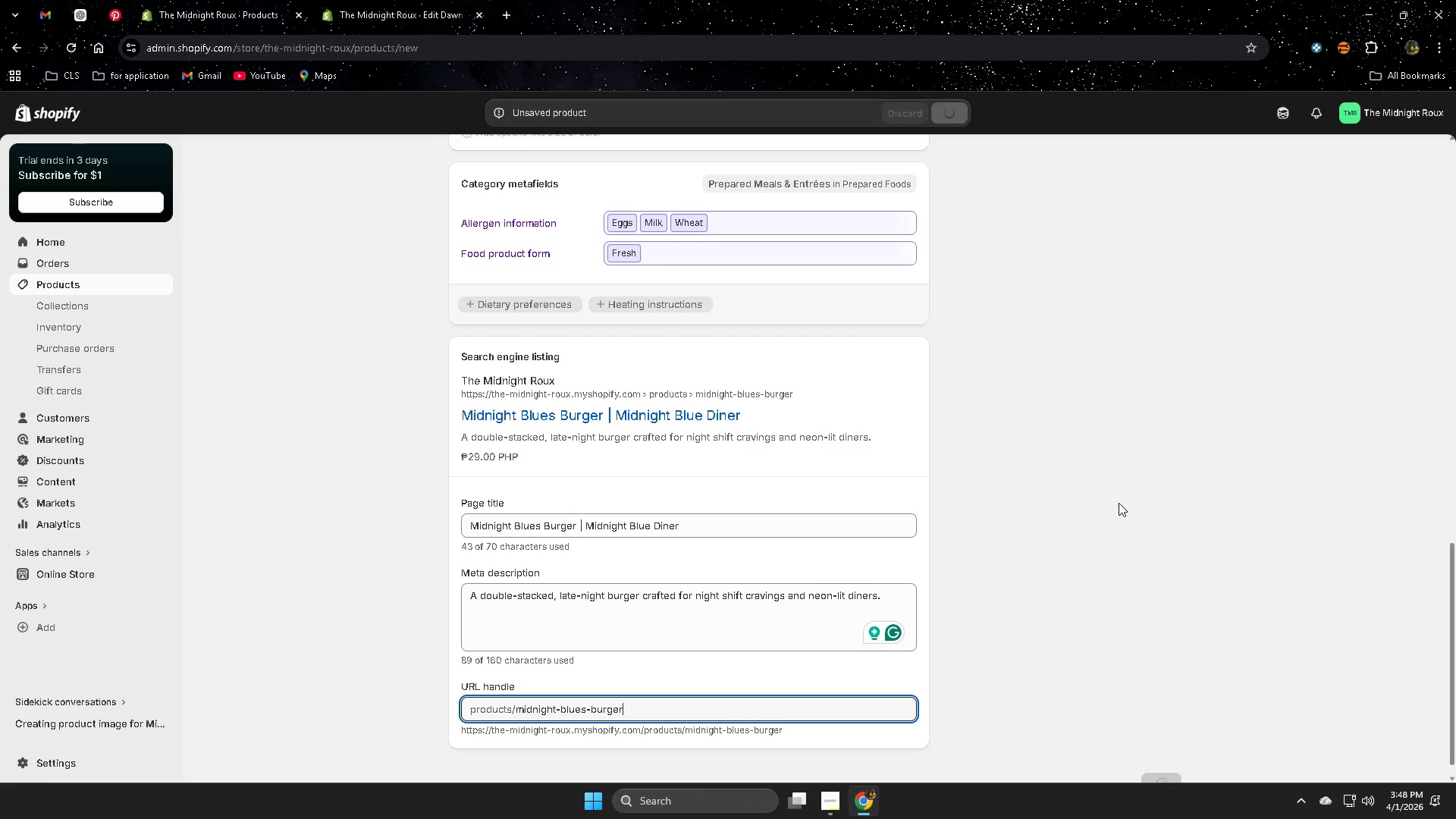 
scroll: coordinate [1116, 490], scroll_direction: up, amount: 11.0
 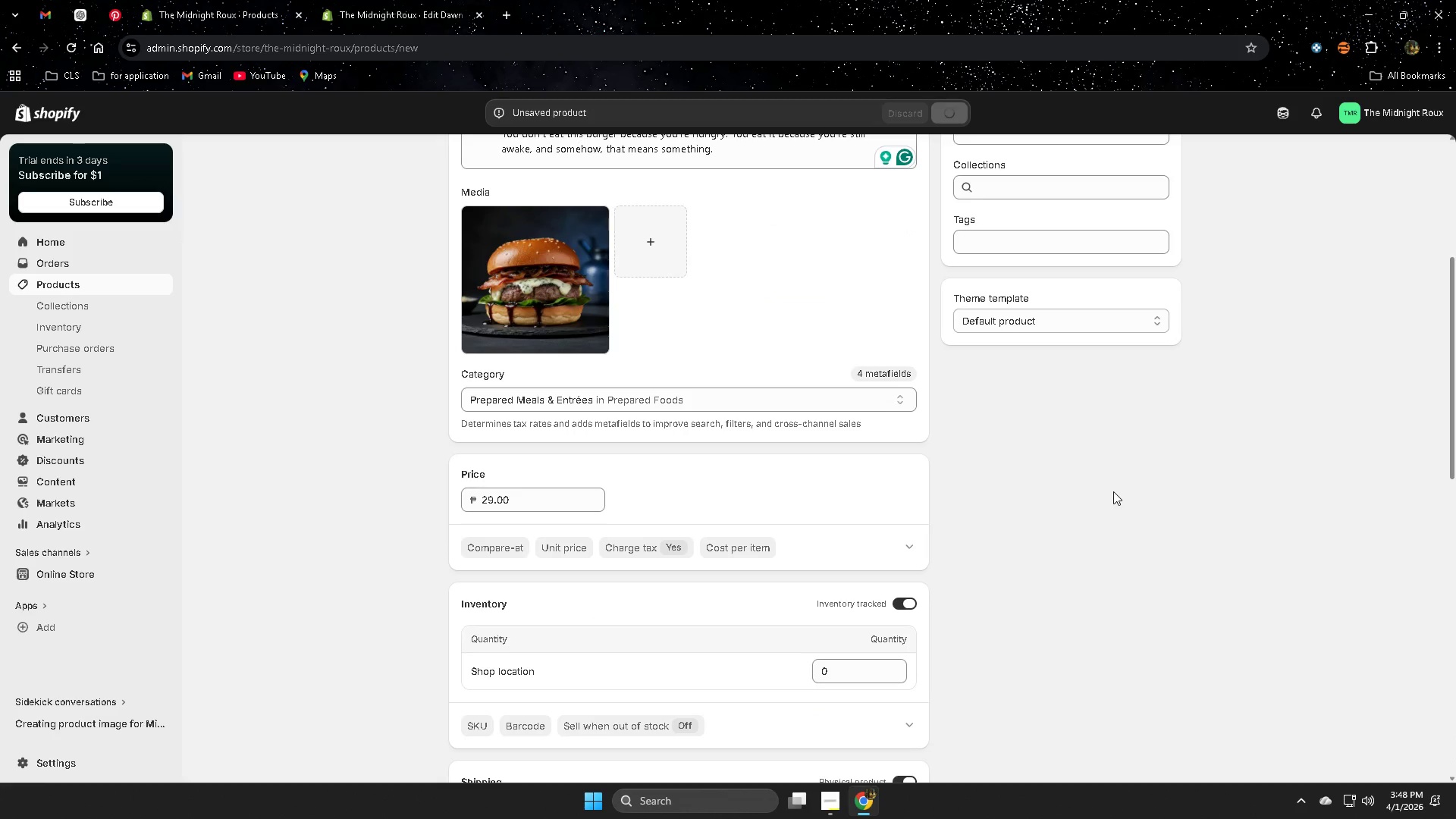 
scroll: coordinate [1064, 582], scroll_direction: down, amount: 7.0
 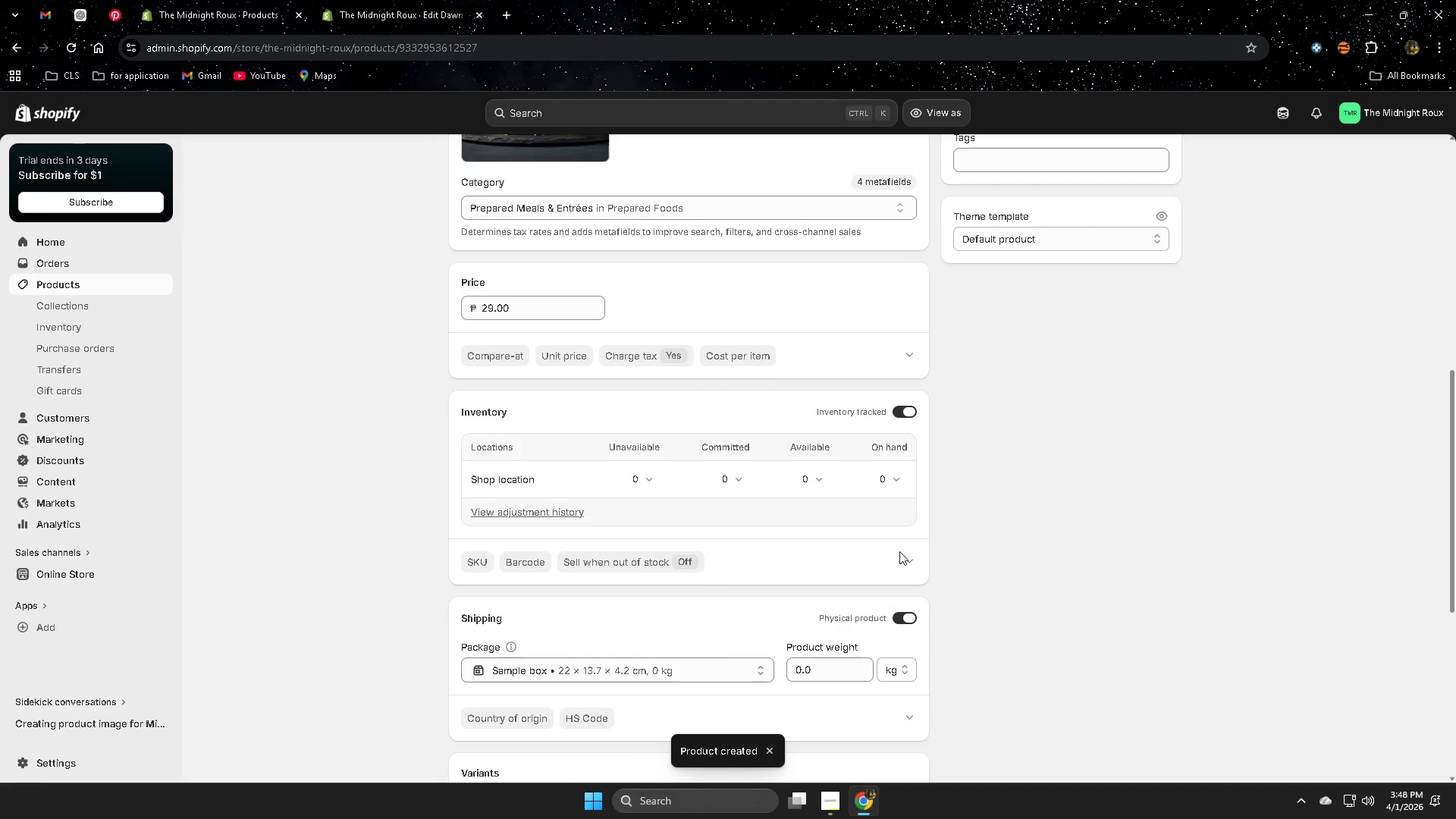 
left_click([895, 479])
 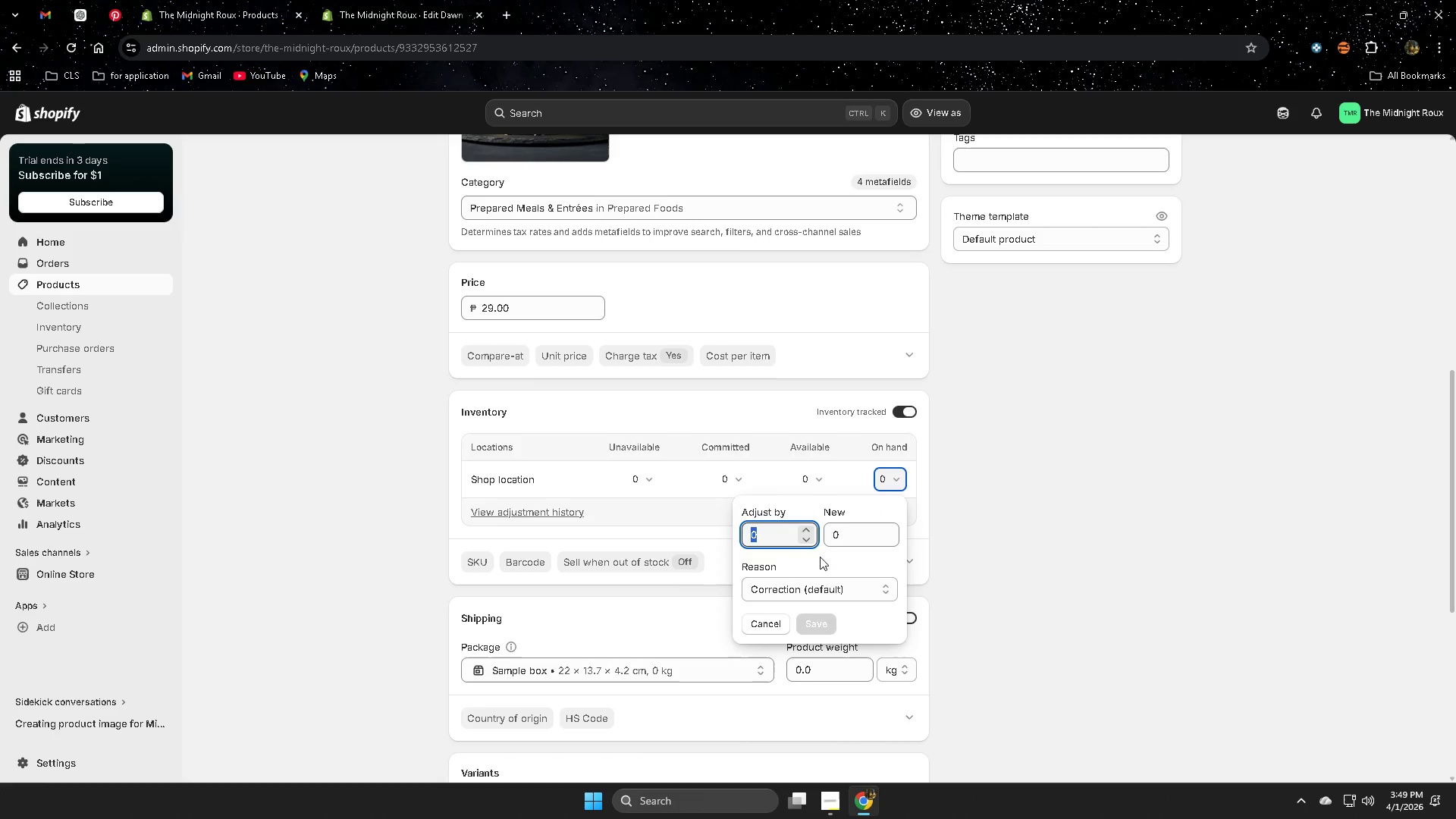 
type(12)
 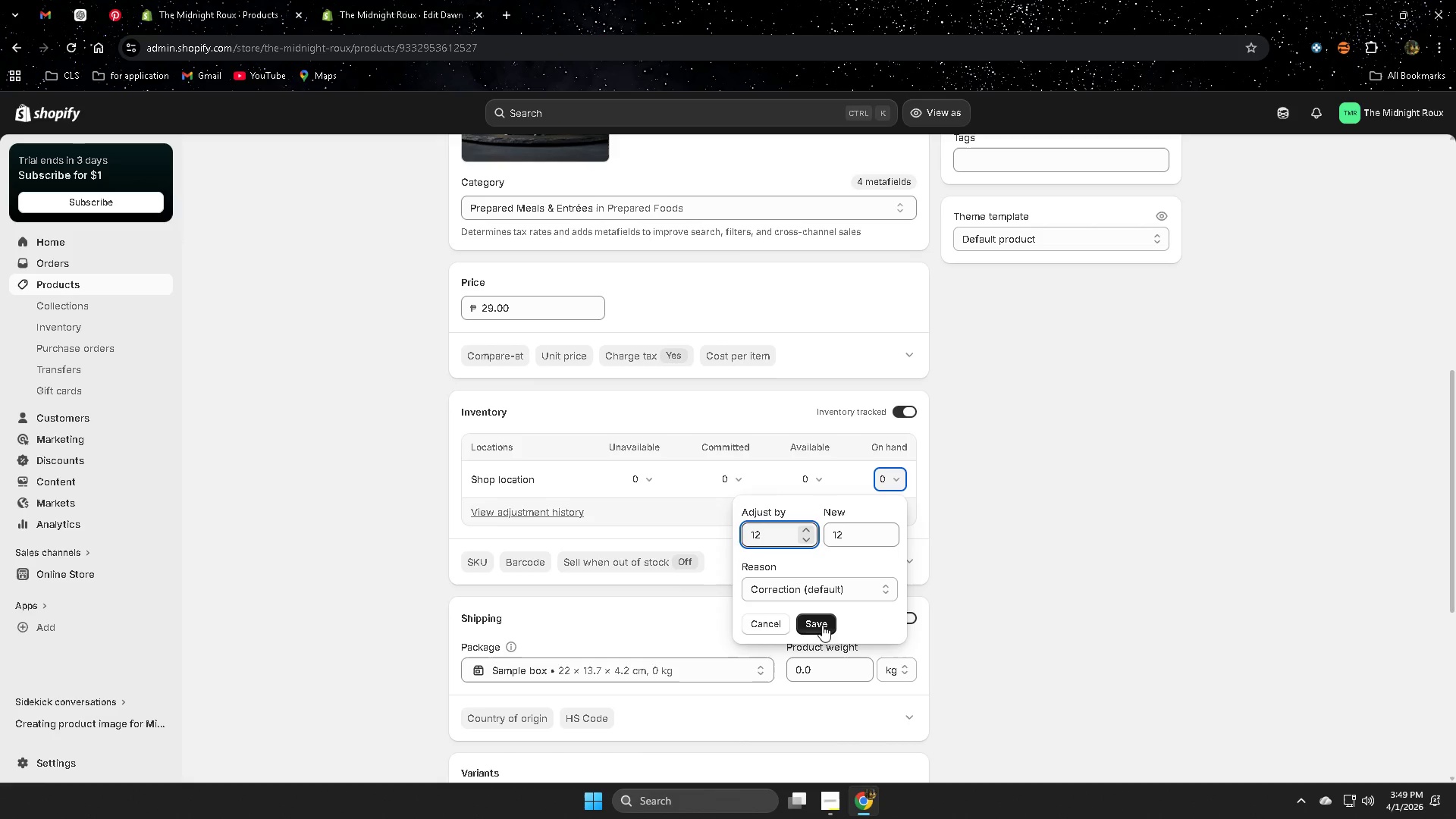 
left_click([822, 624])
 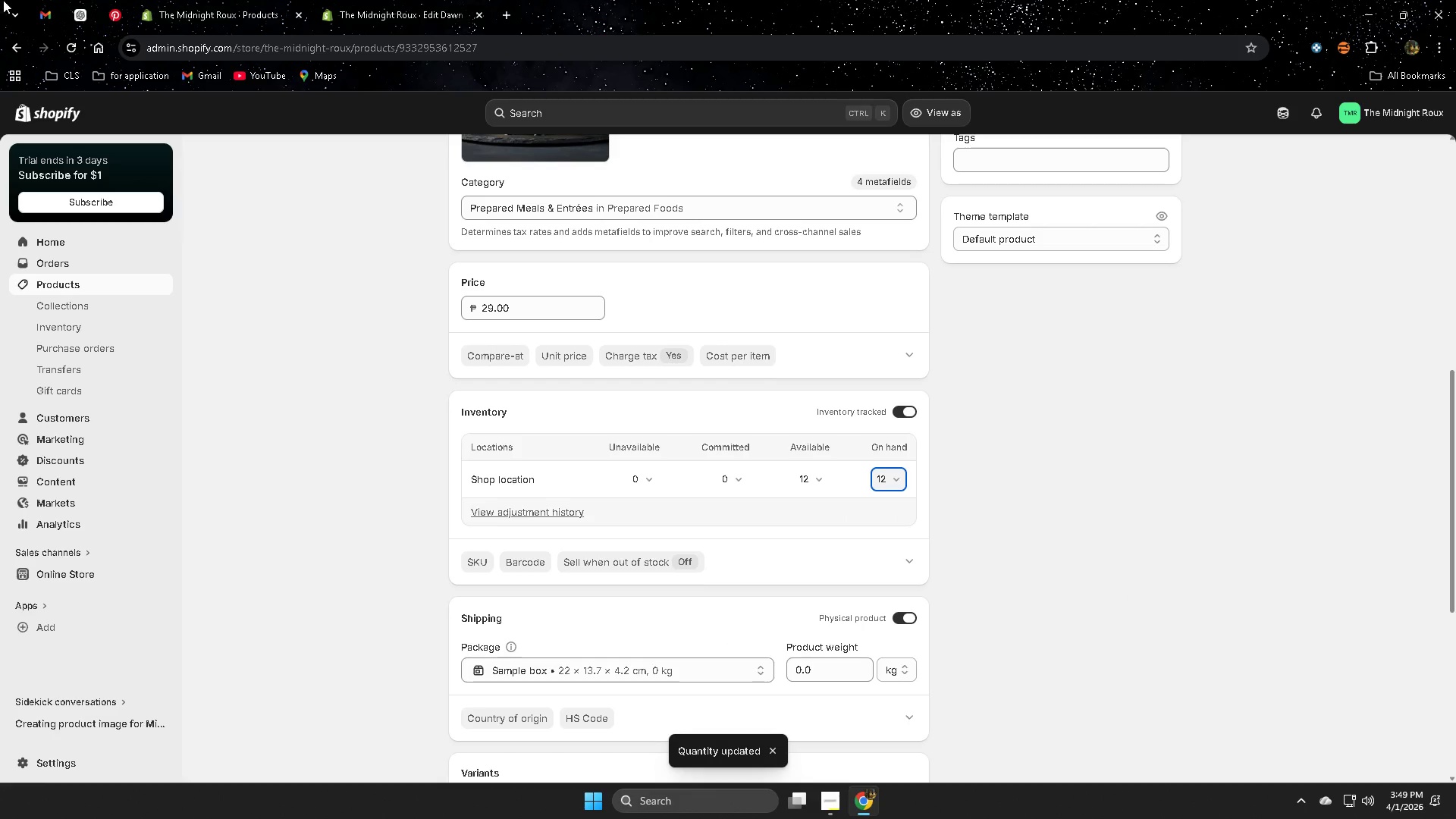 
wait(7.75)
 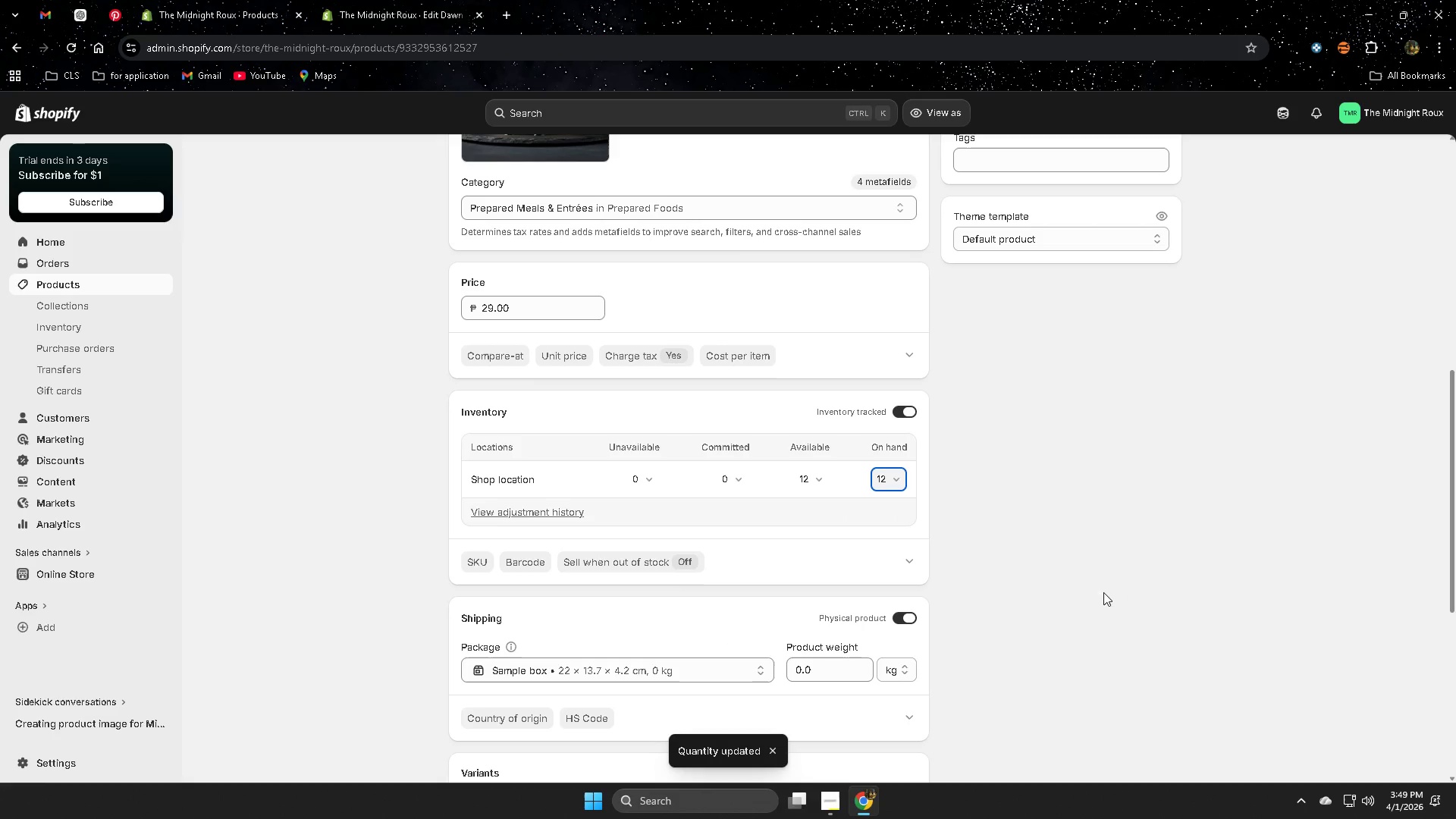 
left_click_drag(start_coordinate=[1451, 689], to_coordinate=[1455, 367])
 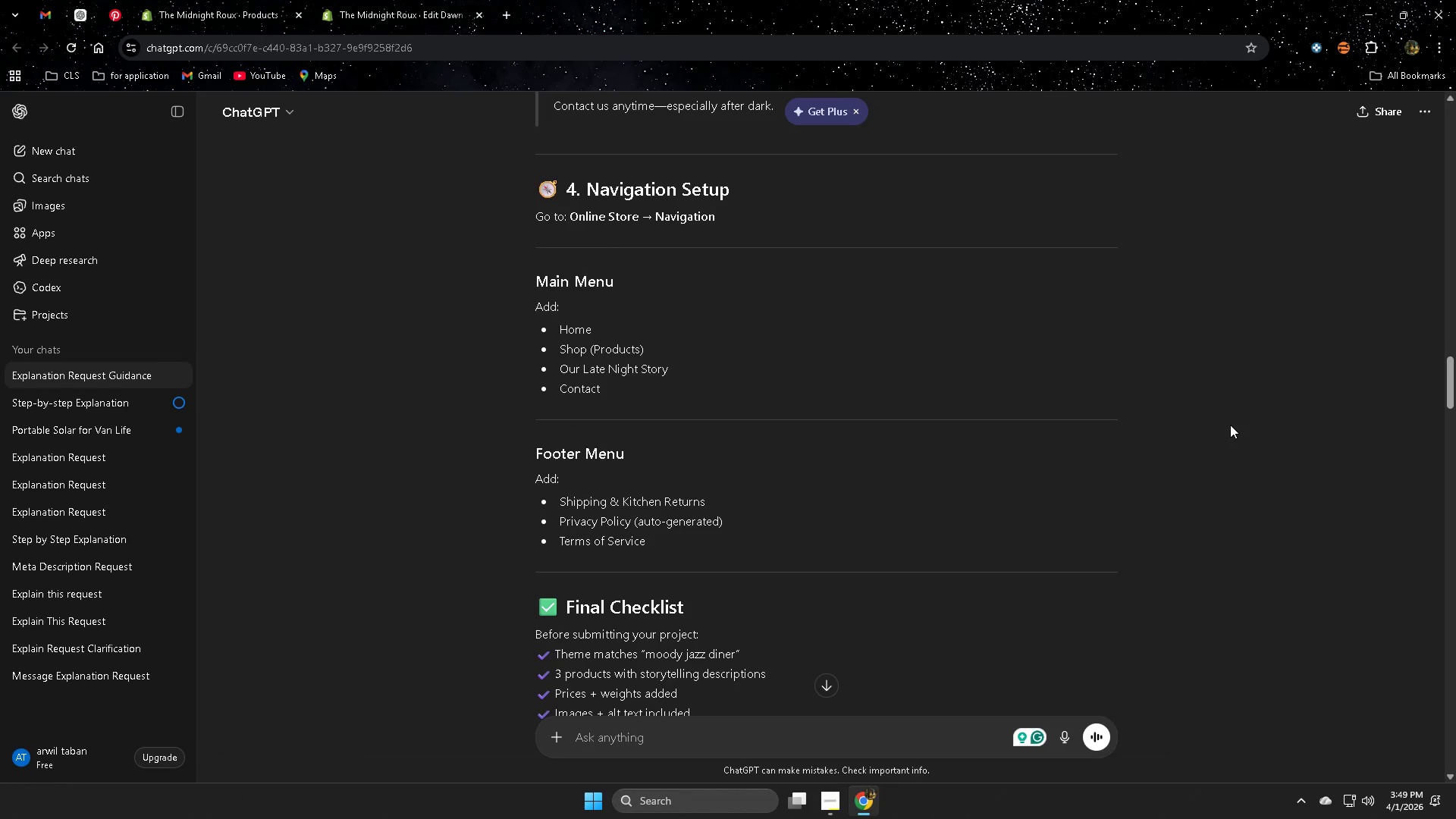 
scroll: coordinate [1230, 419], scroll_direction: up, amount: 22.0
 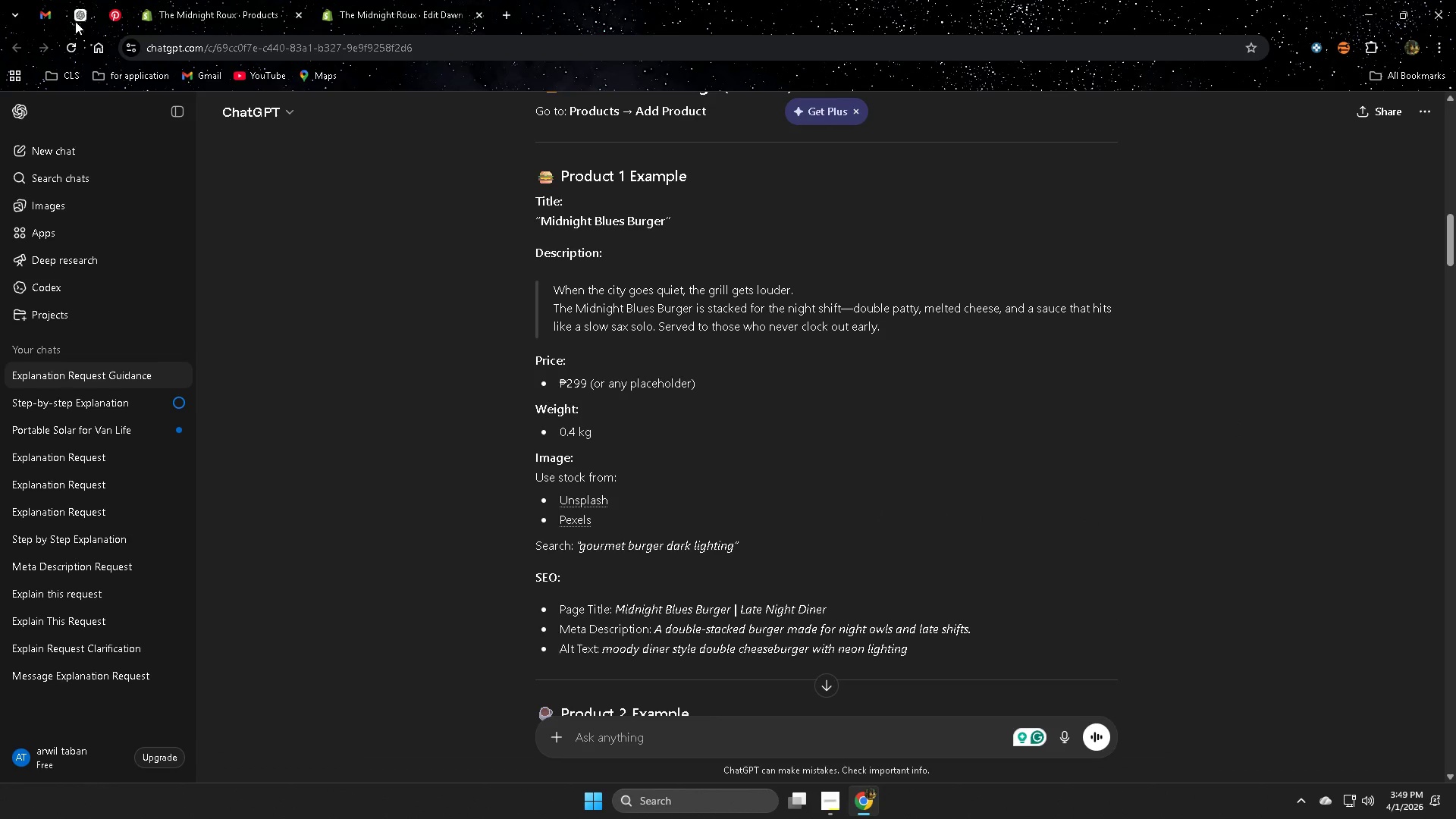 
double_click([171, 11])
 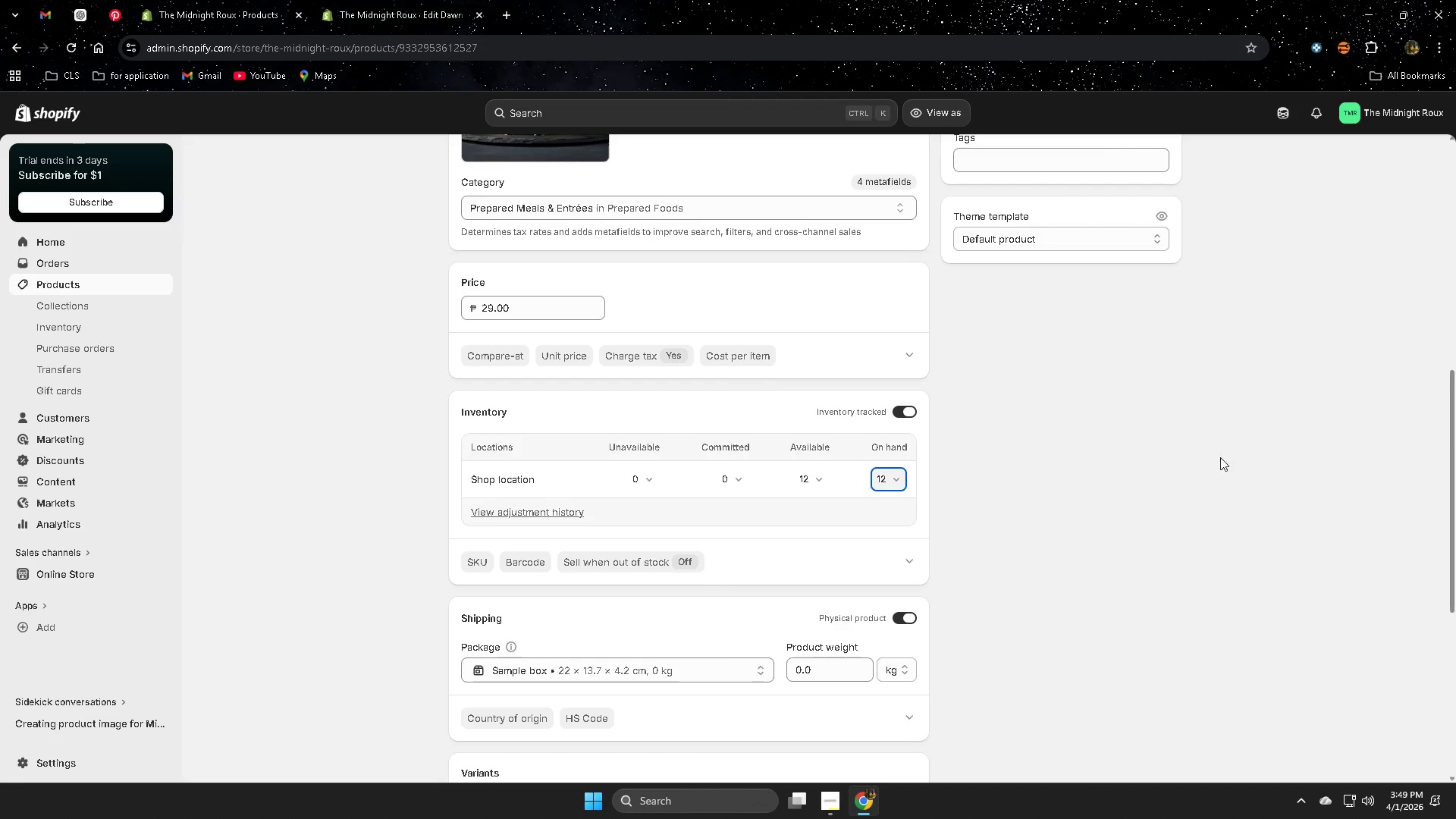 
scroll: coordinate [1226, 460], scroll_direction: down, amount: 2.0
 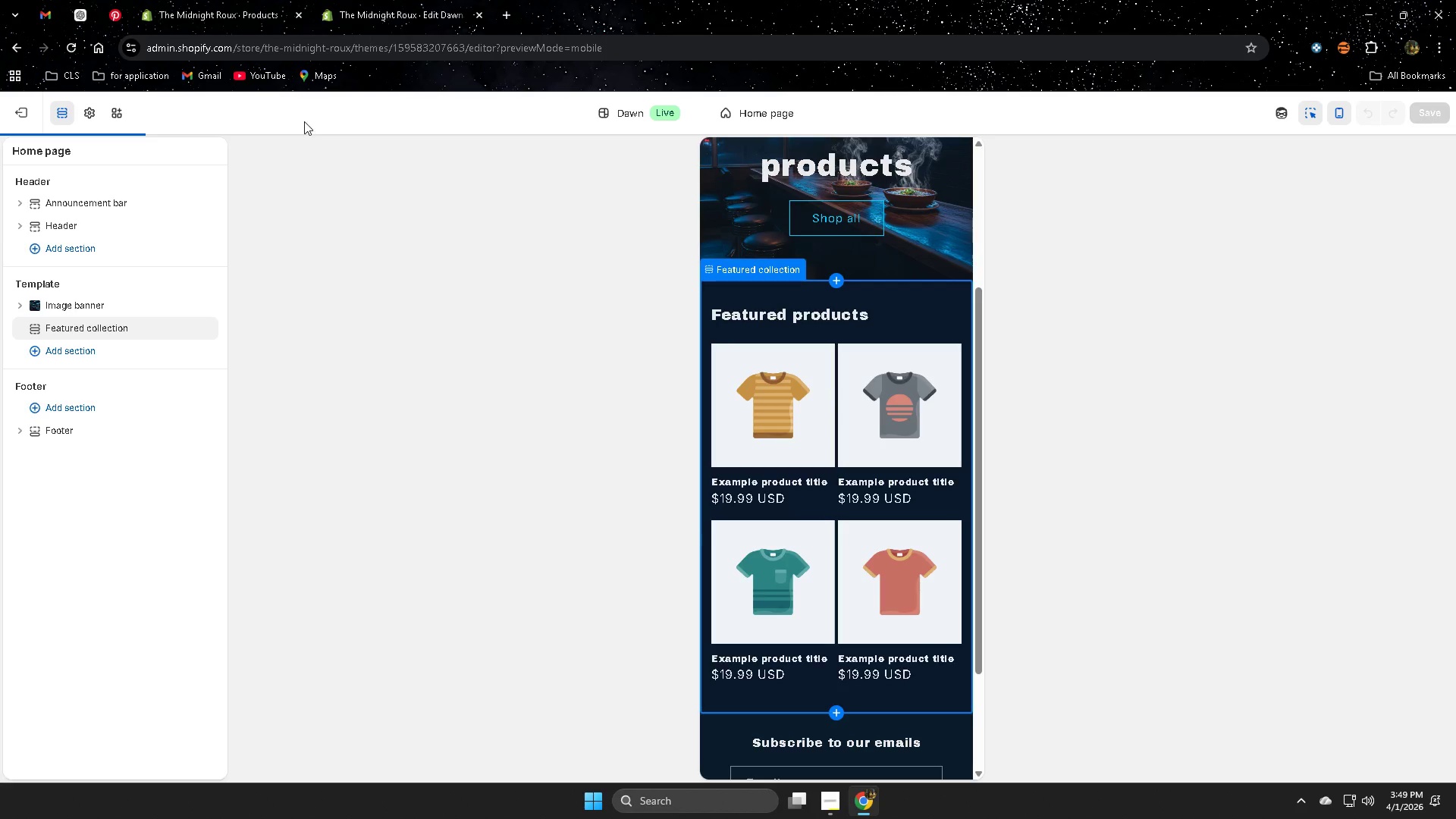 
left_click([33, 115])
 